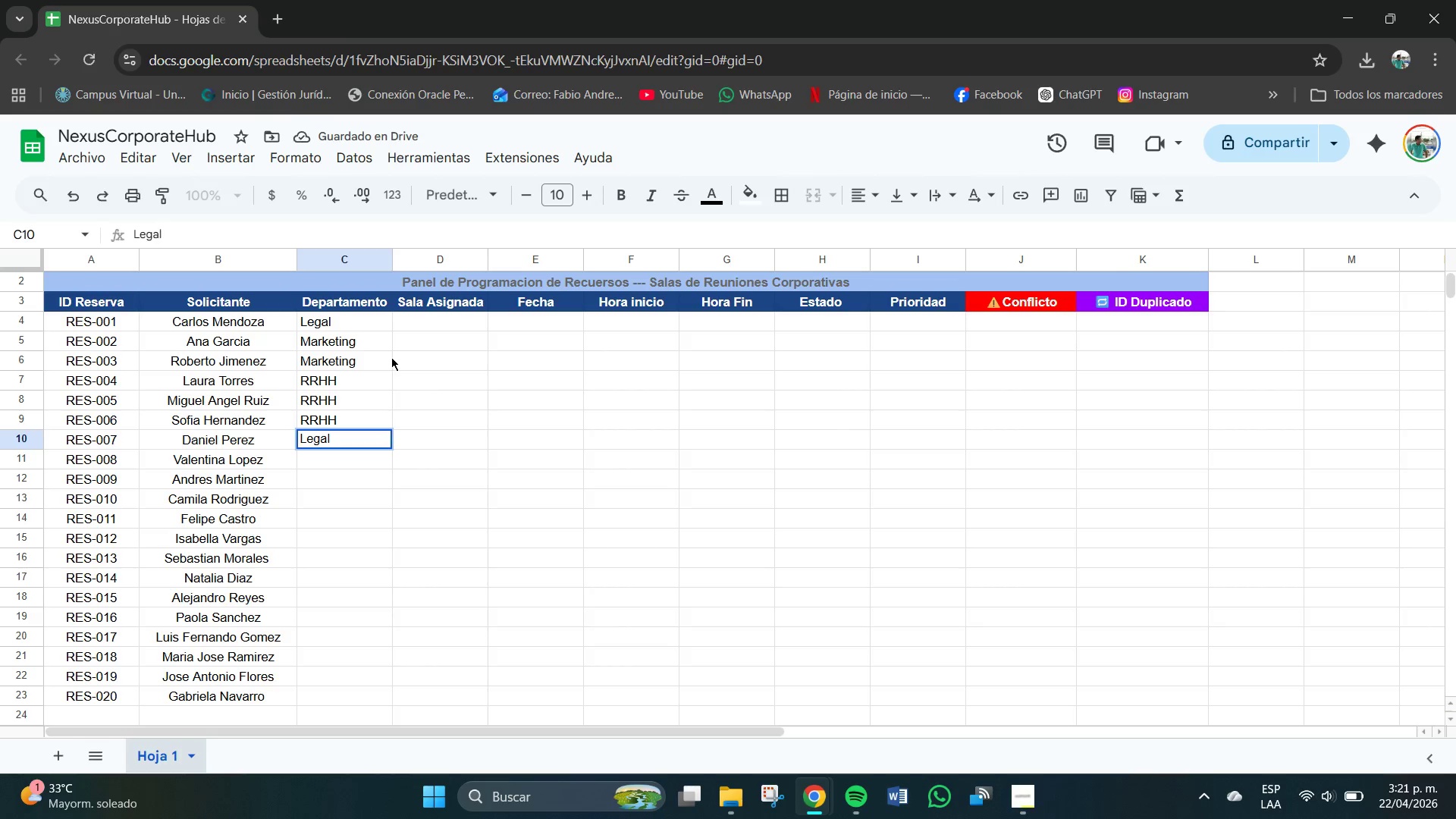 
key(Enter)
 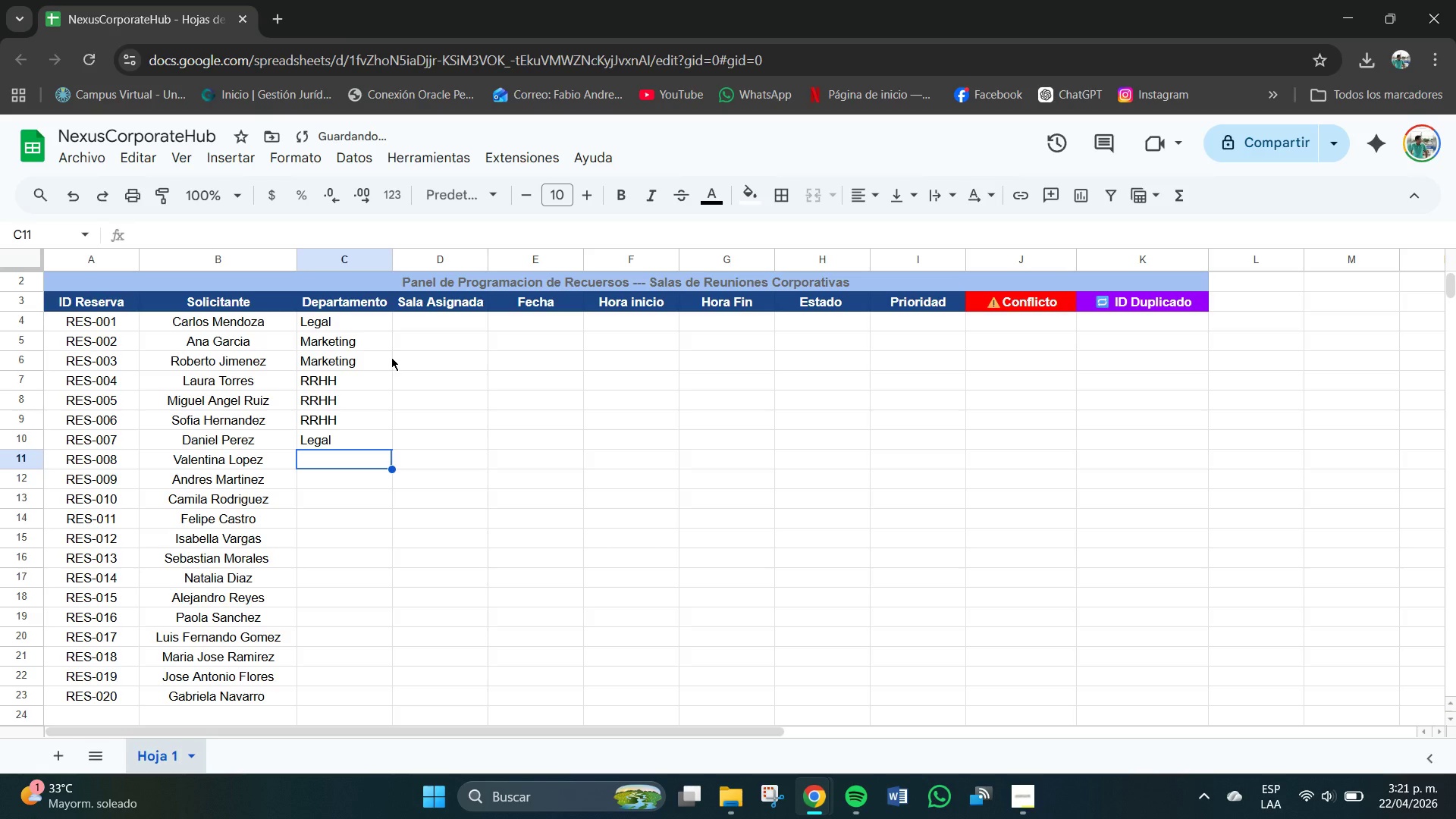 
type(Finanzas)
 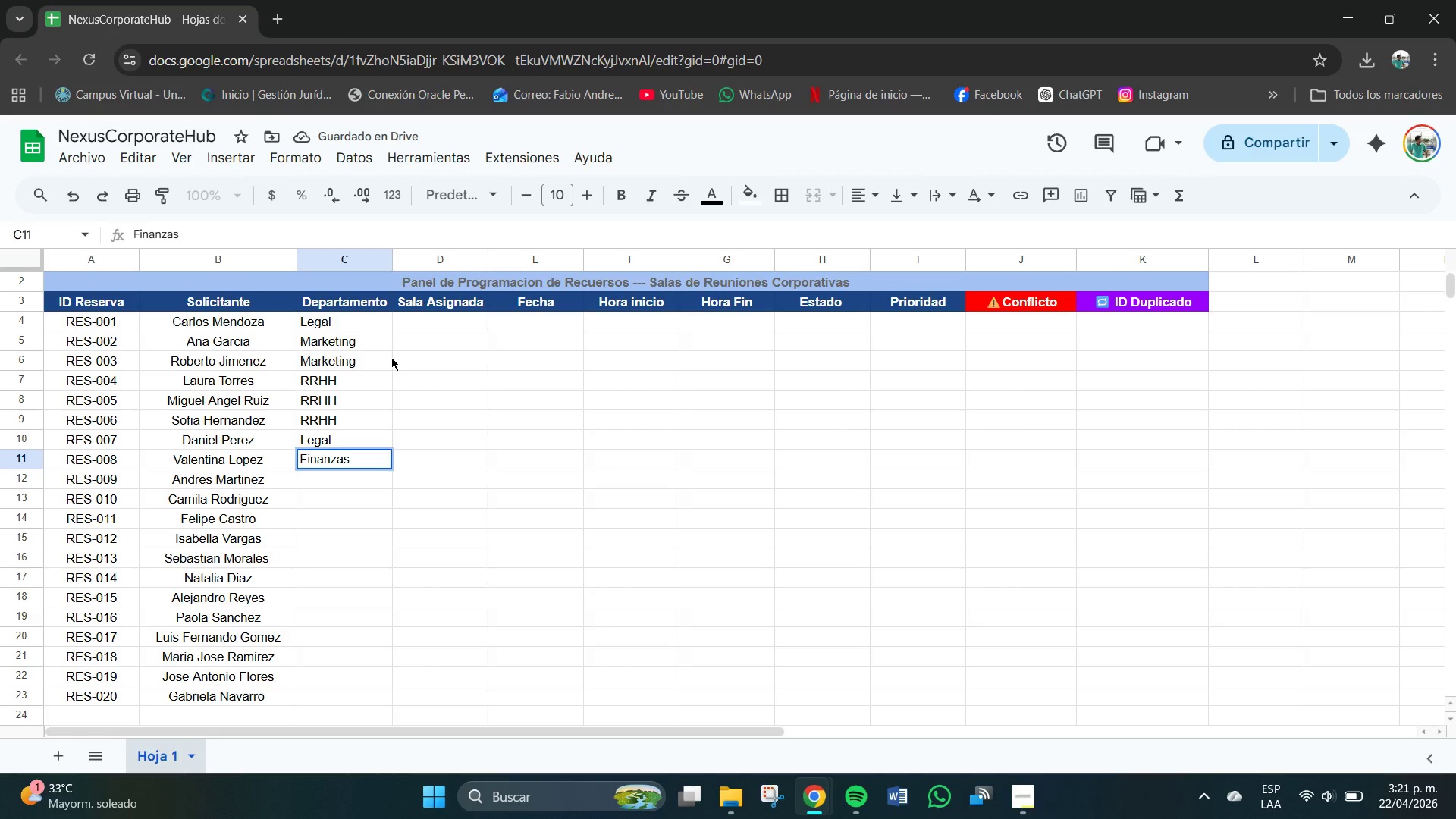 
key(Enter)
 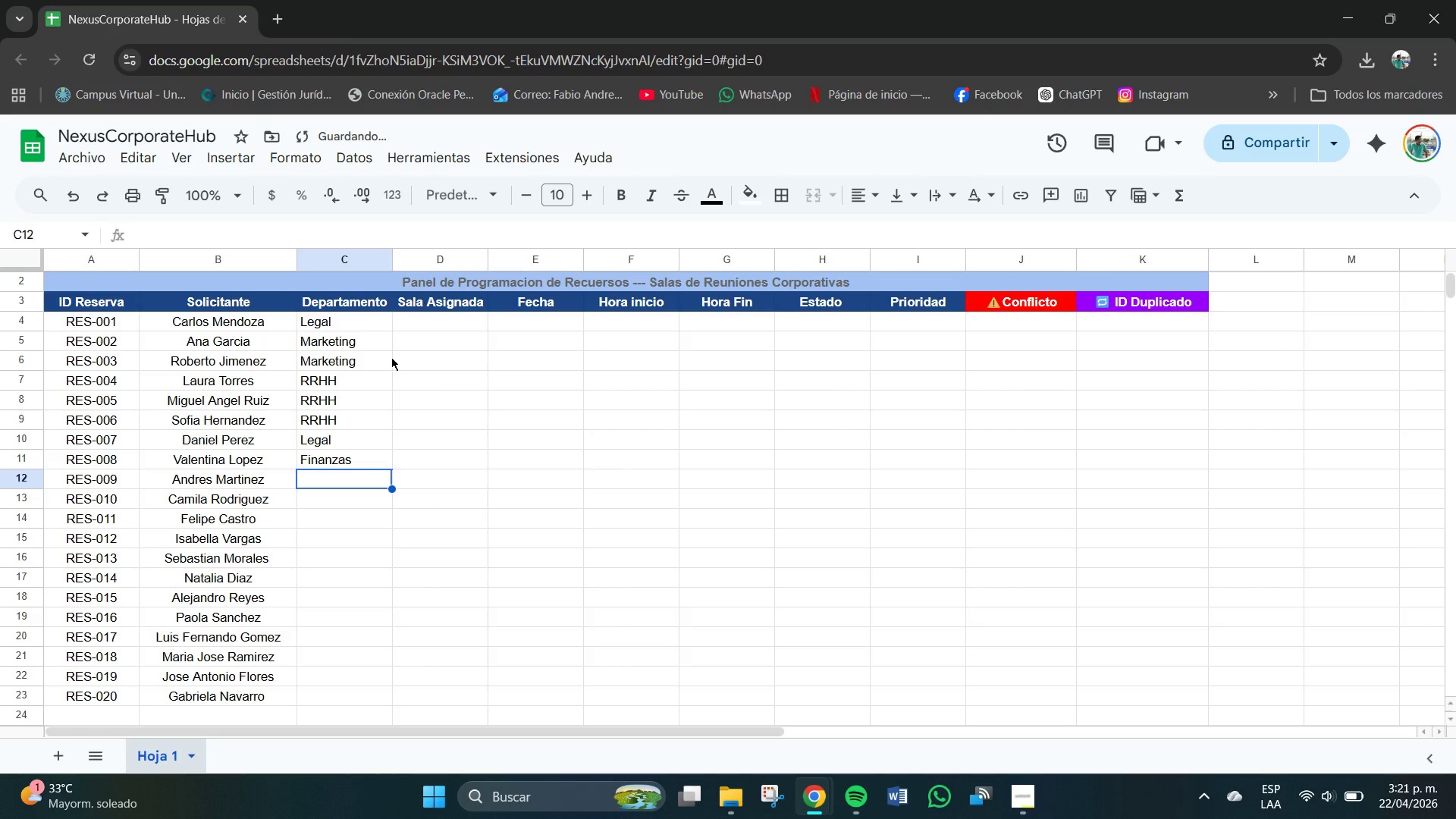 
type(RR)
 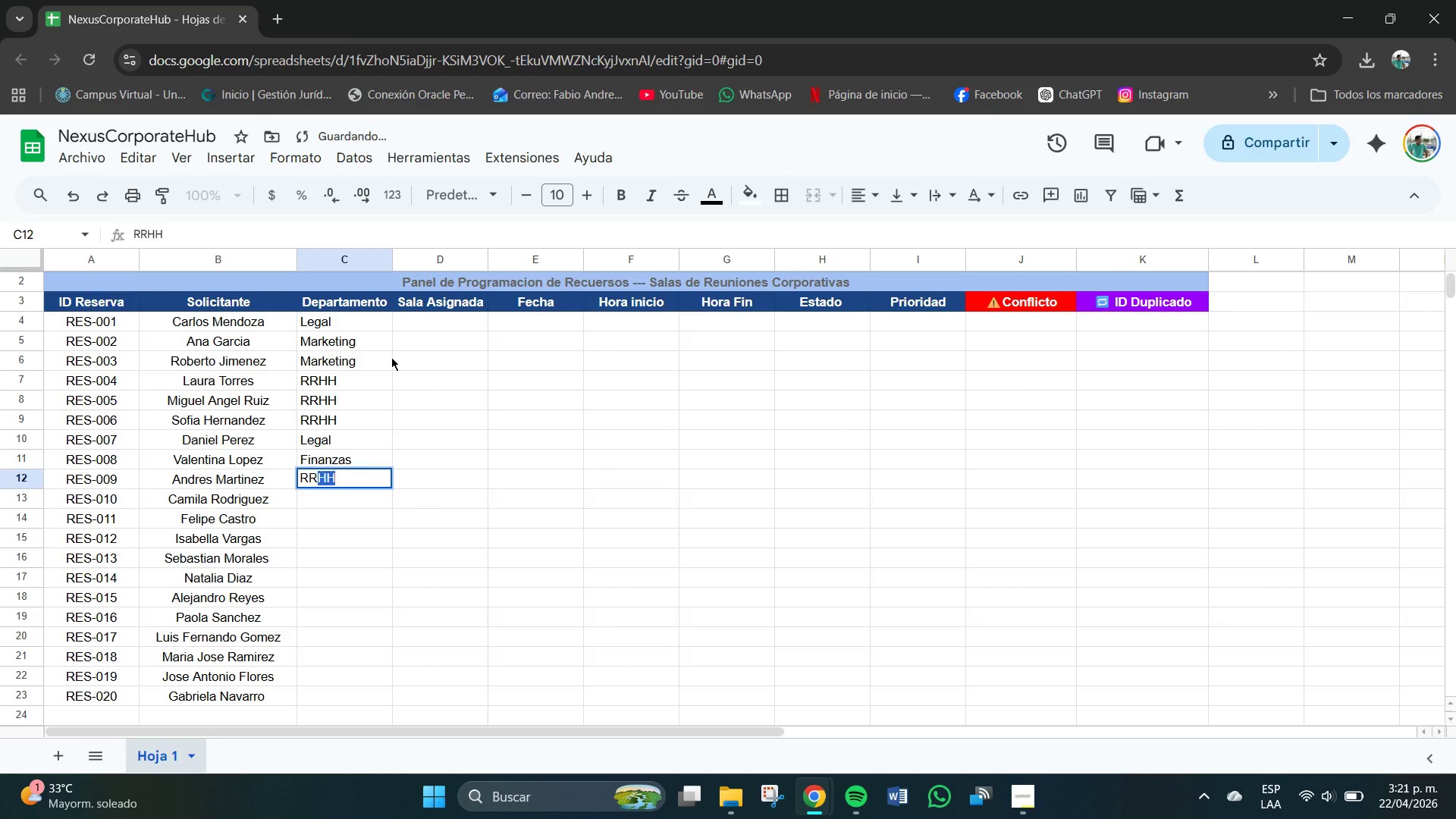 
key(Enter)
 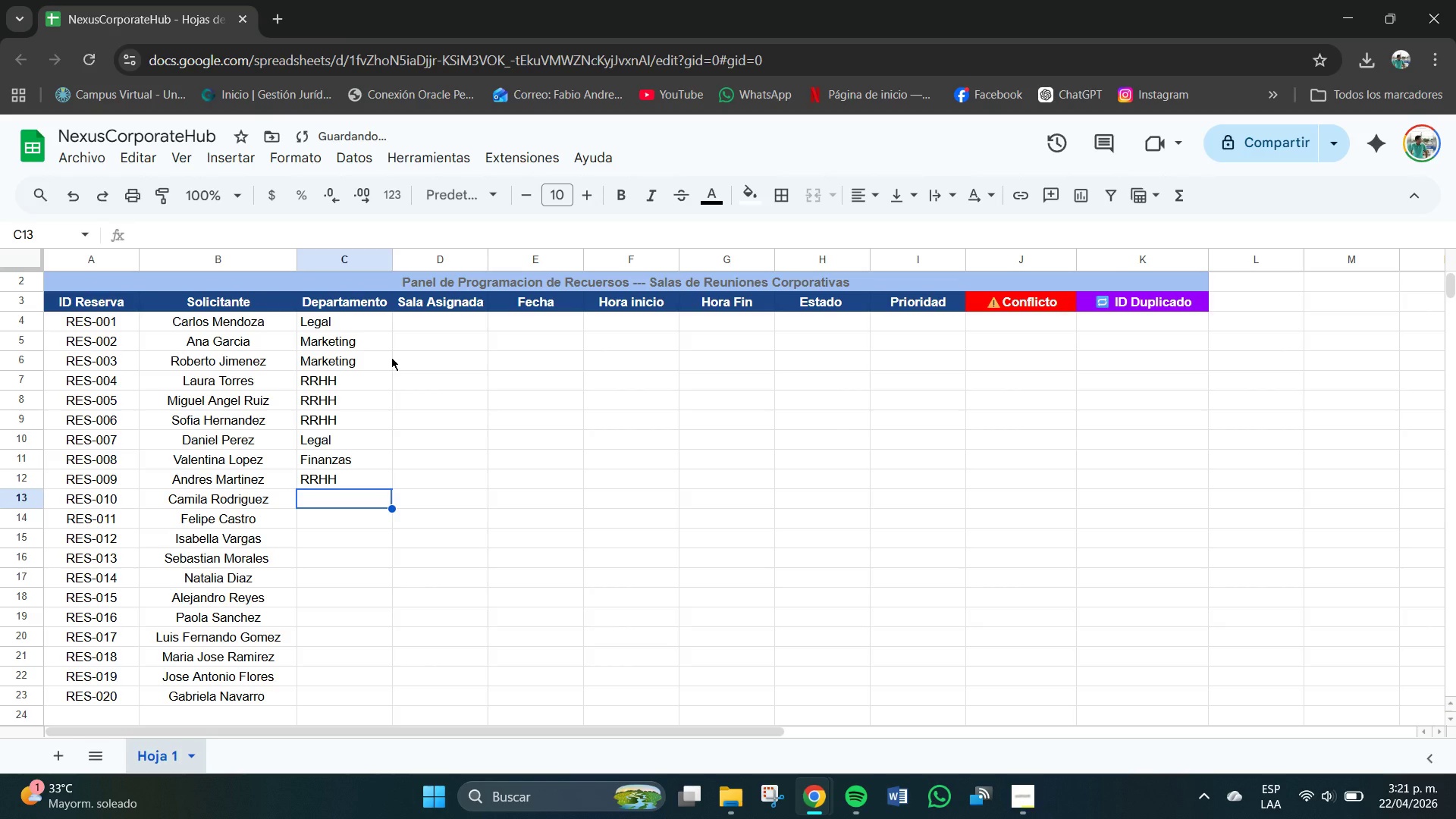 
type(Legal)
 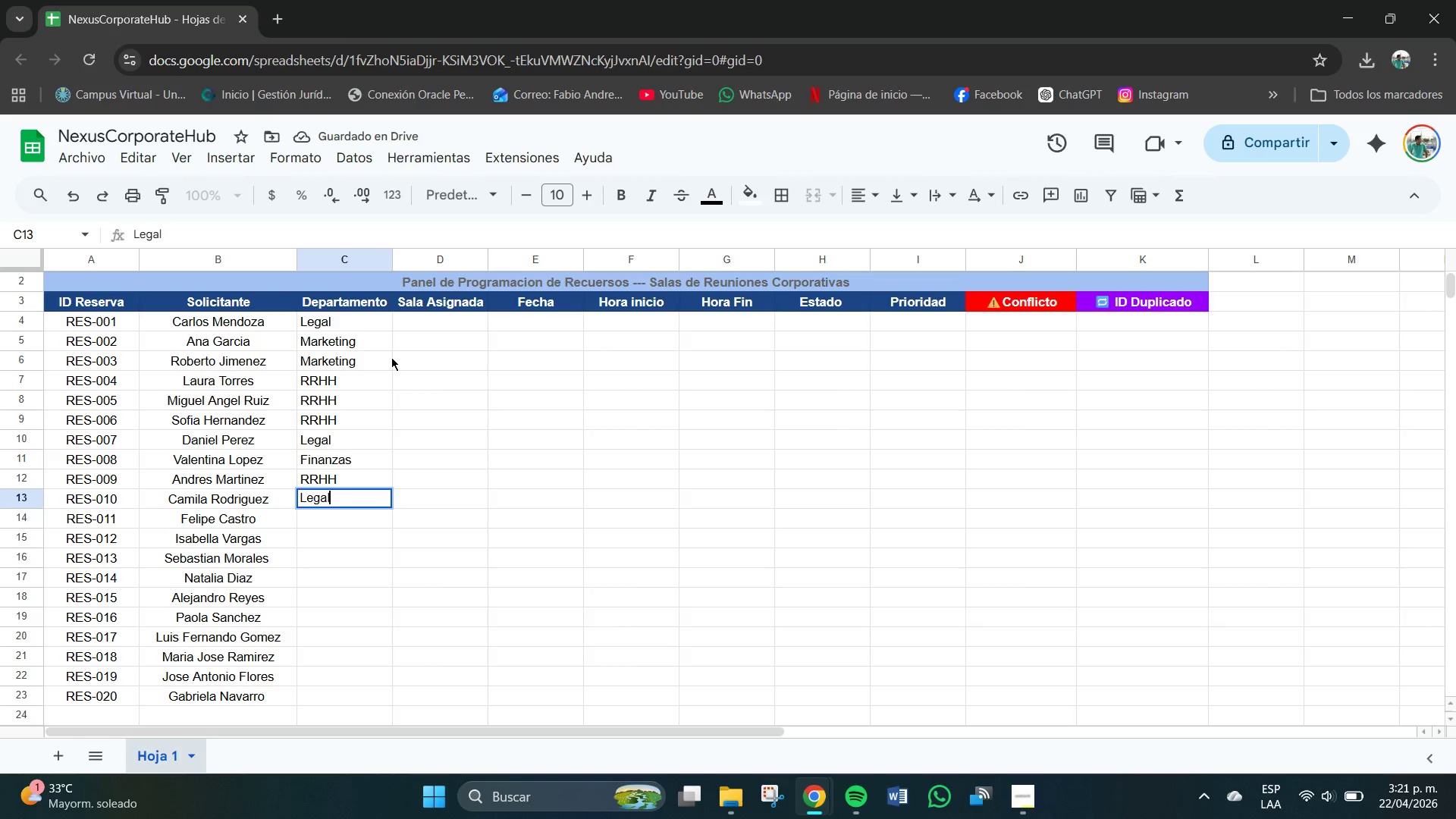 
key(Enter)
 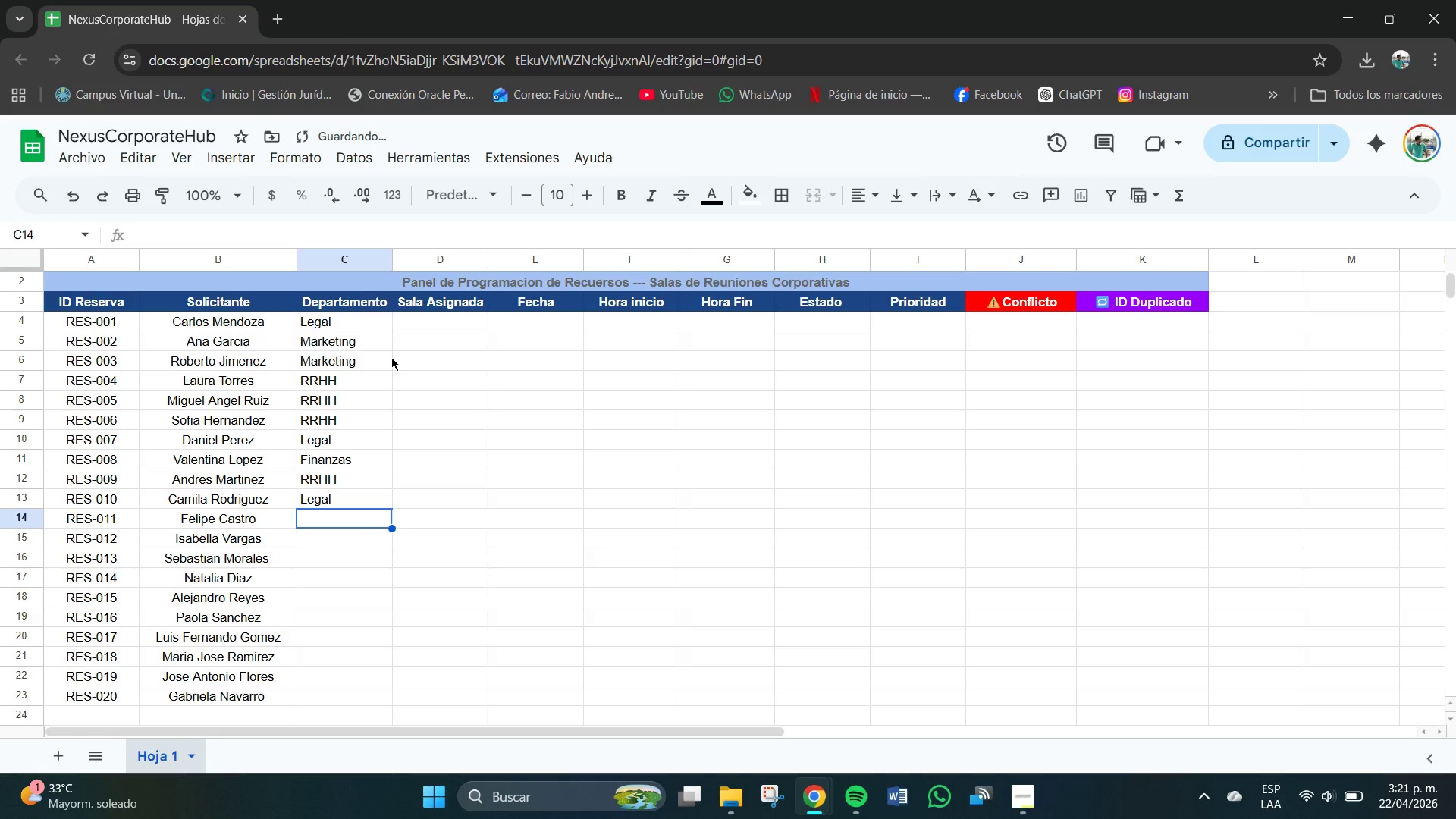 
type(It)
key(Backspace)
key(Backspace)
type(IT)
 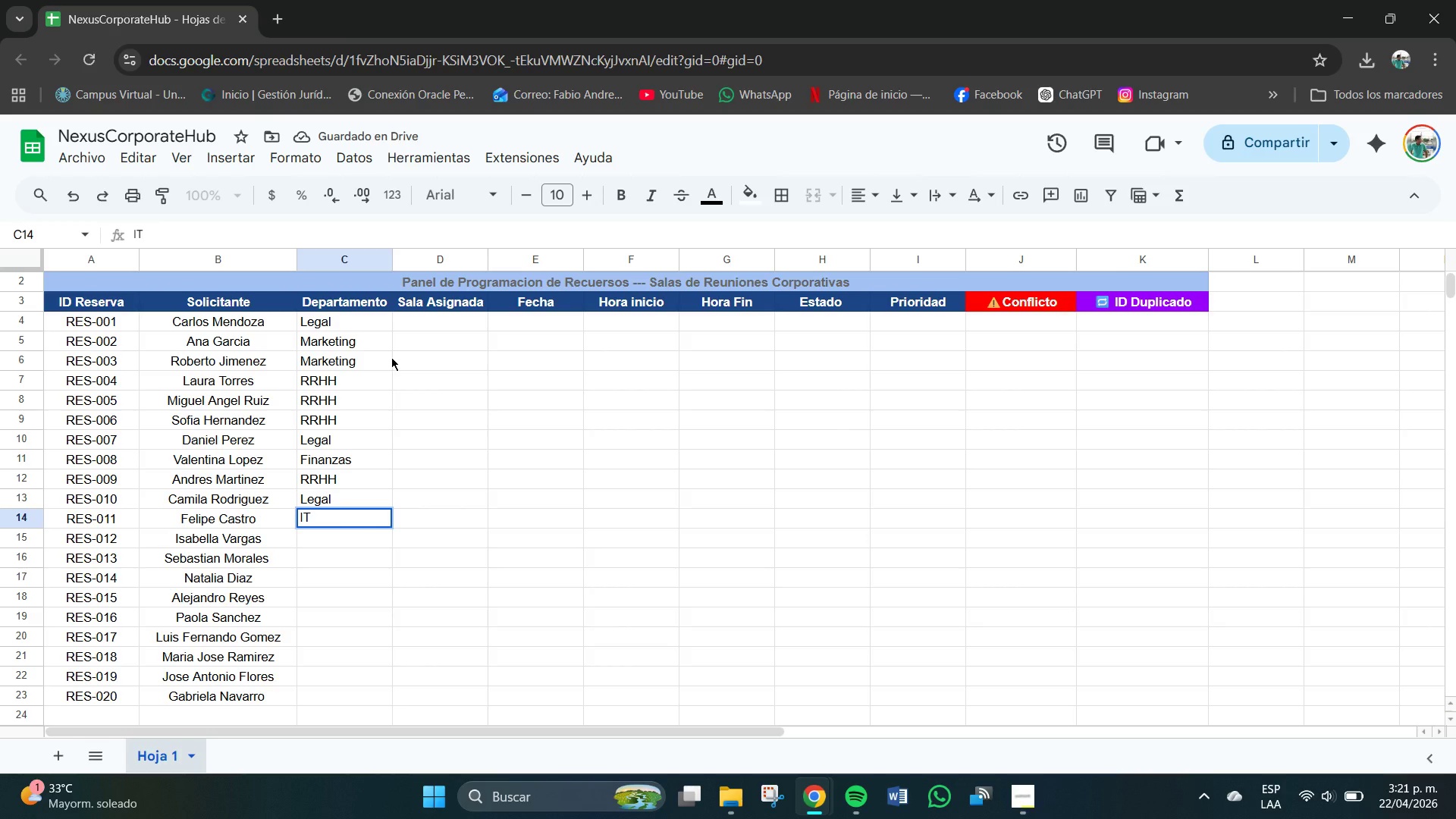 
key(Enter)
 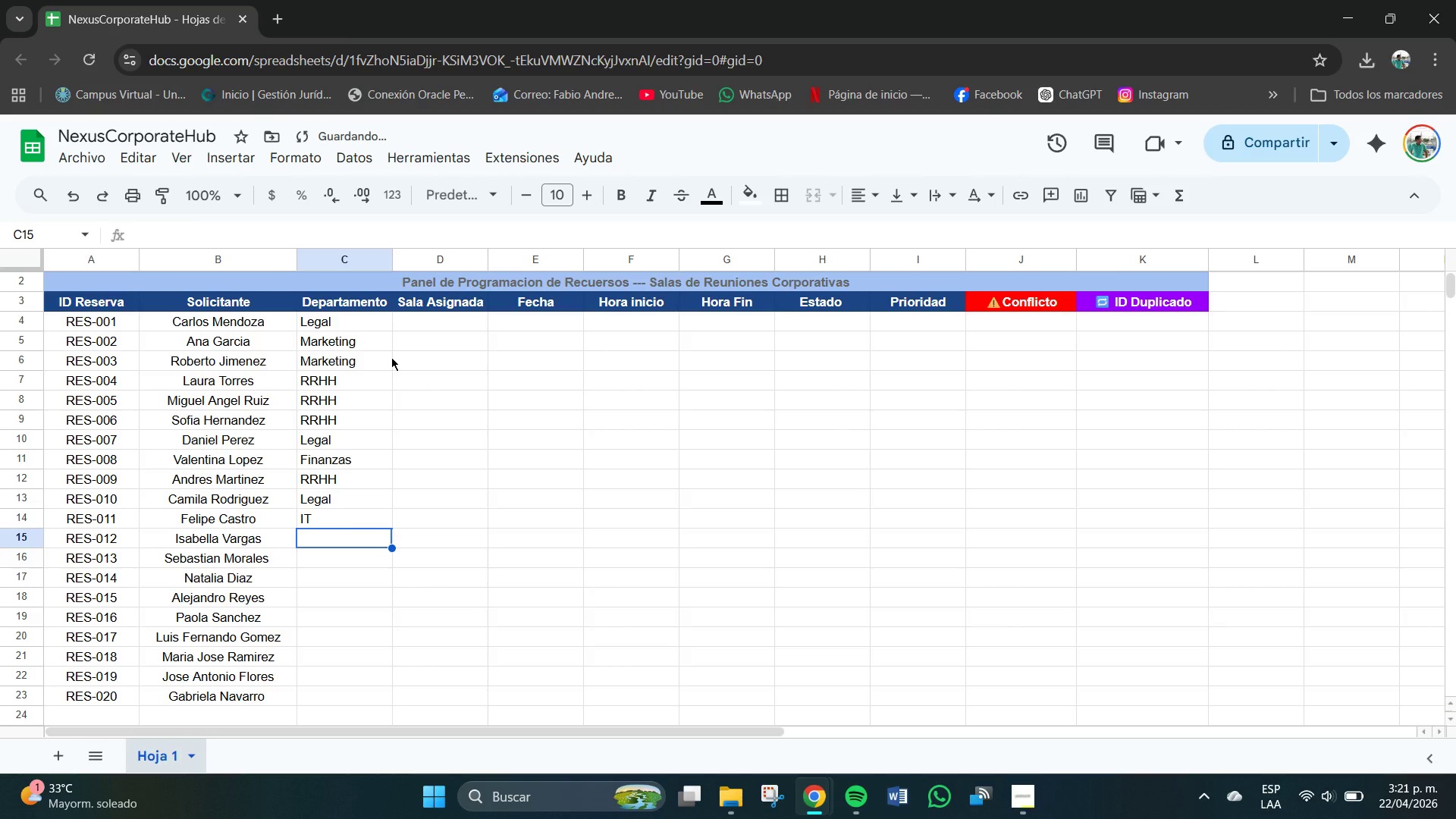 
key(CapsLock)
 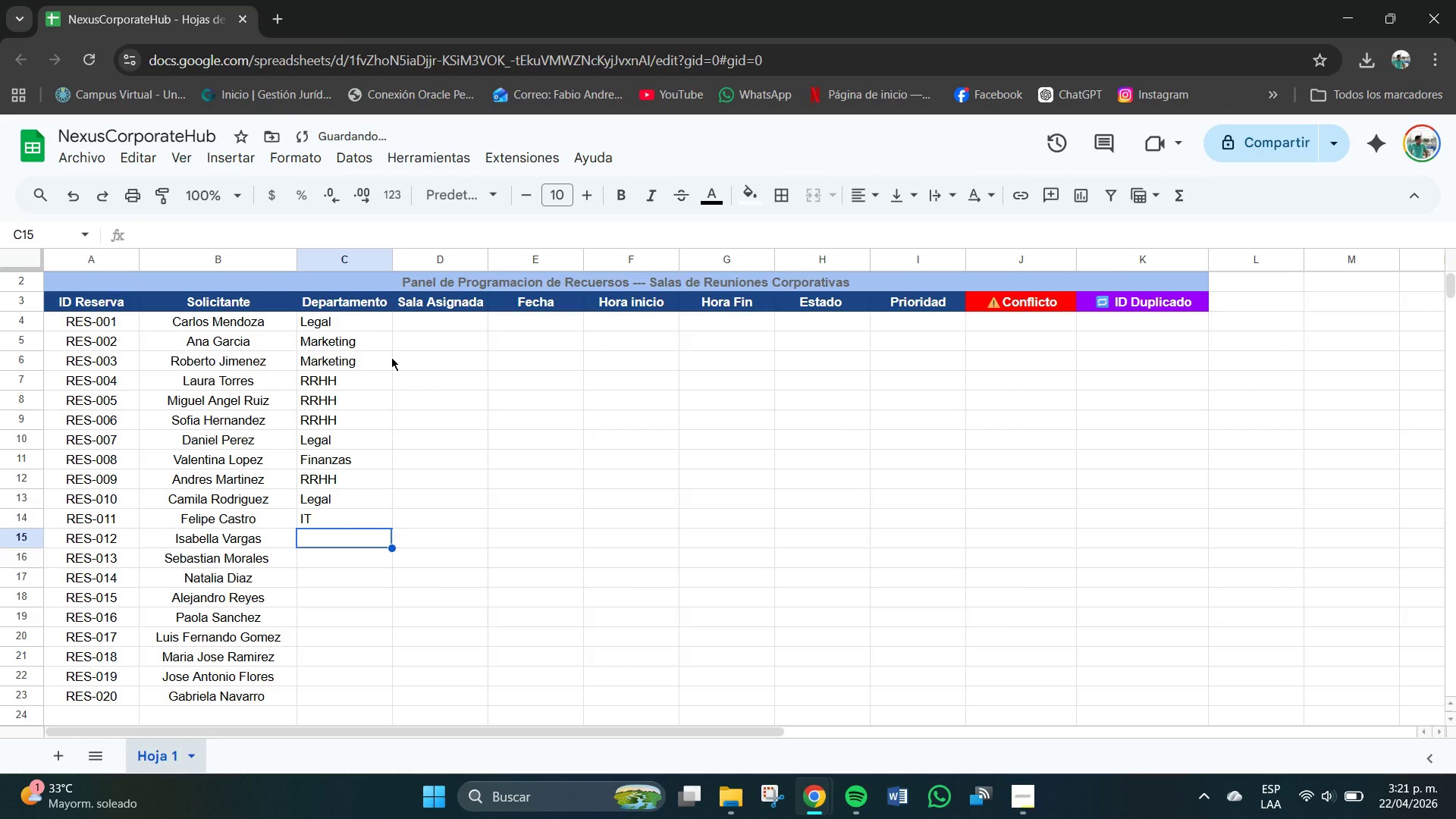 
key(CapsLock)
 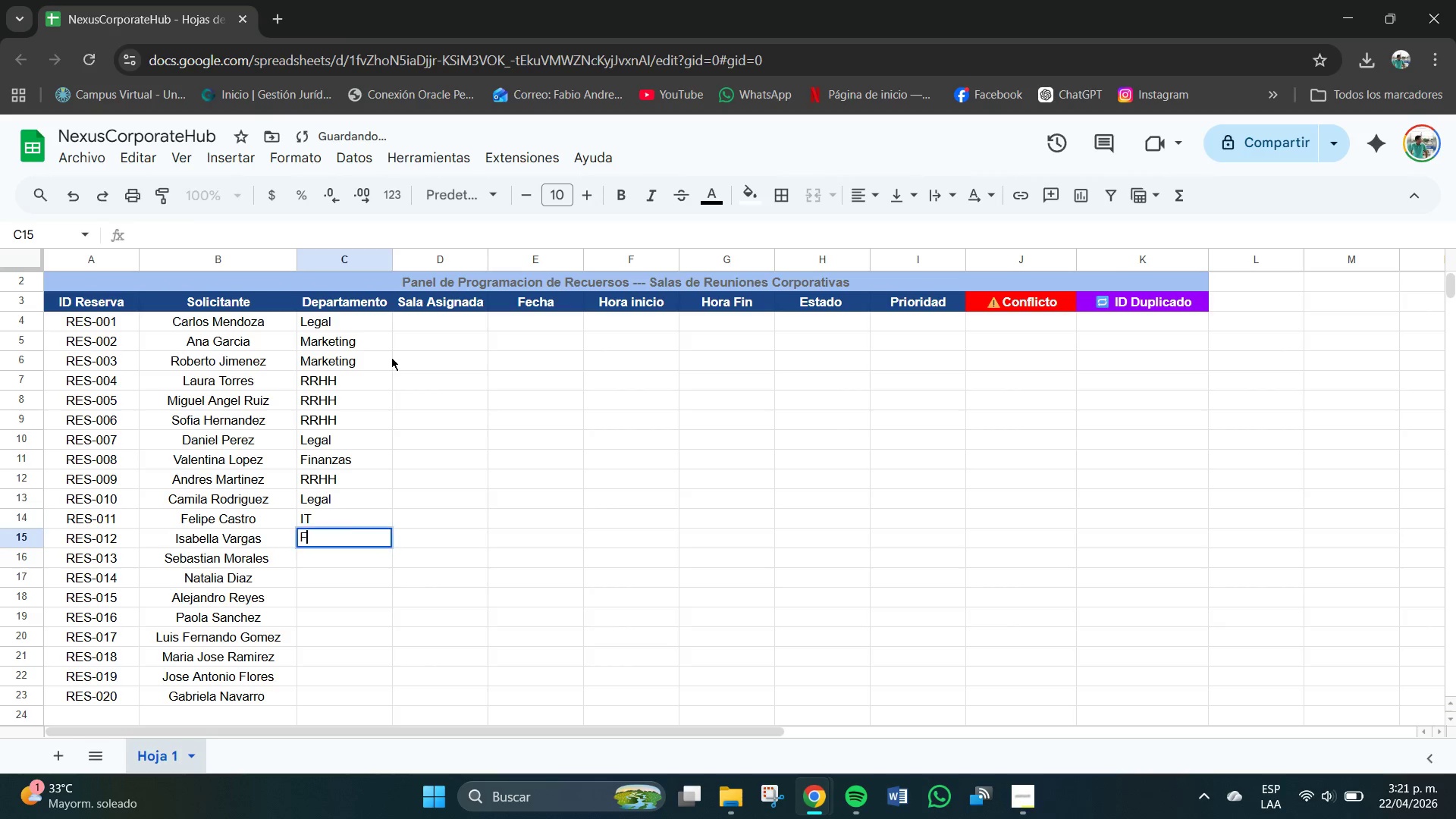 
key(F)
 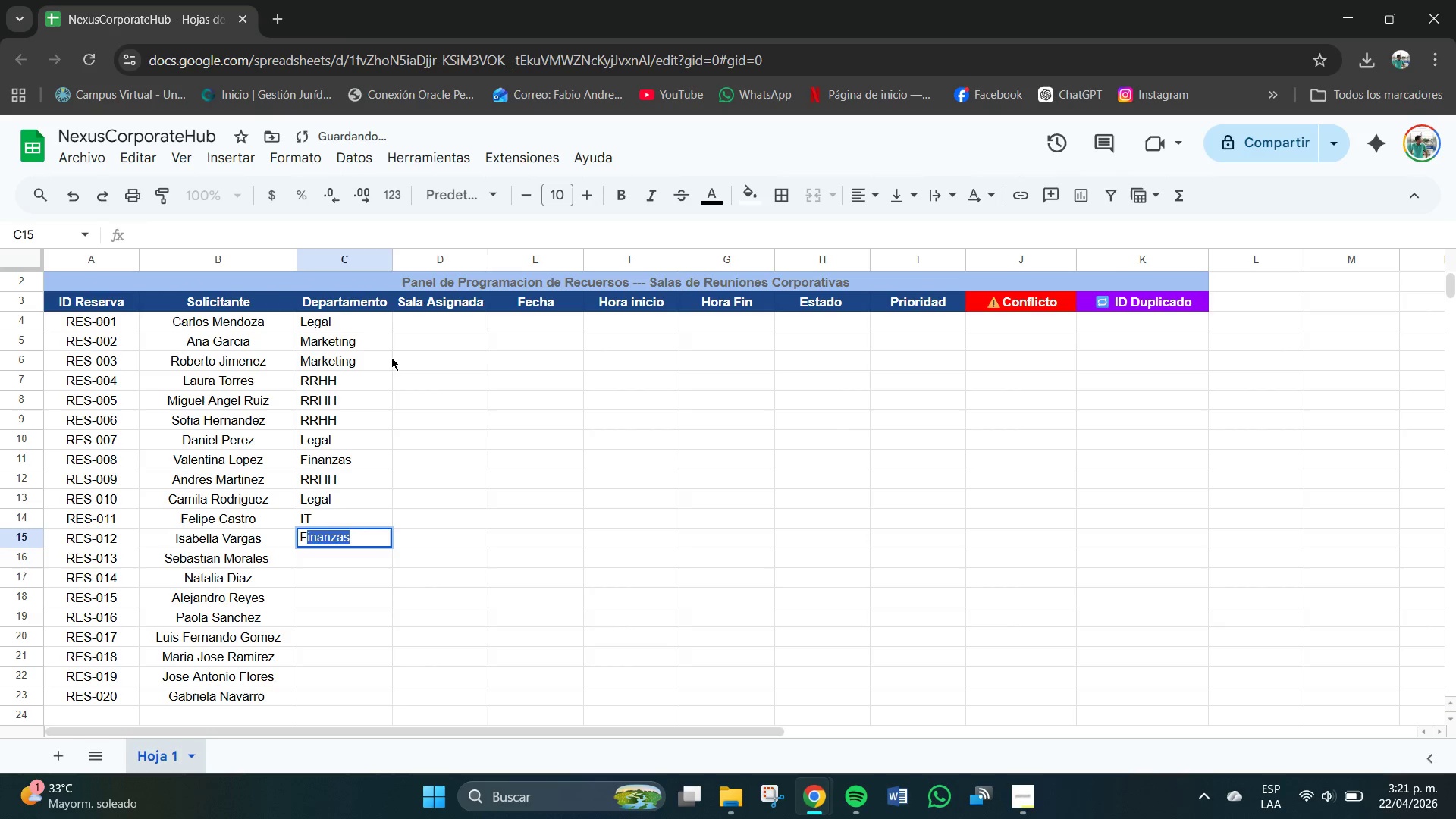 
key(CapsLock)
 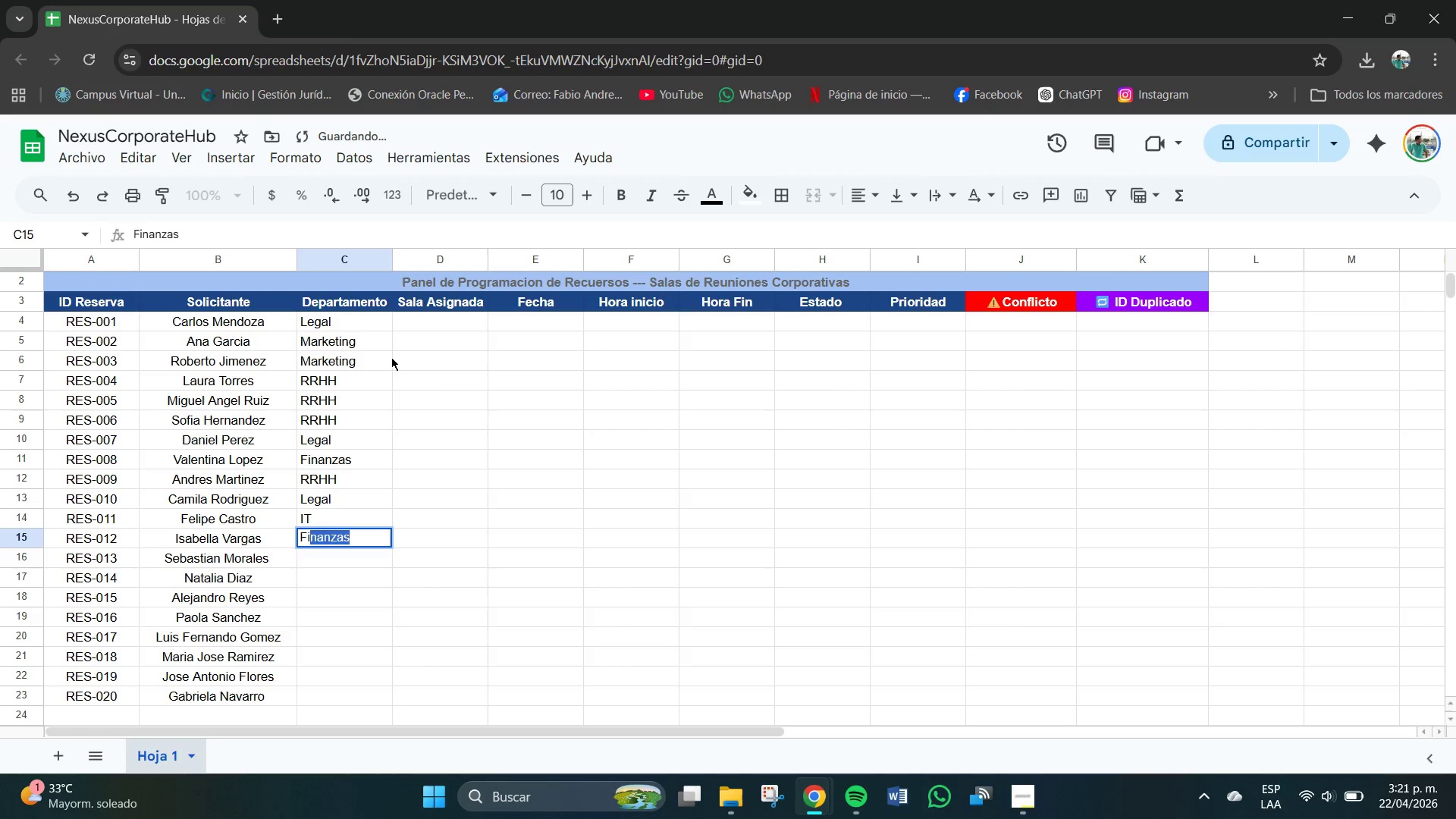 
key(I)
 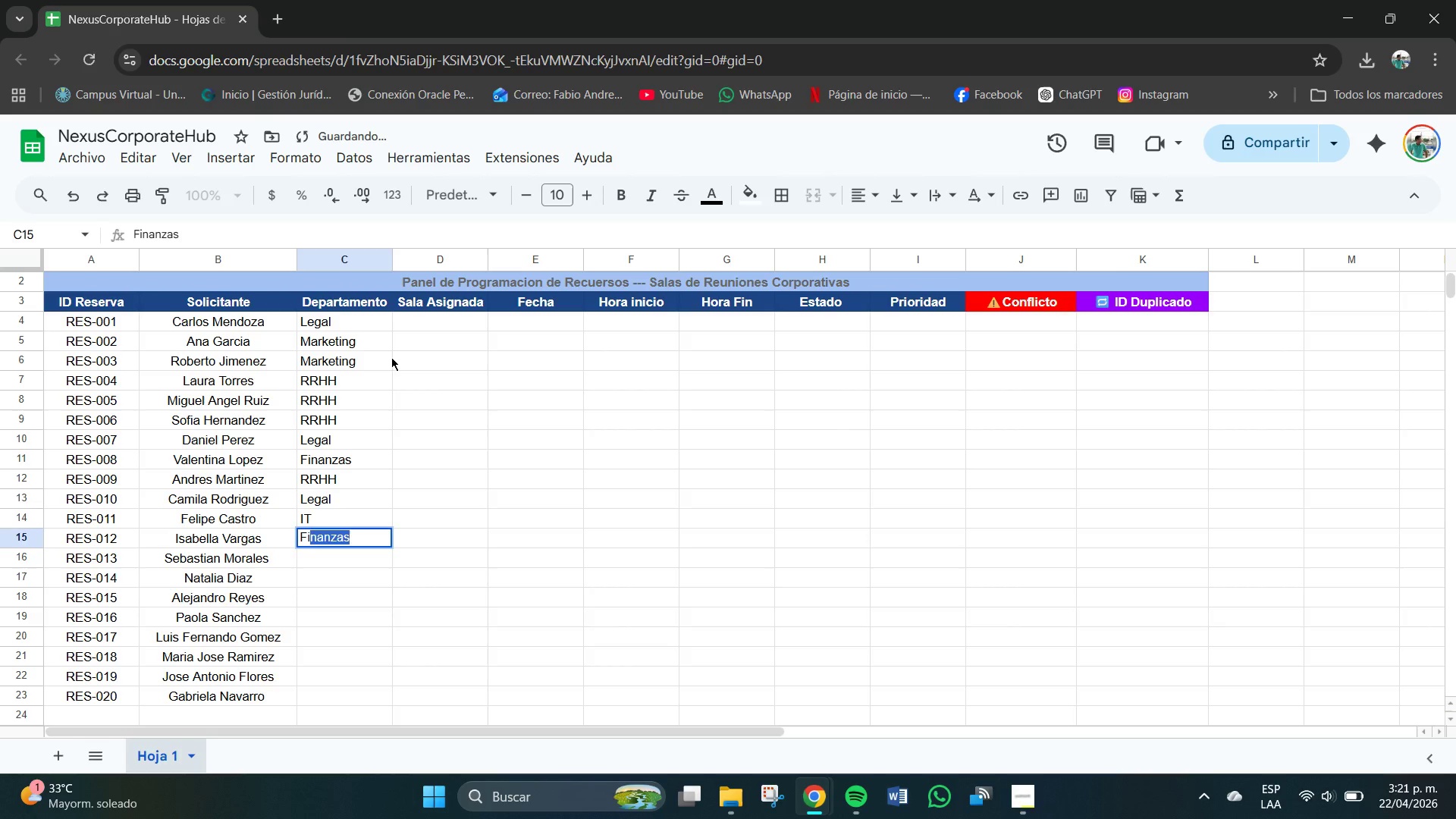 
key(Enter)
 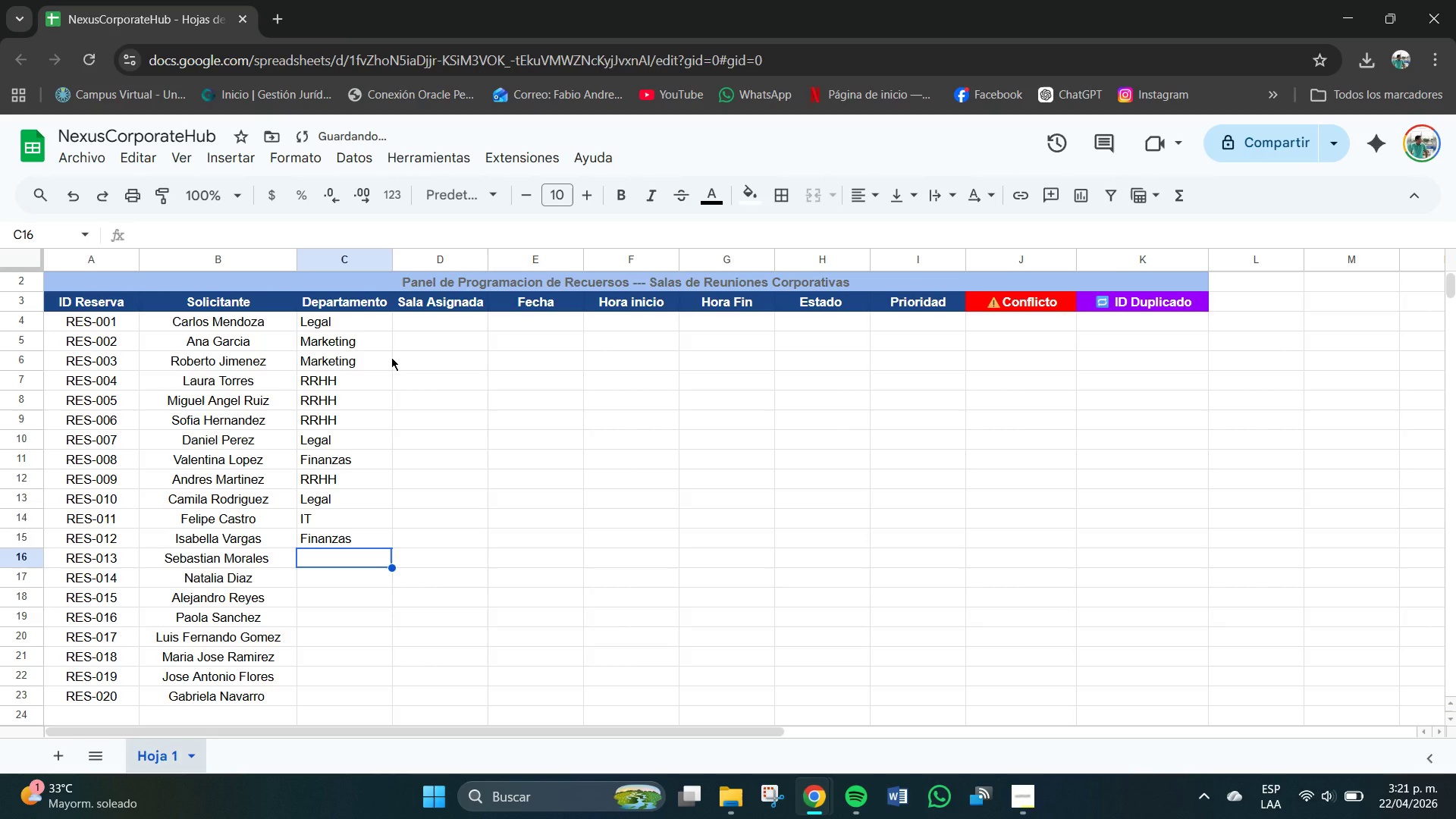 
key(CapsLock)
 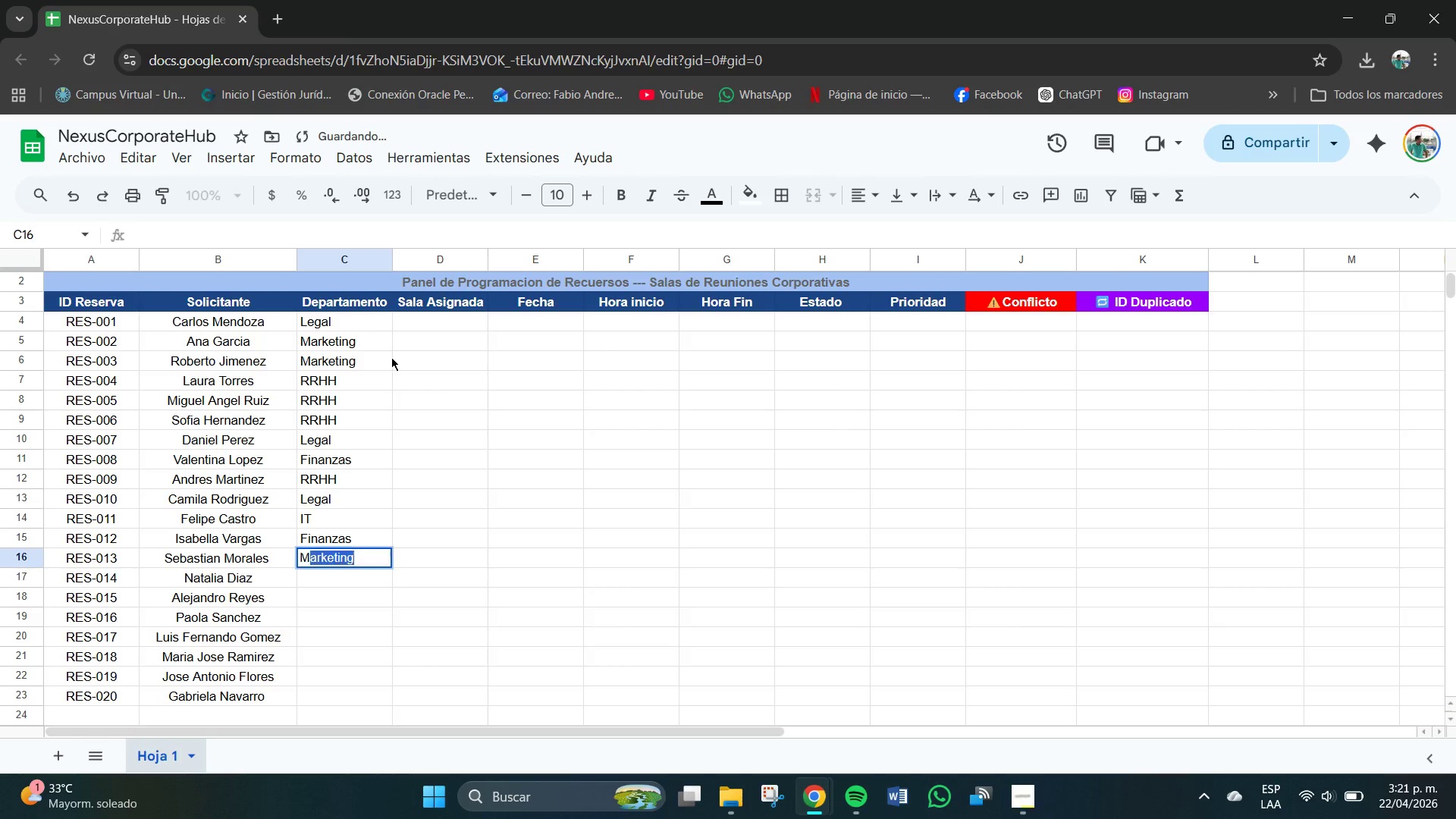 
key(M)
 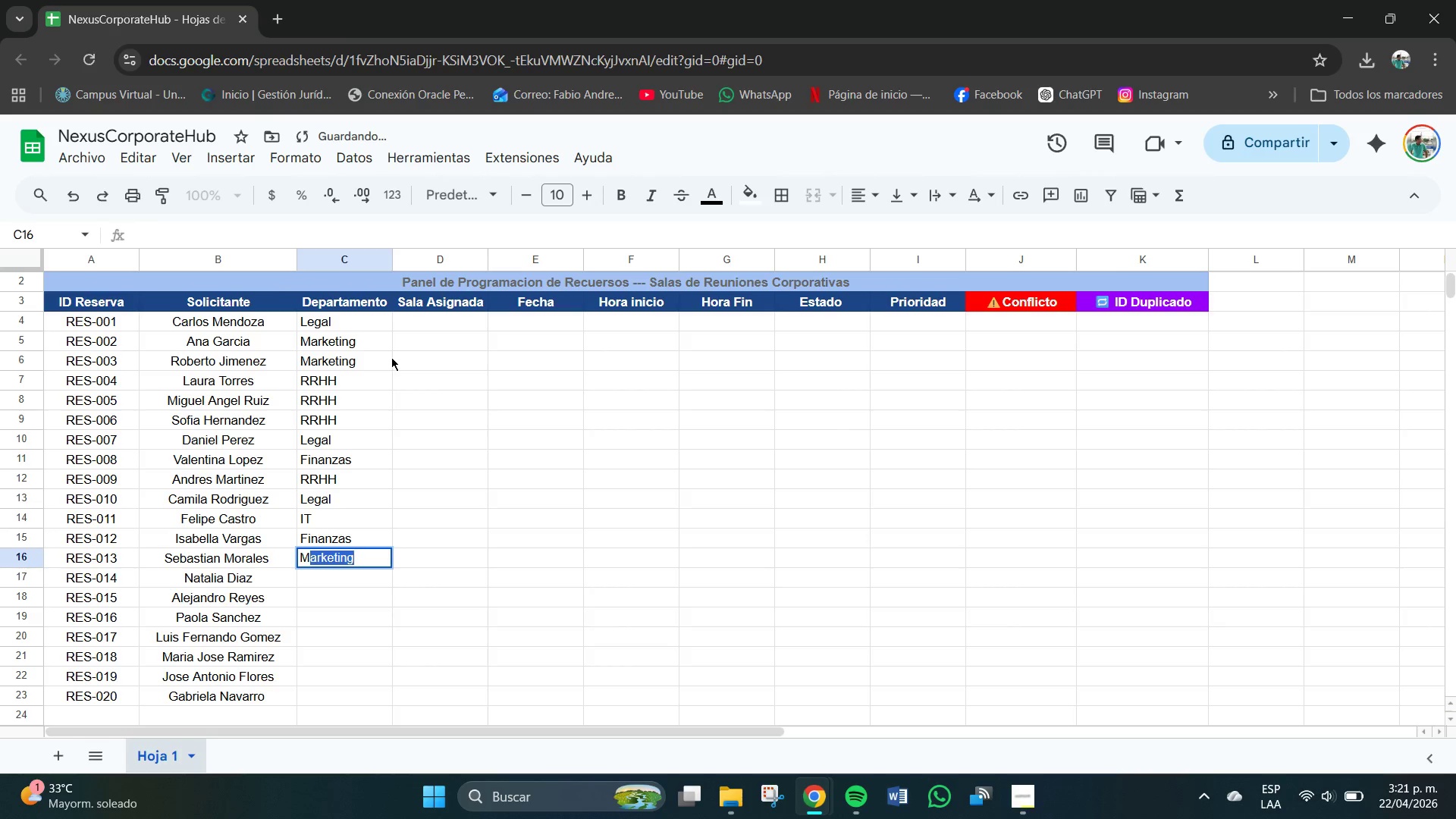 
key(CapsLock)
 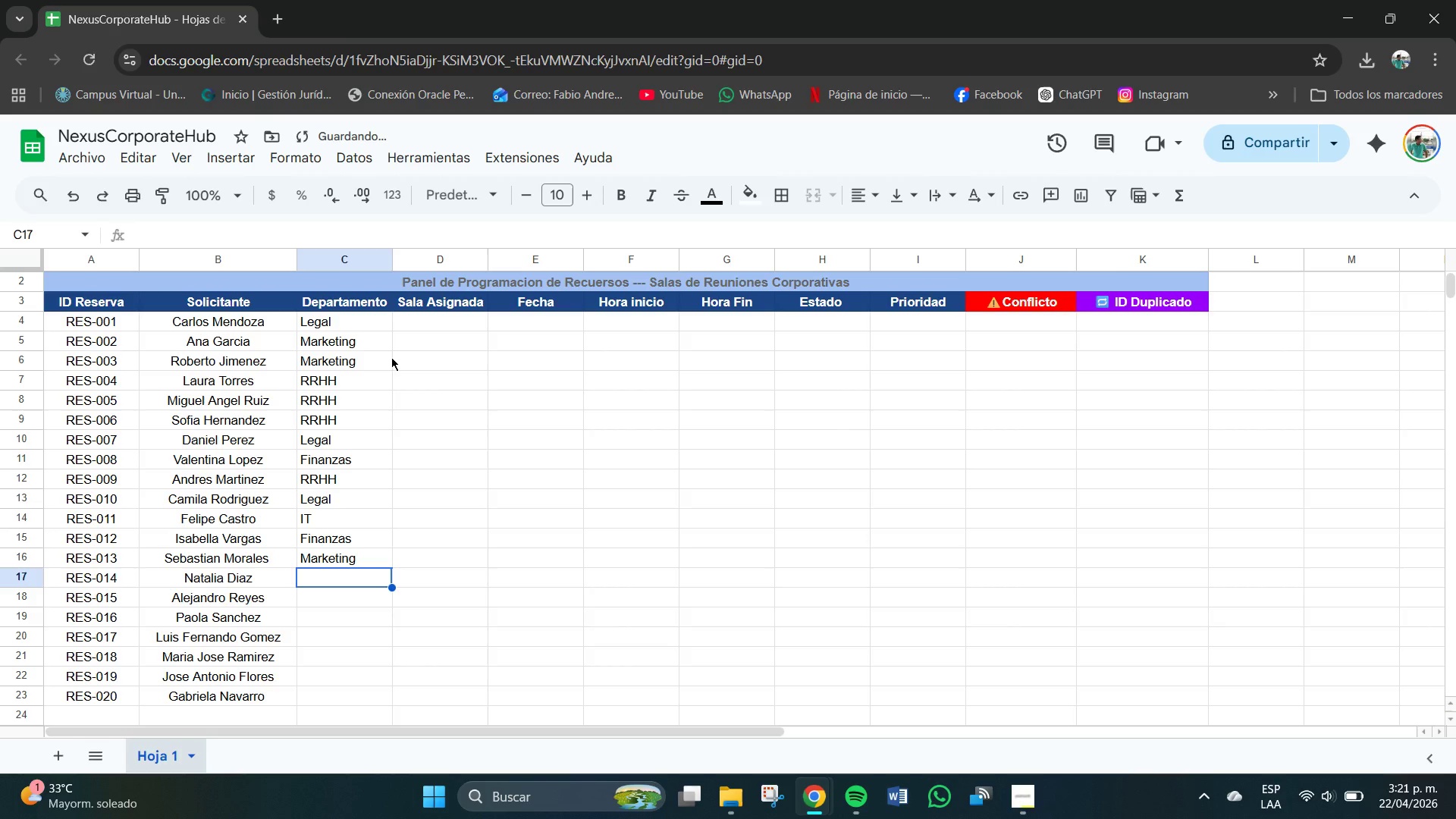 
key(Enter)
 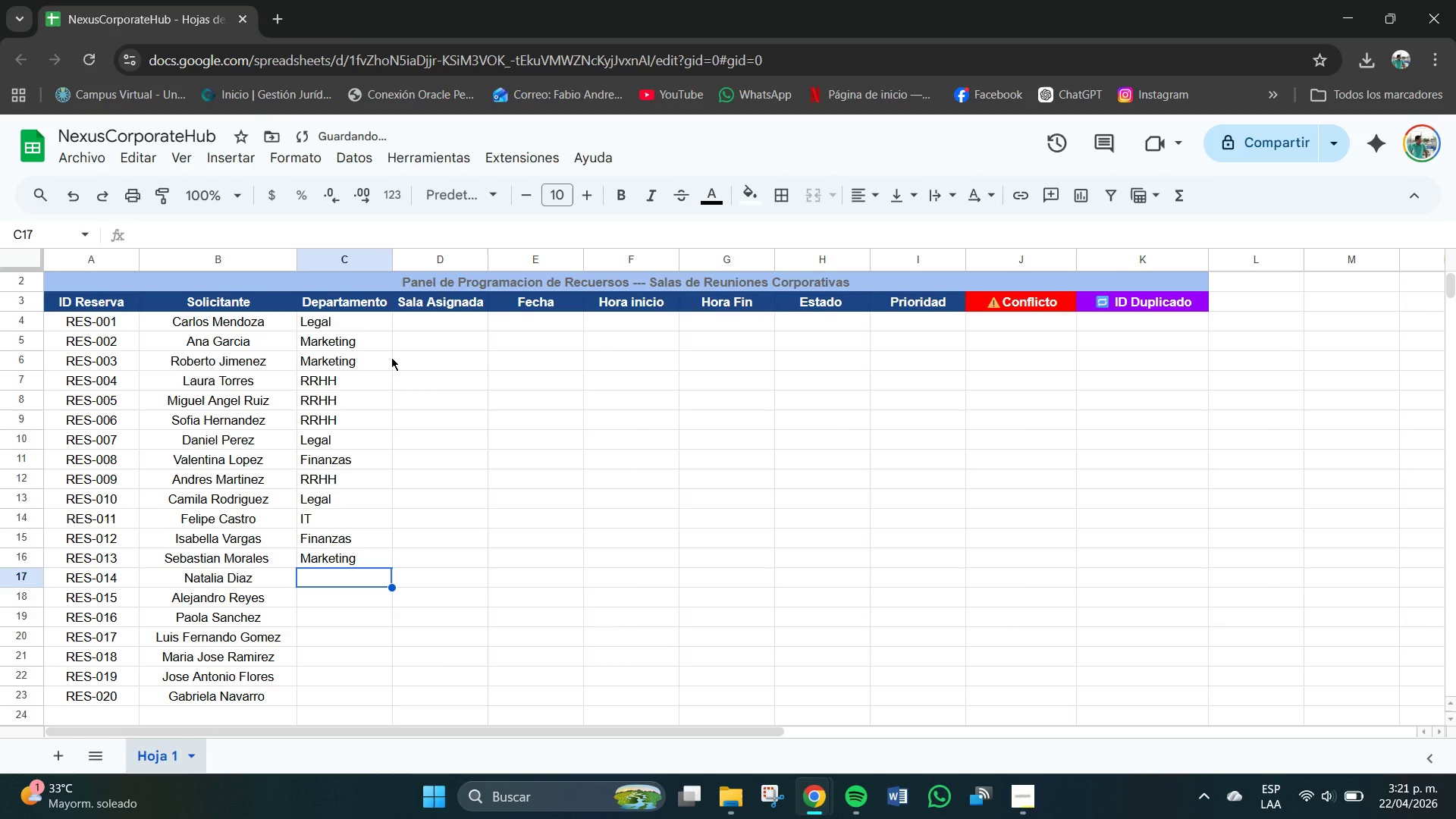 
key(CapsLock)
 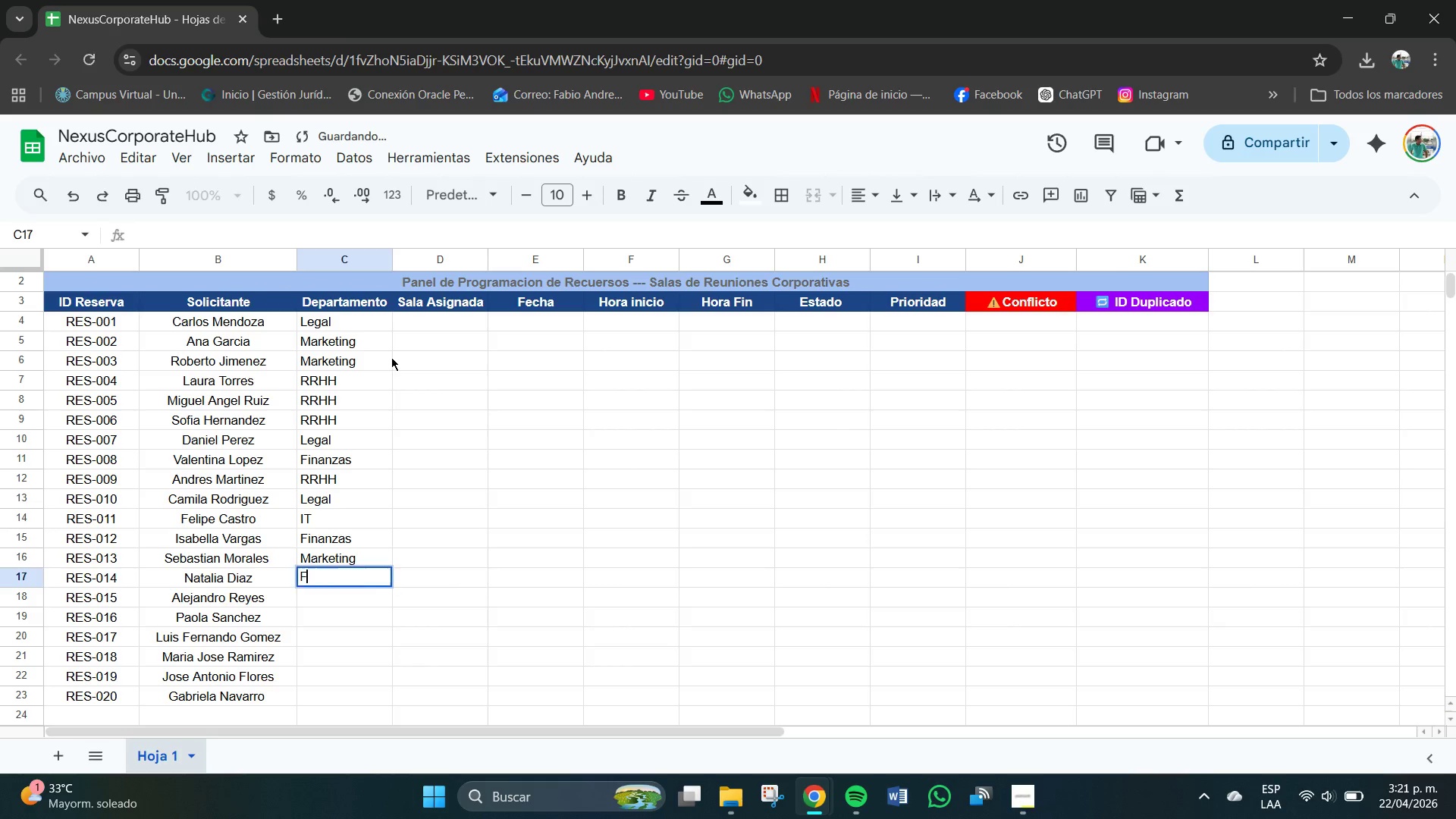 
key(F)
 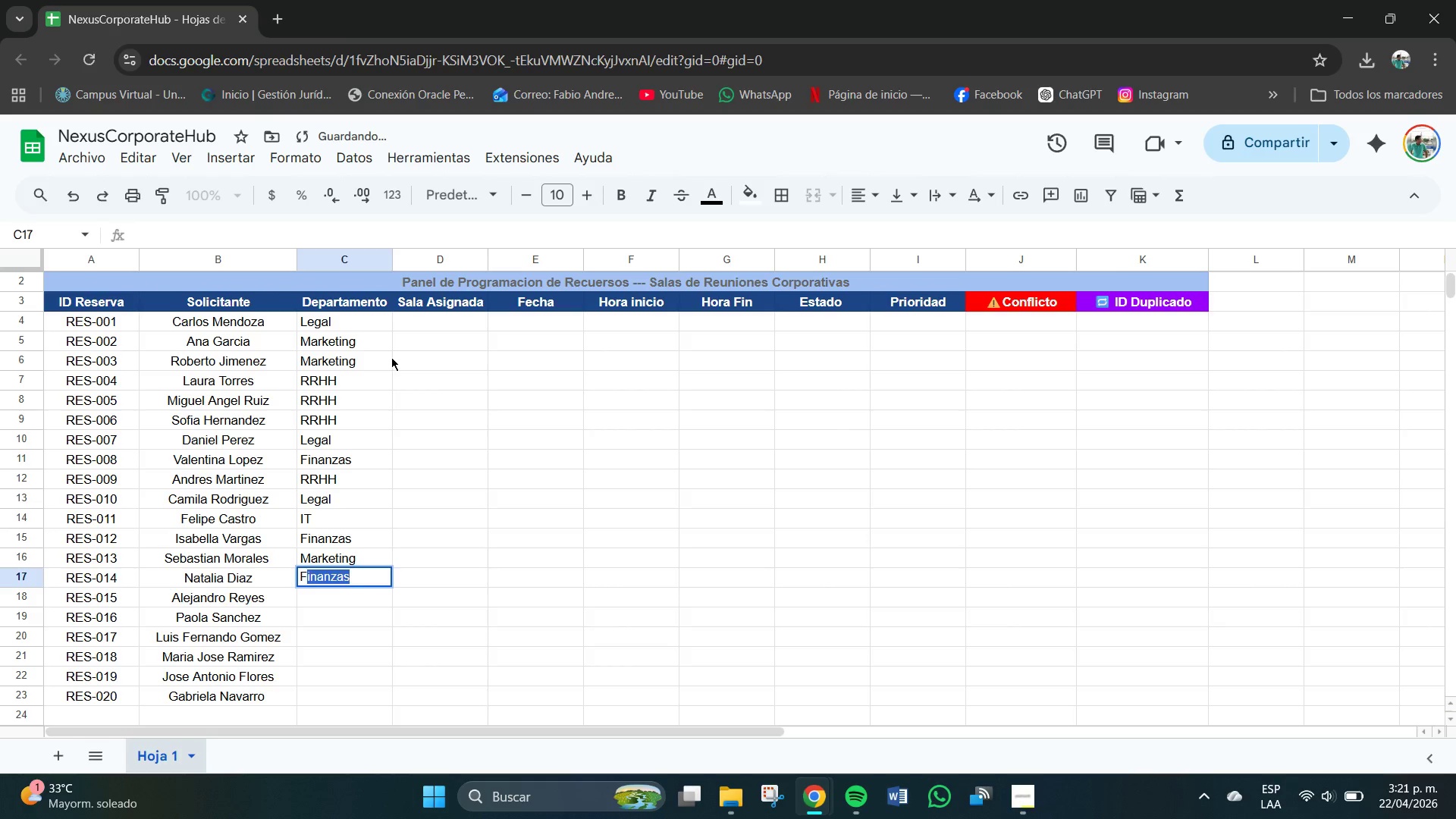 
key(CapsLock)
 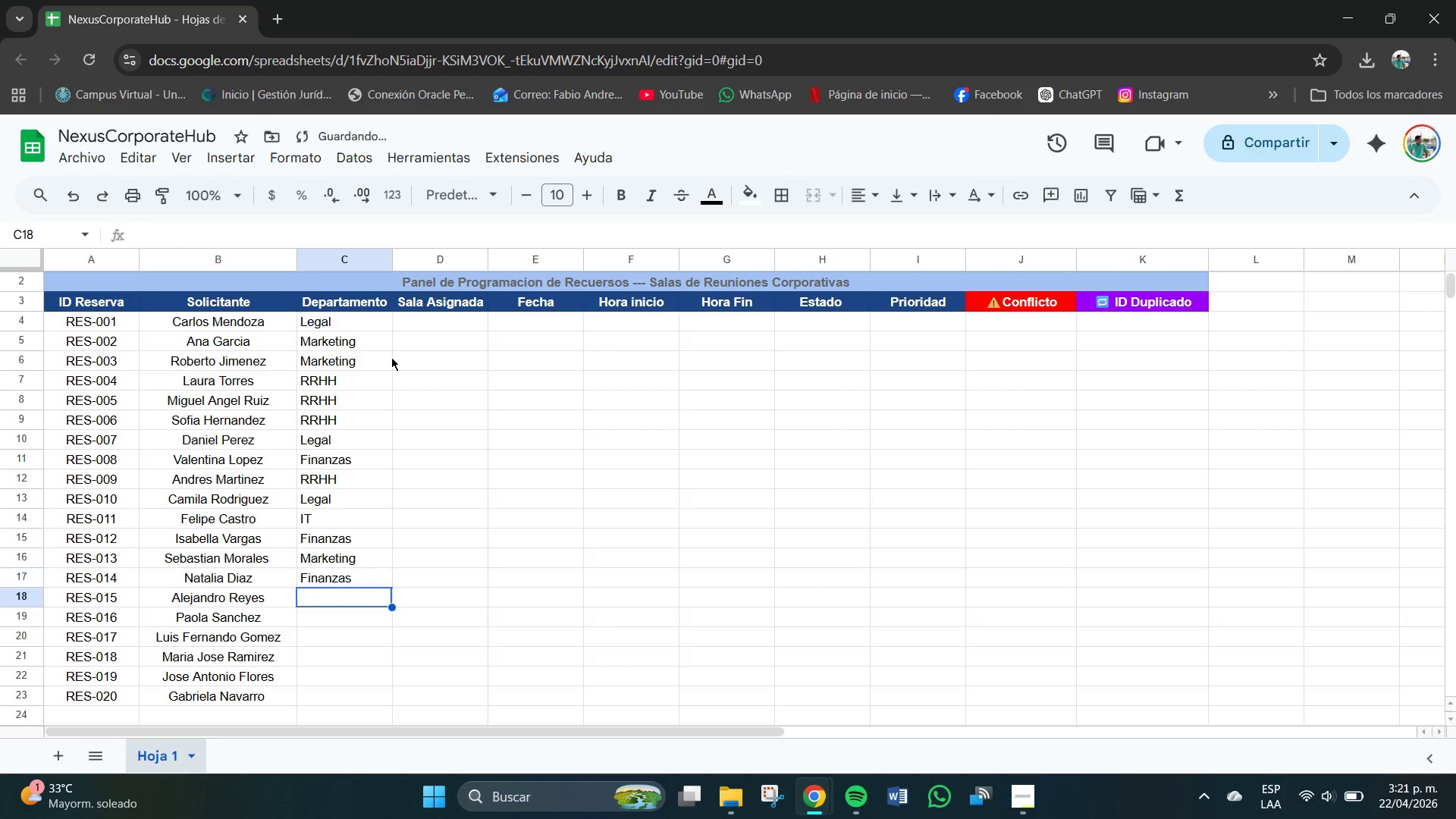 
key(Enter)
 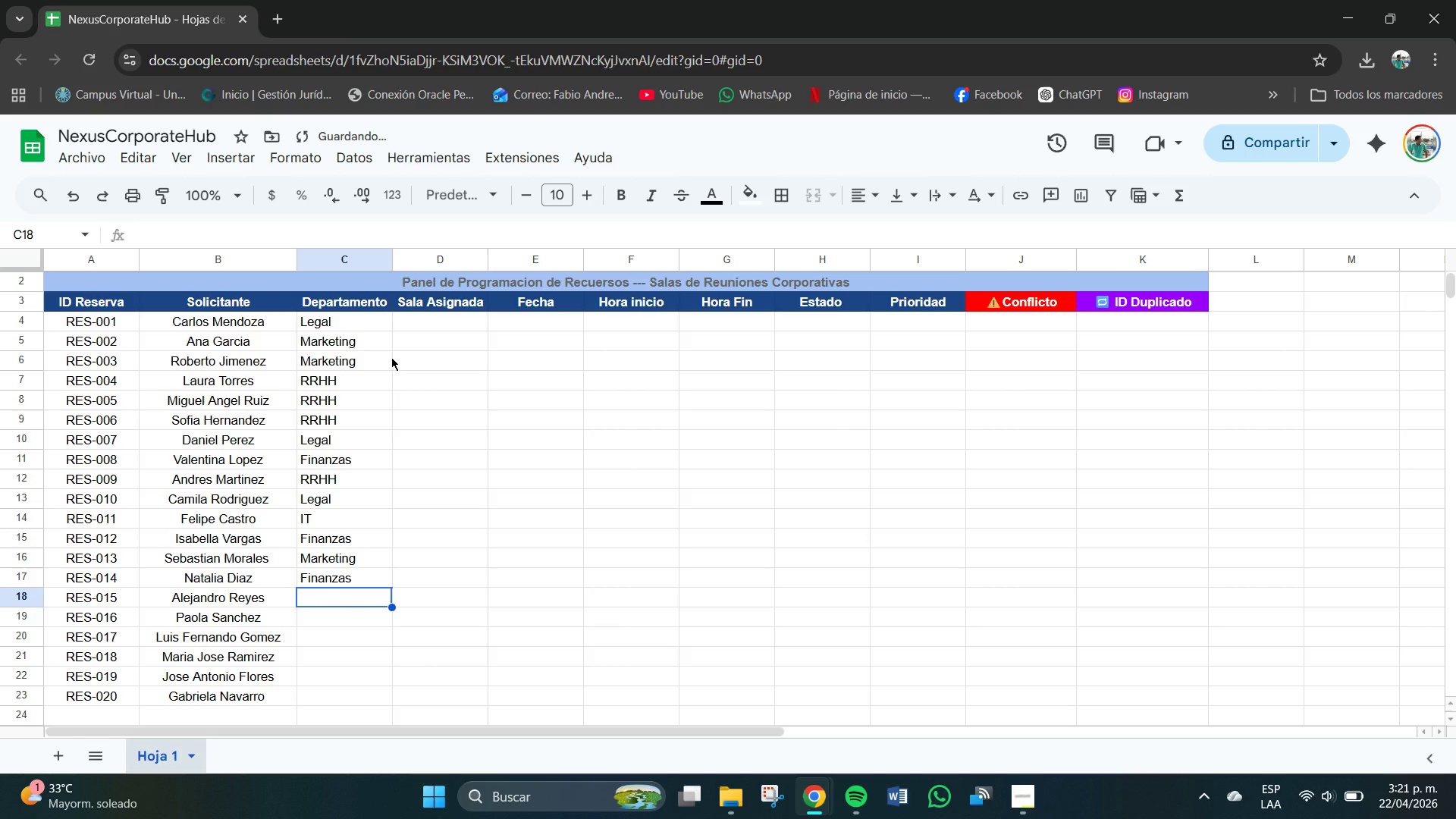 
key(CapsLock)
 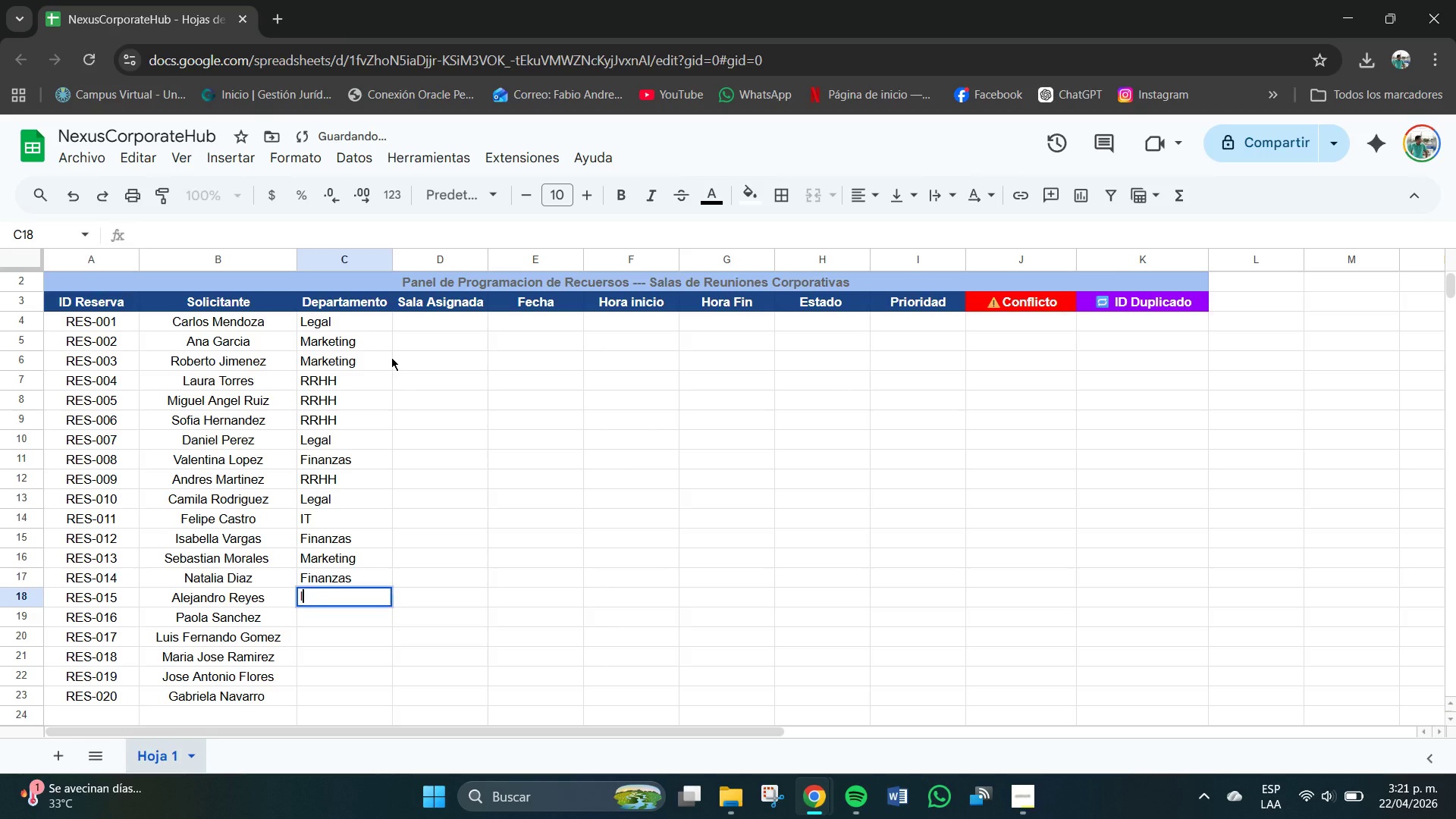 
key(I)
 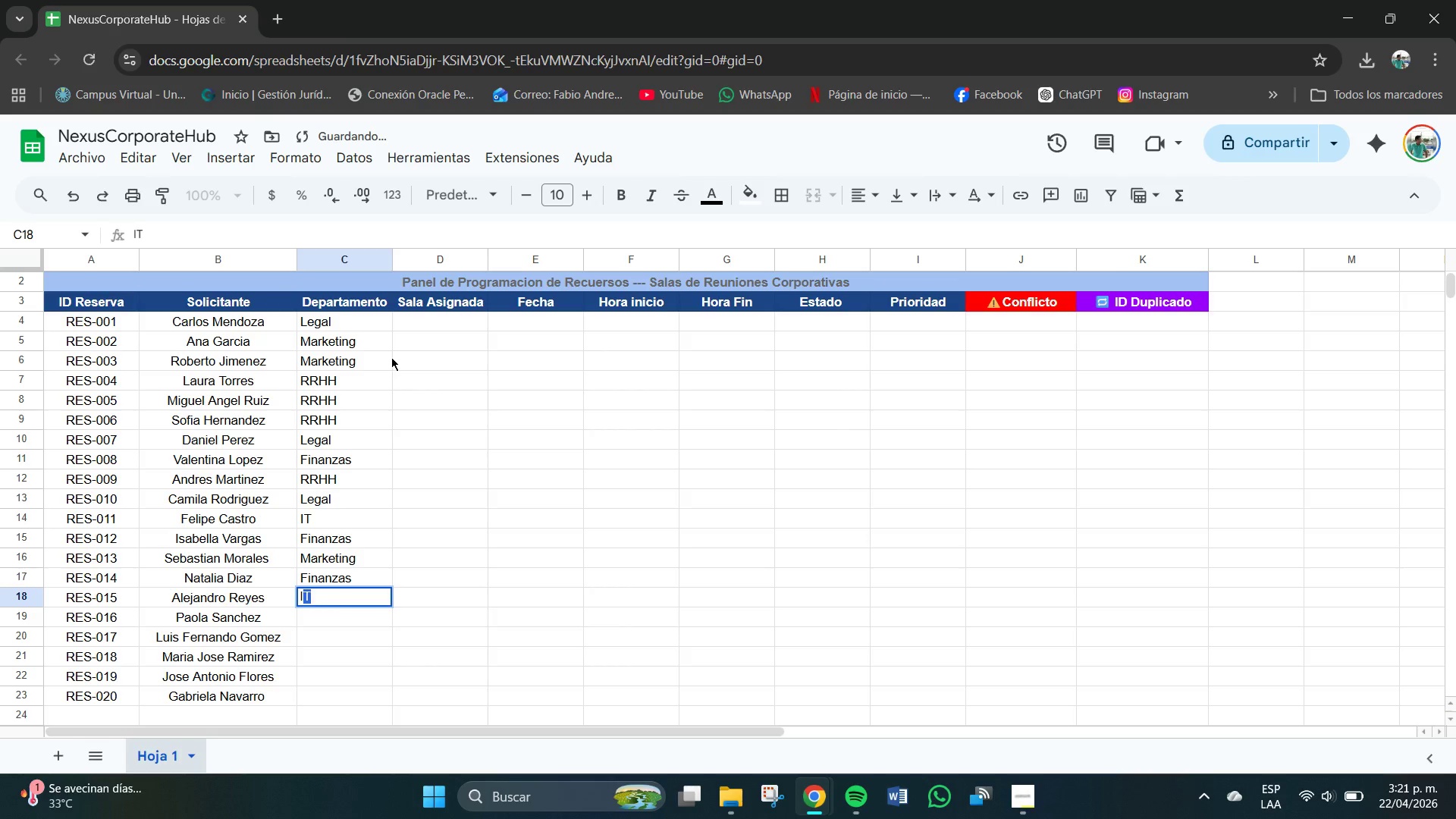 
key(CapsLock)
 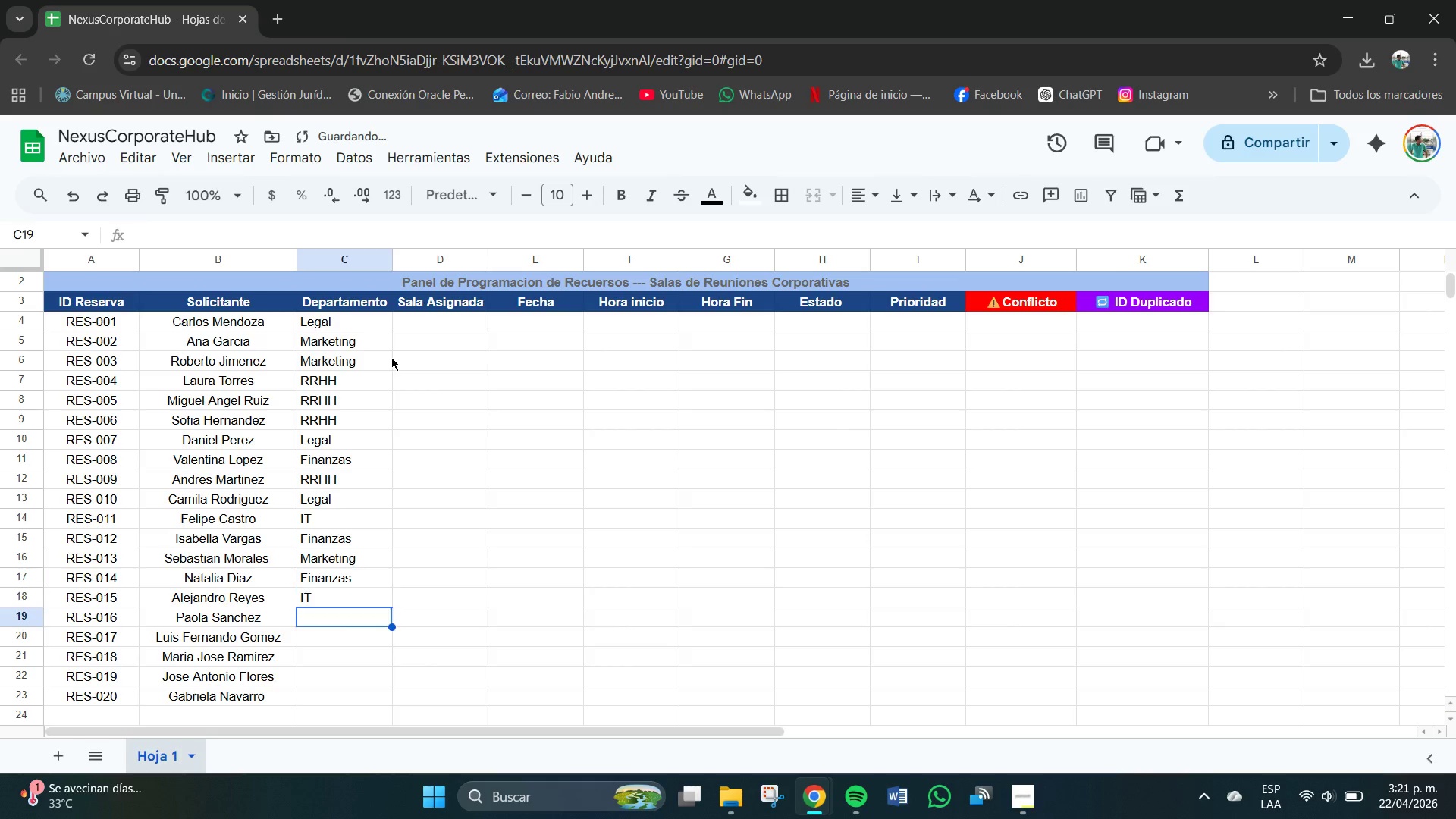 
key(Enter)
 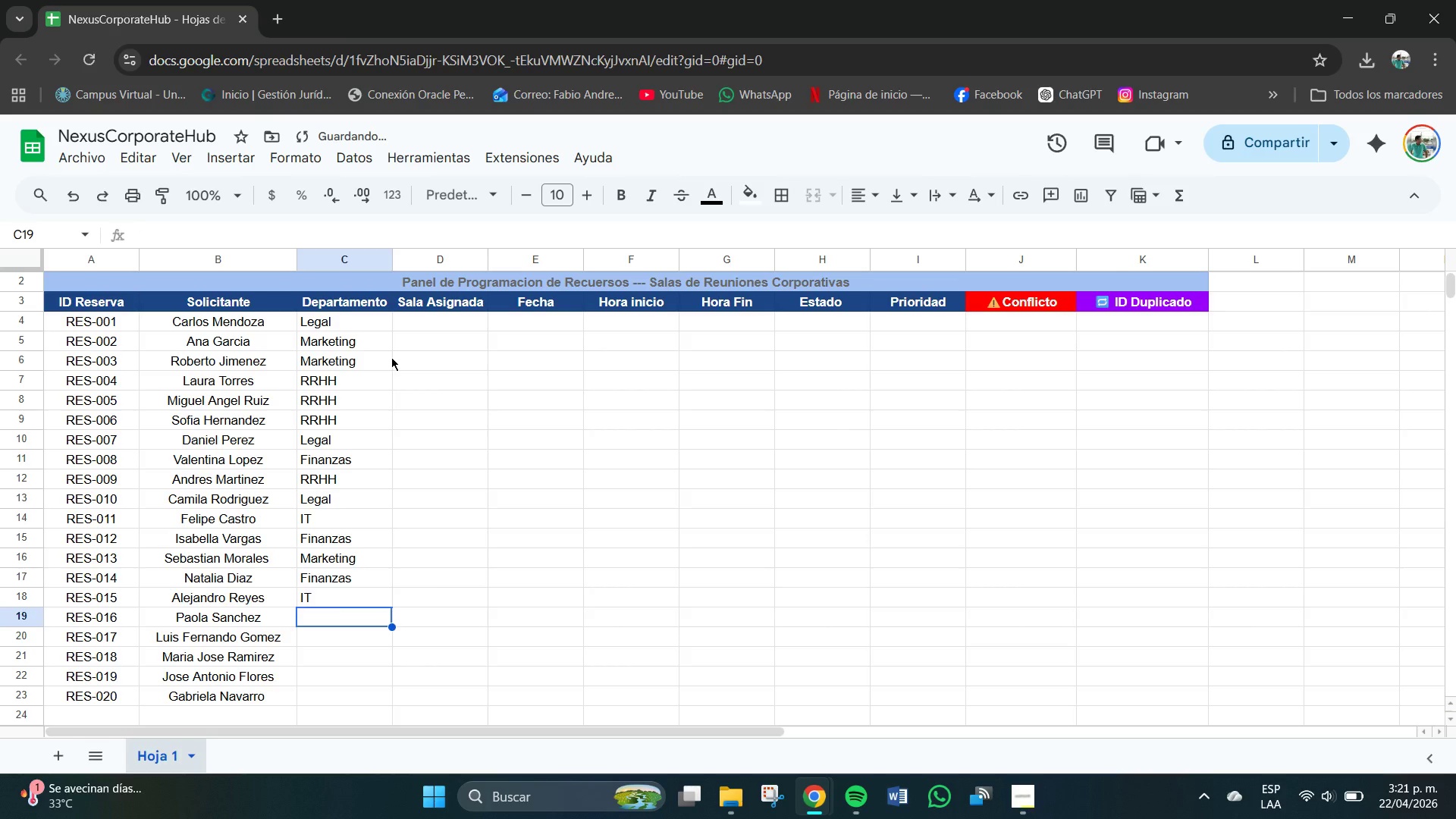 
key(CapsLock)
 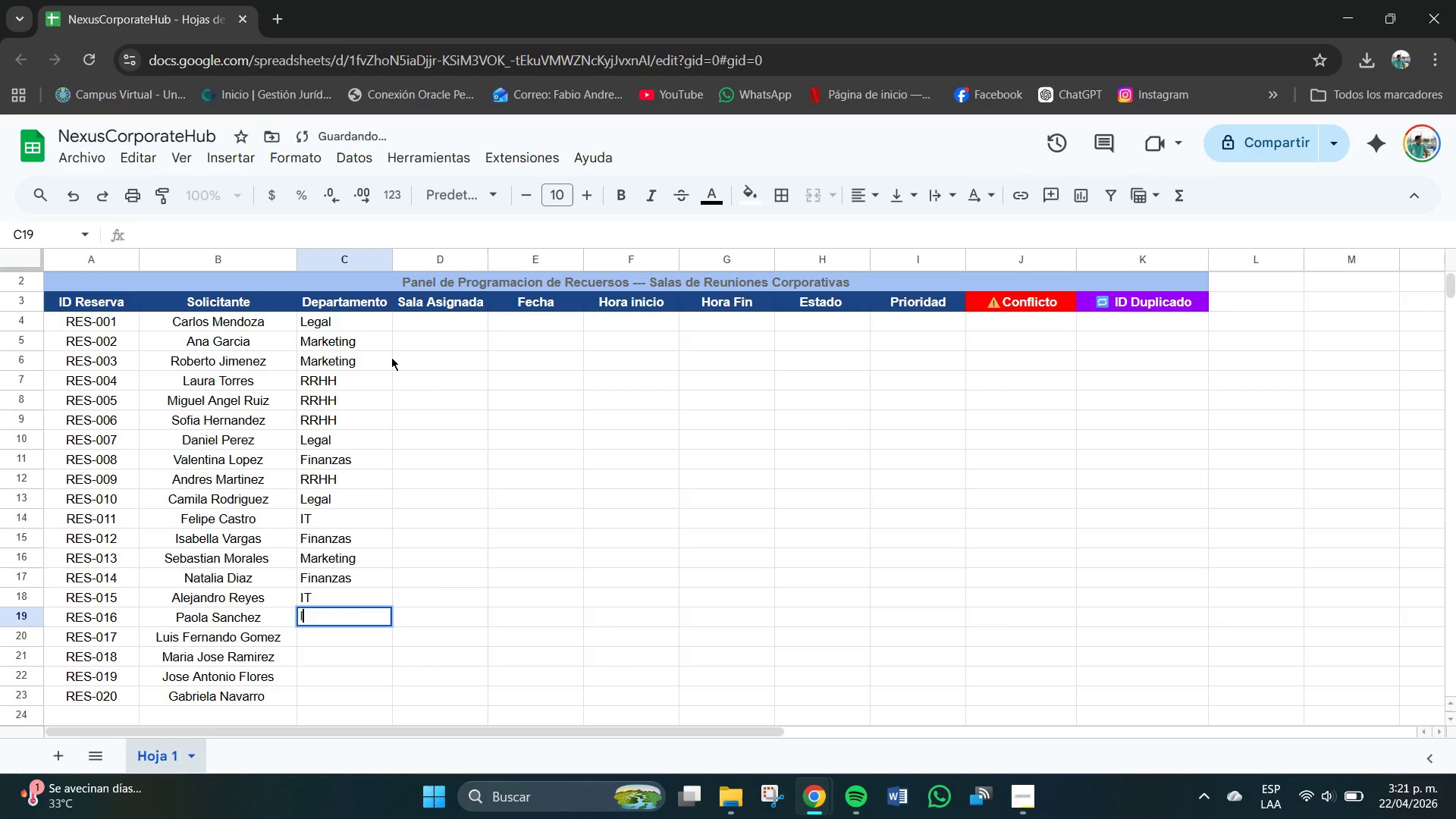 
key(I)
 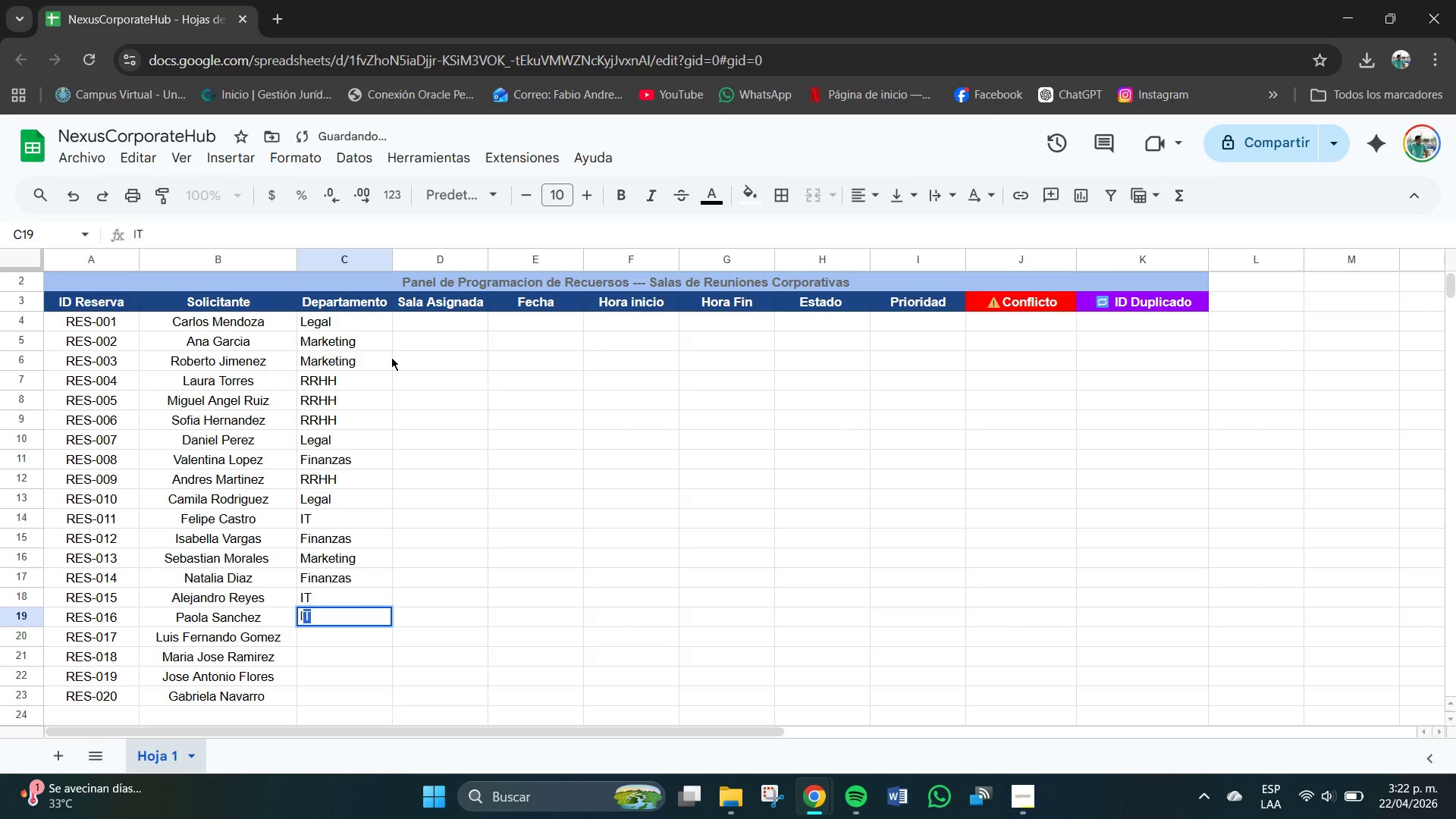 
key(Enter)
 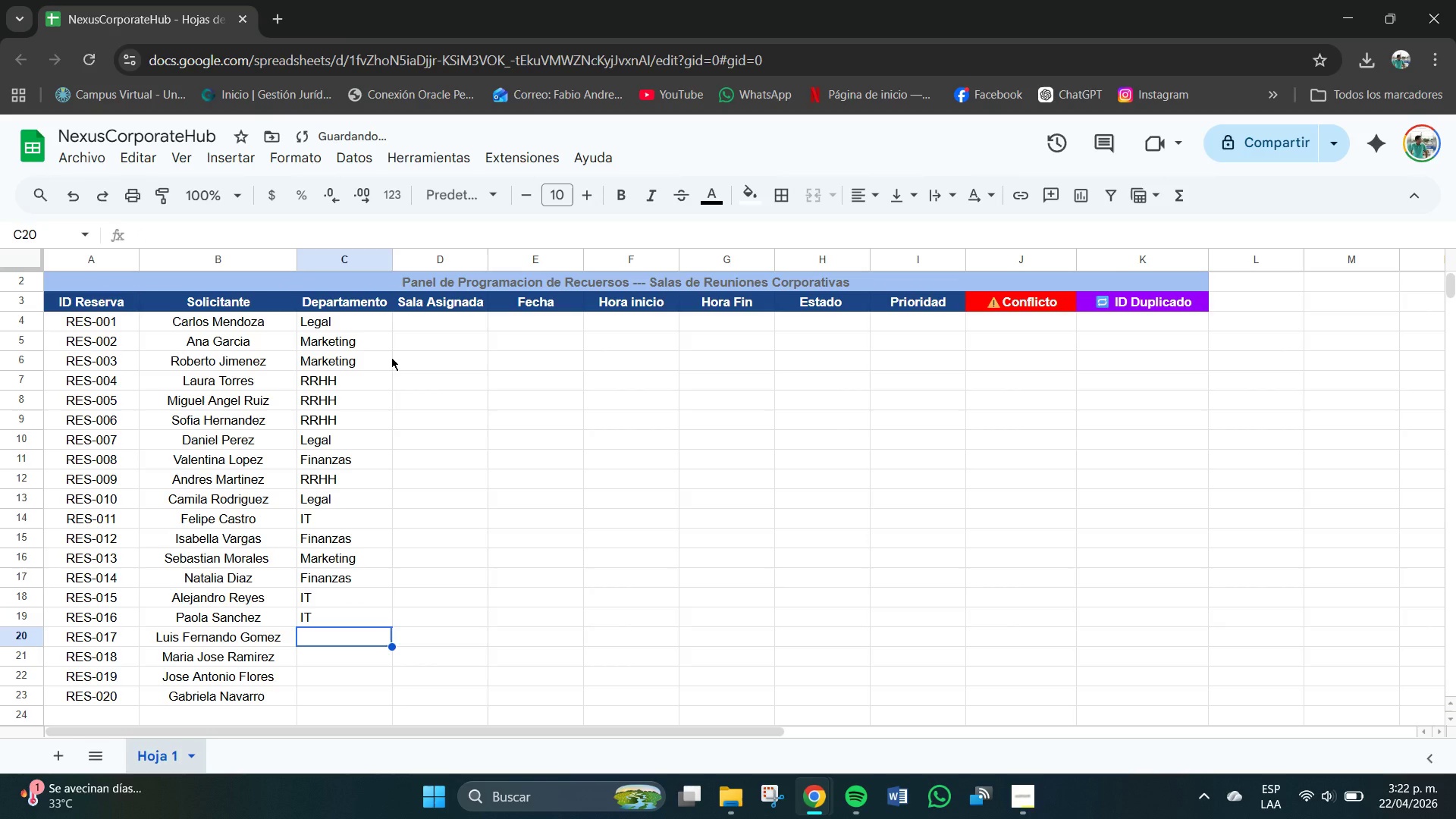 
key(CapsLock)
 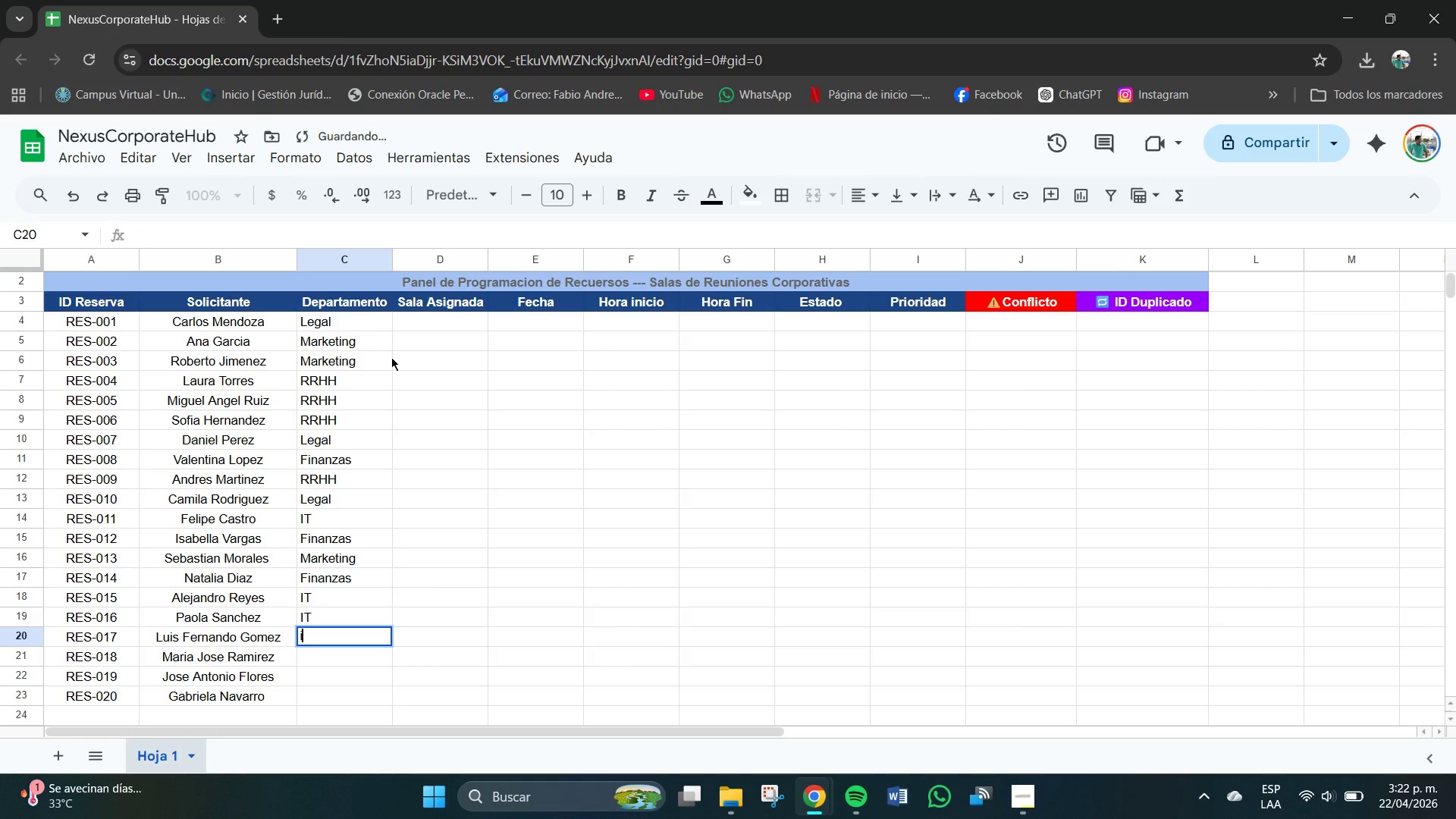 
key(I)
 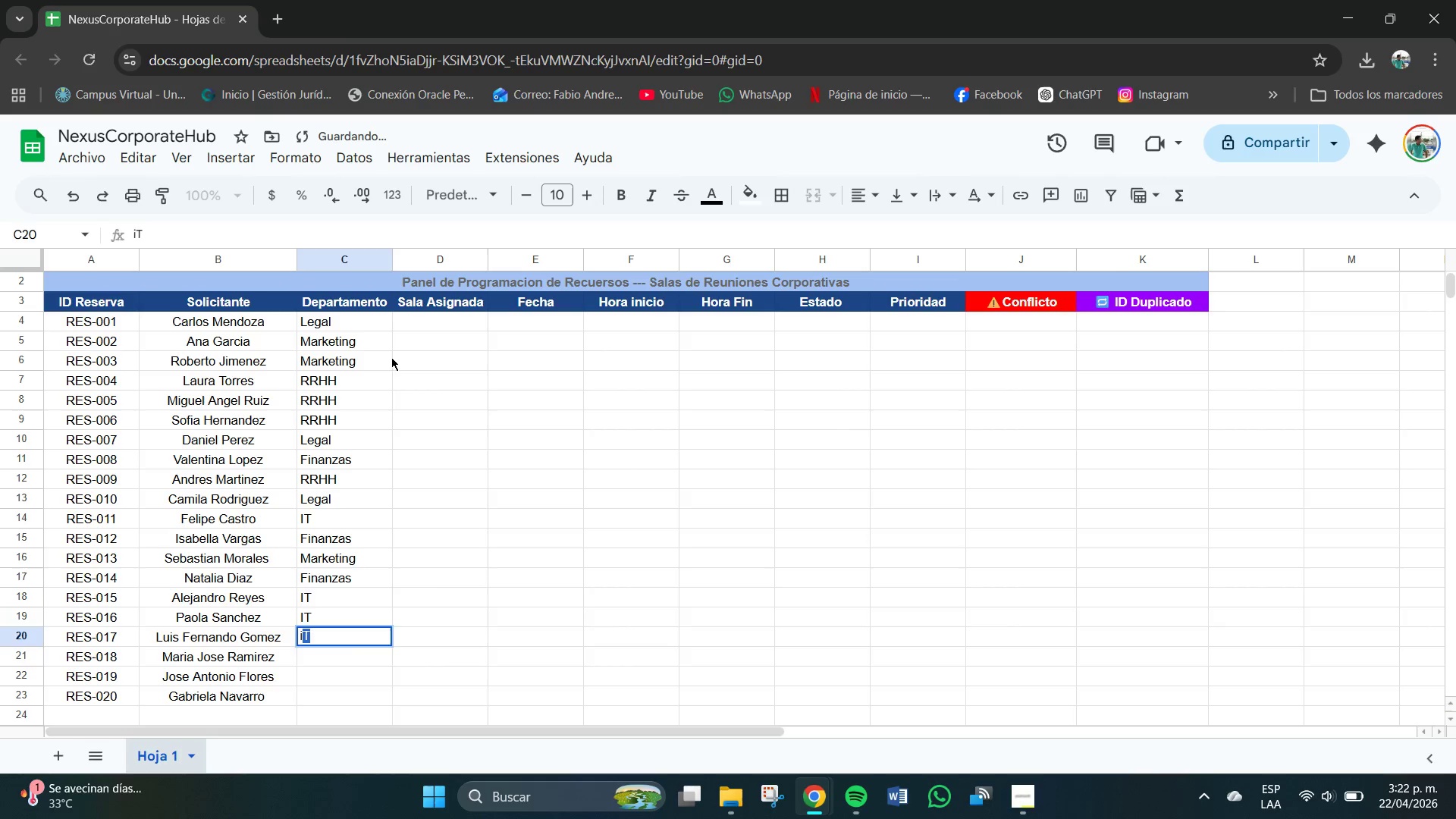 
key(Enter)
 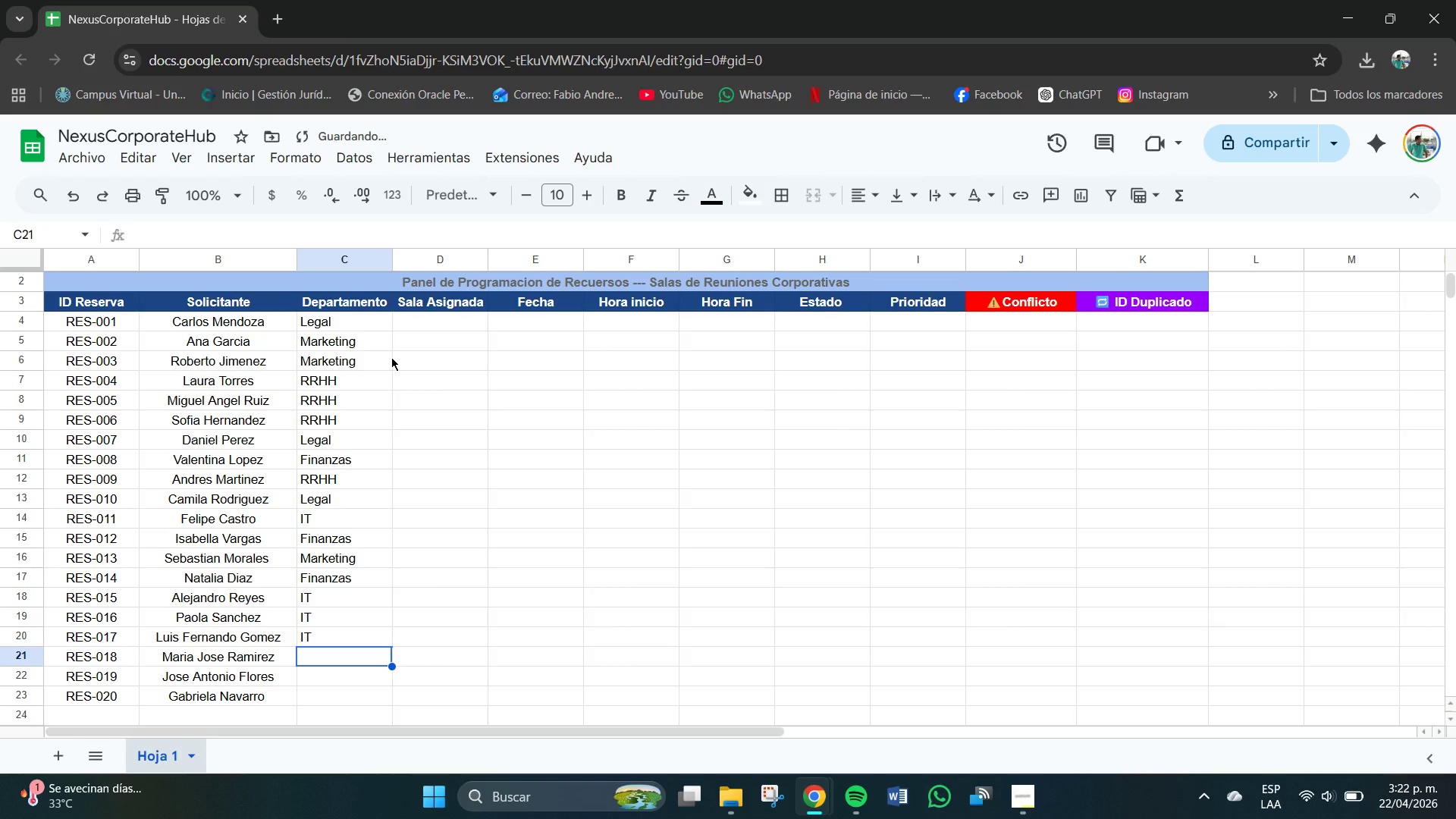 
key(CapsLock)
 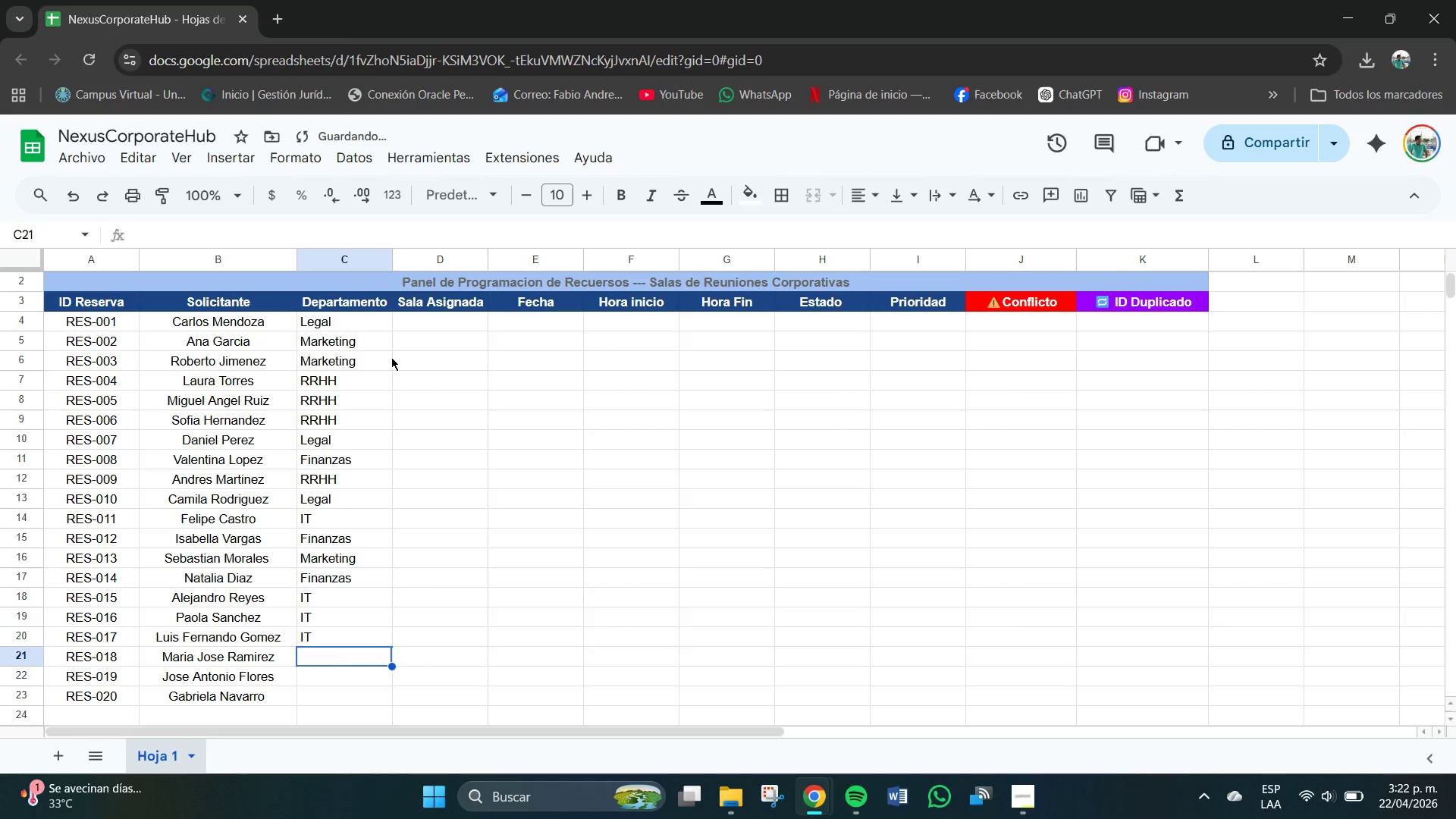 
key(R)
 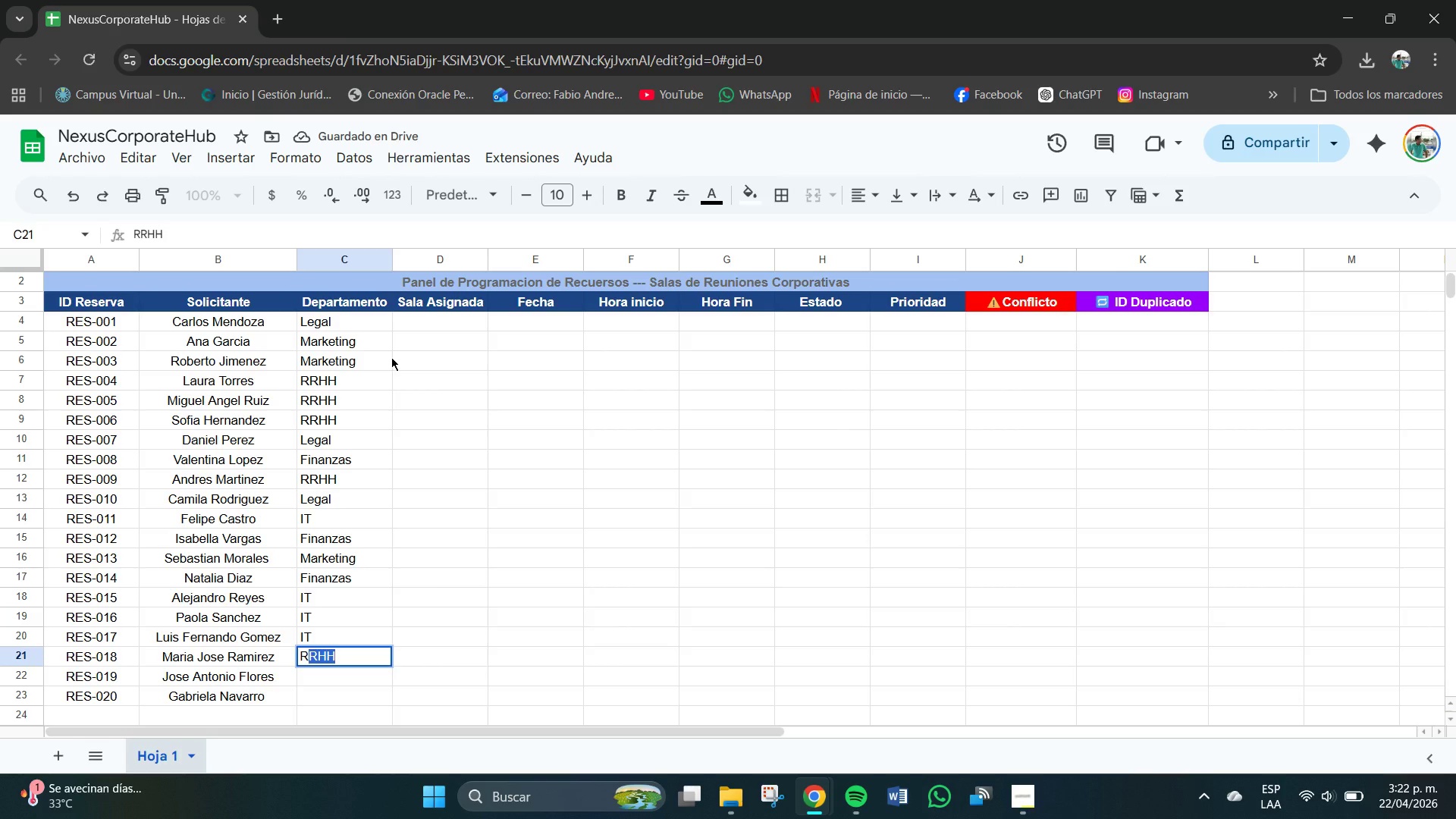 
key(CapsLock)
 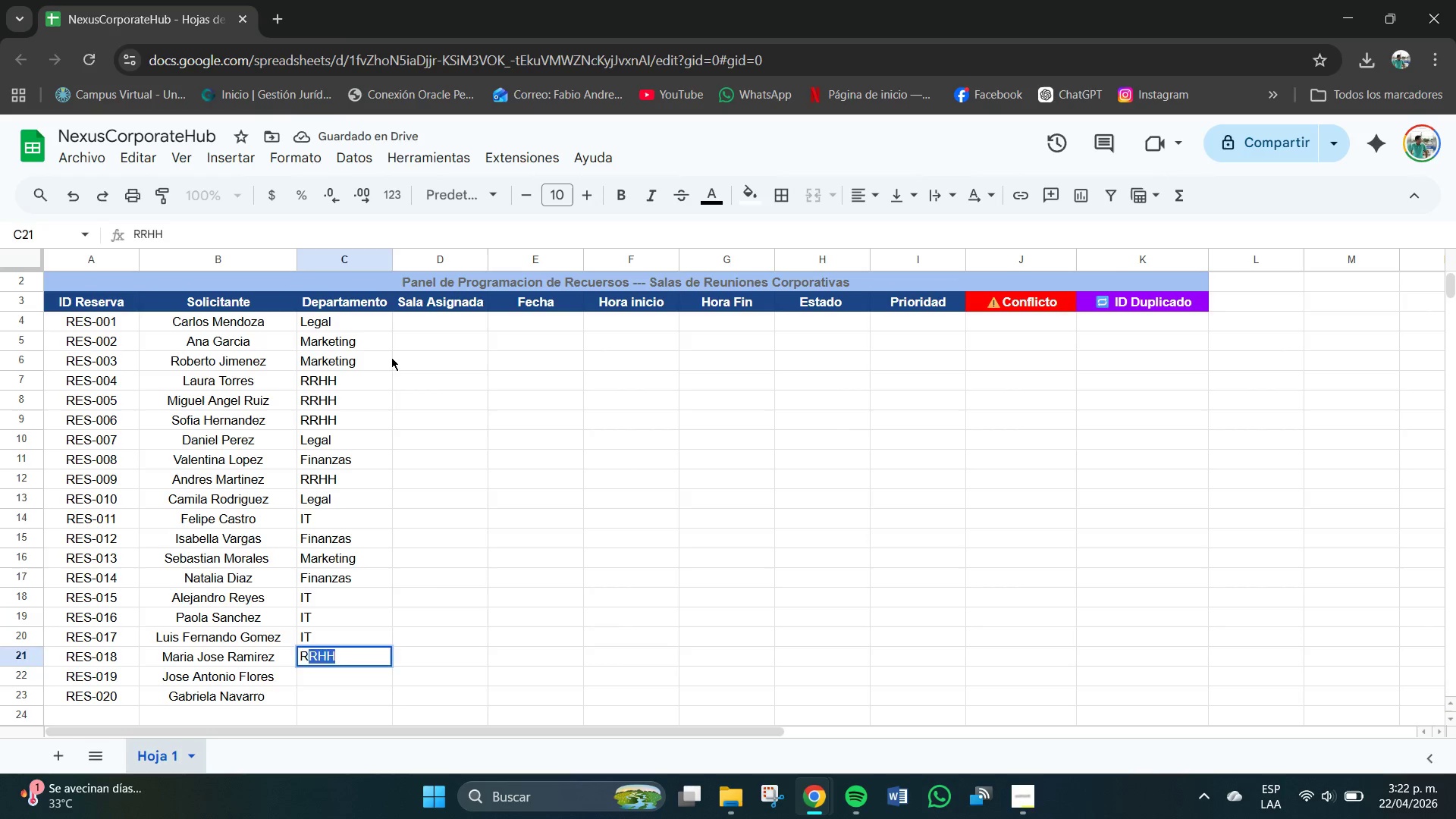 
key(Enter)
 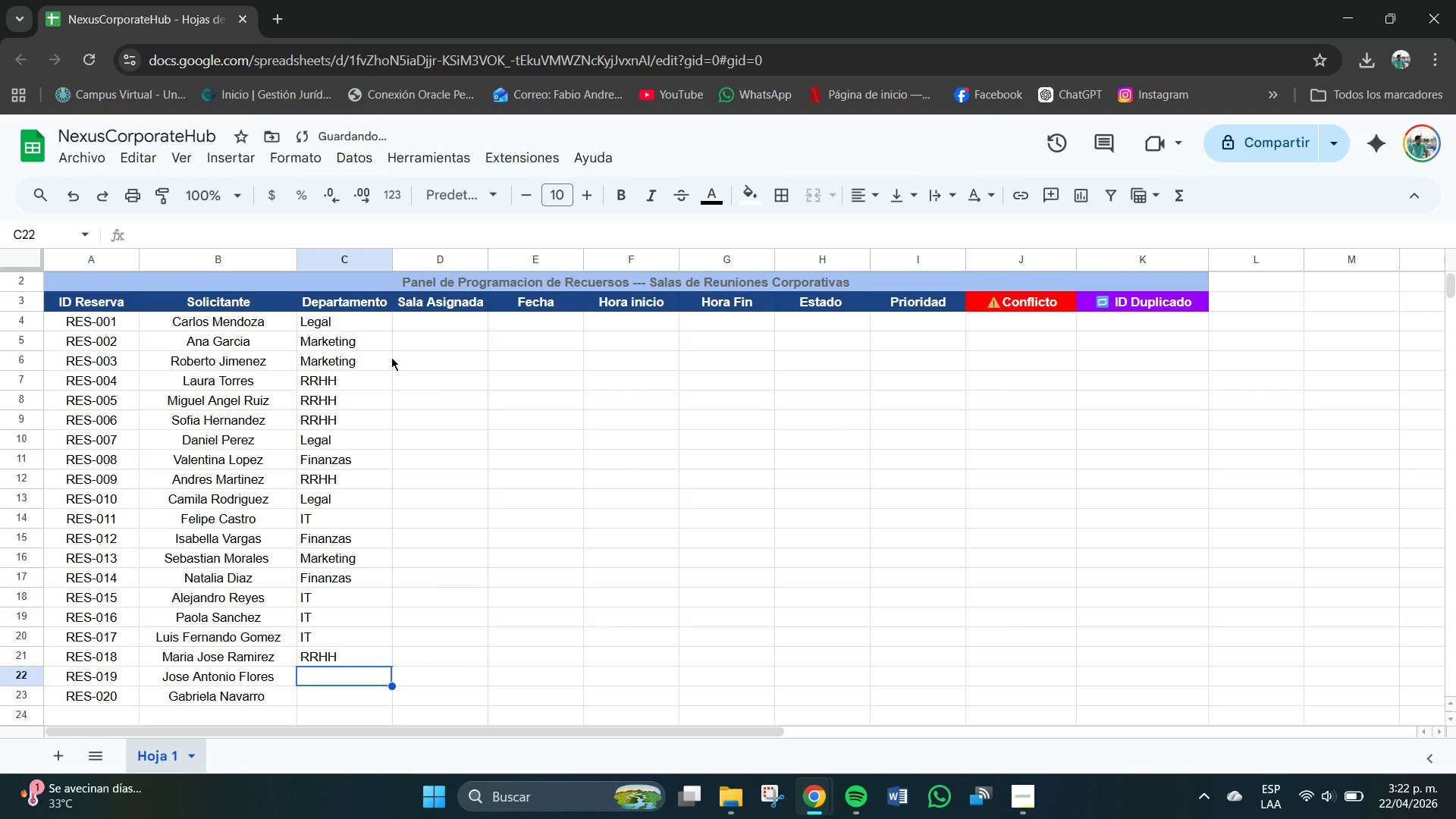 
key(CapsLock)
 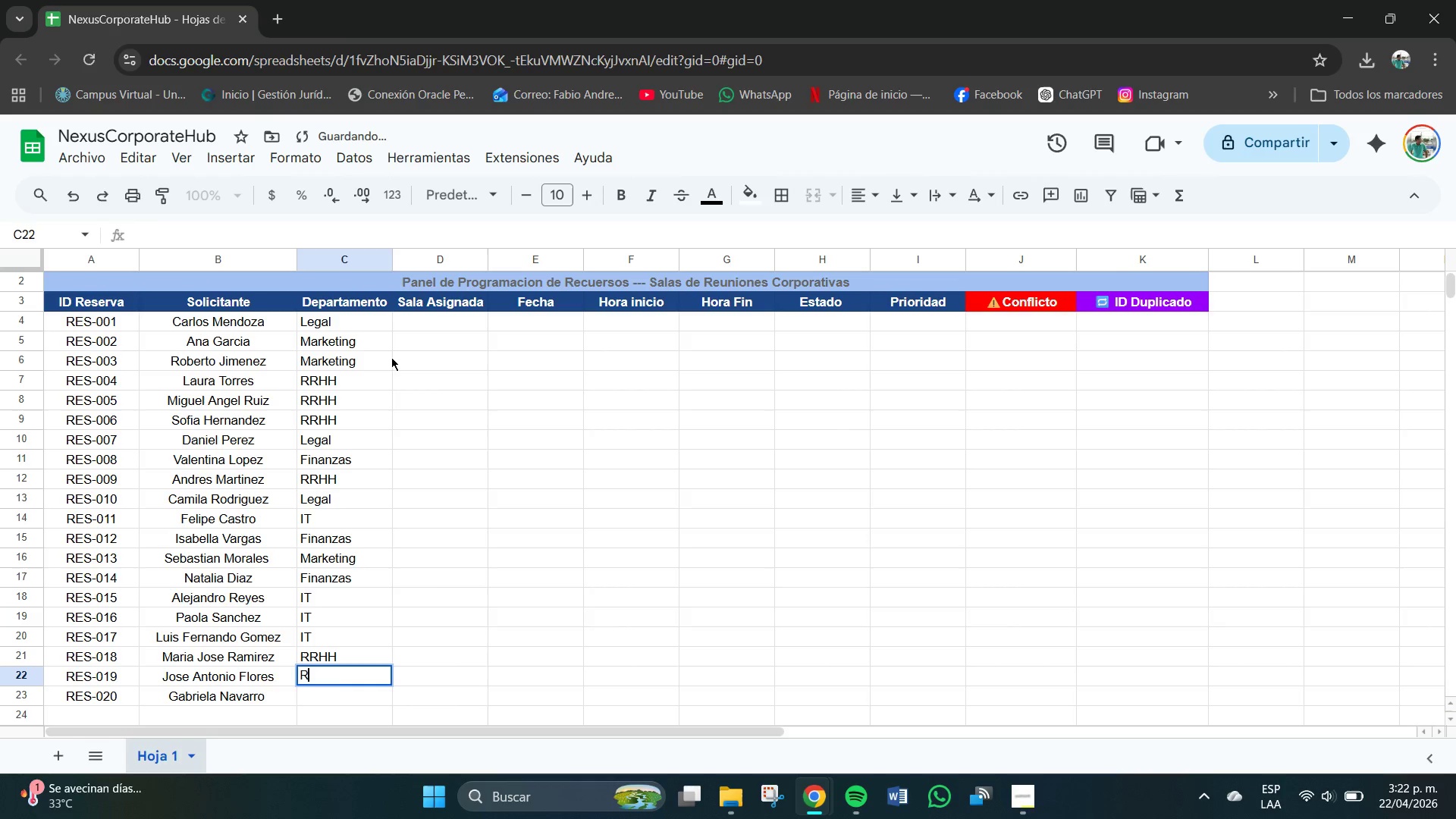 
key(R)
 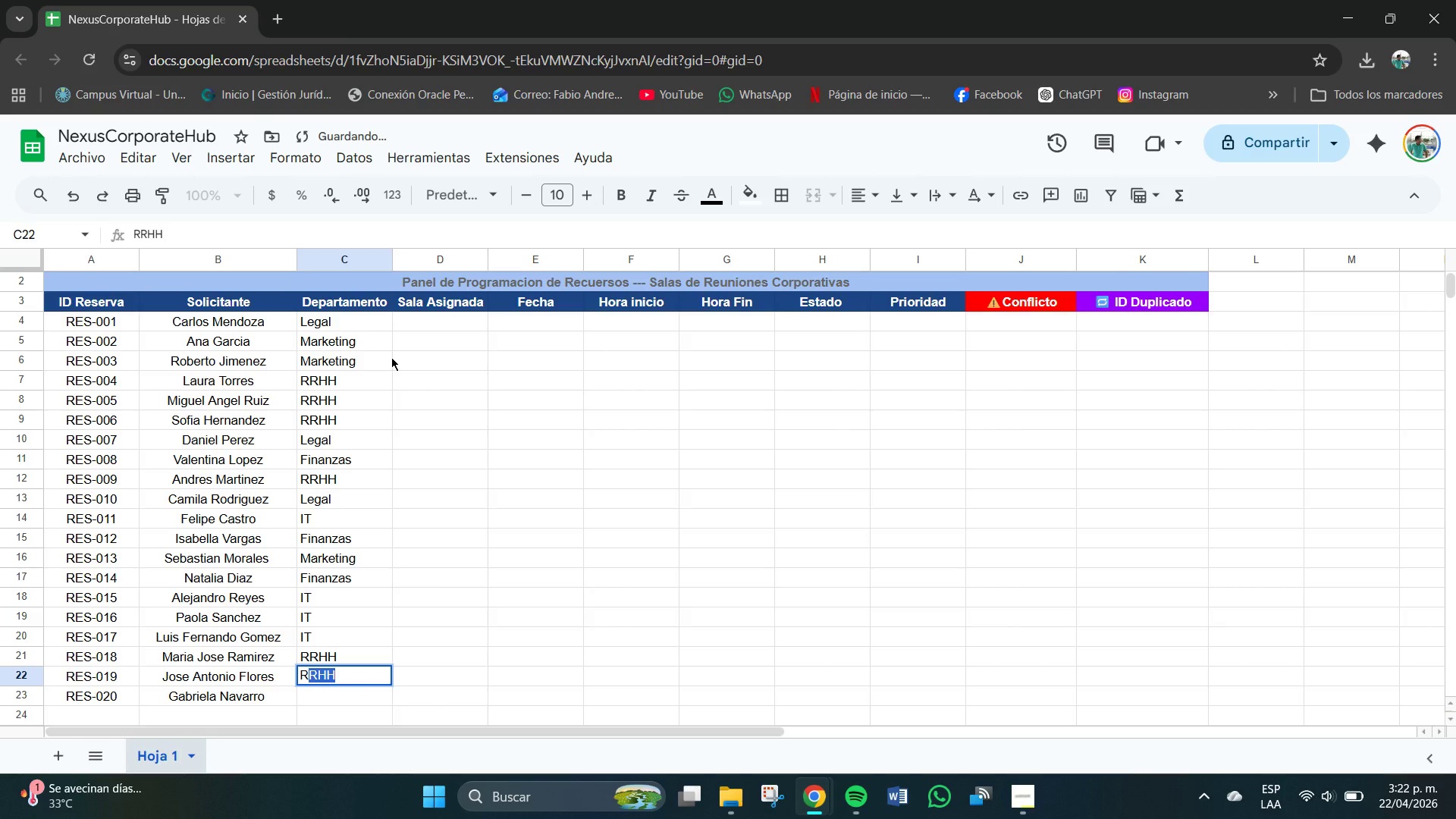 
key(Enter)
 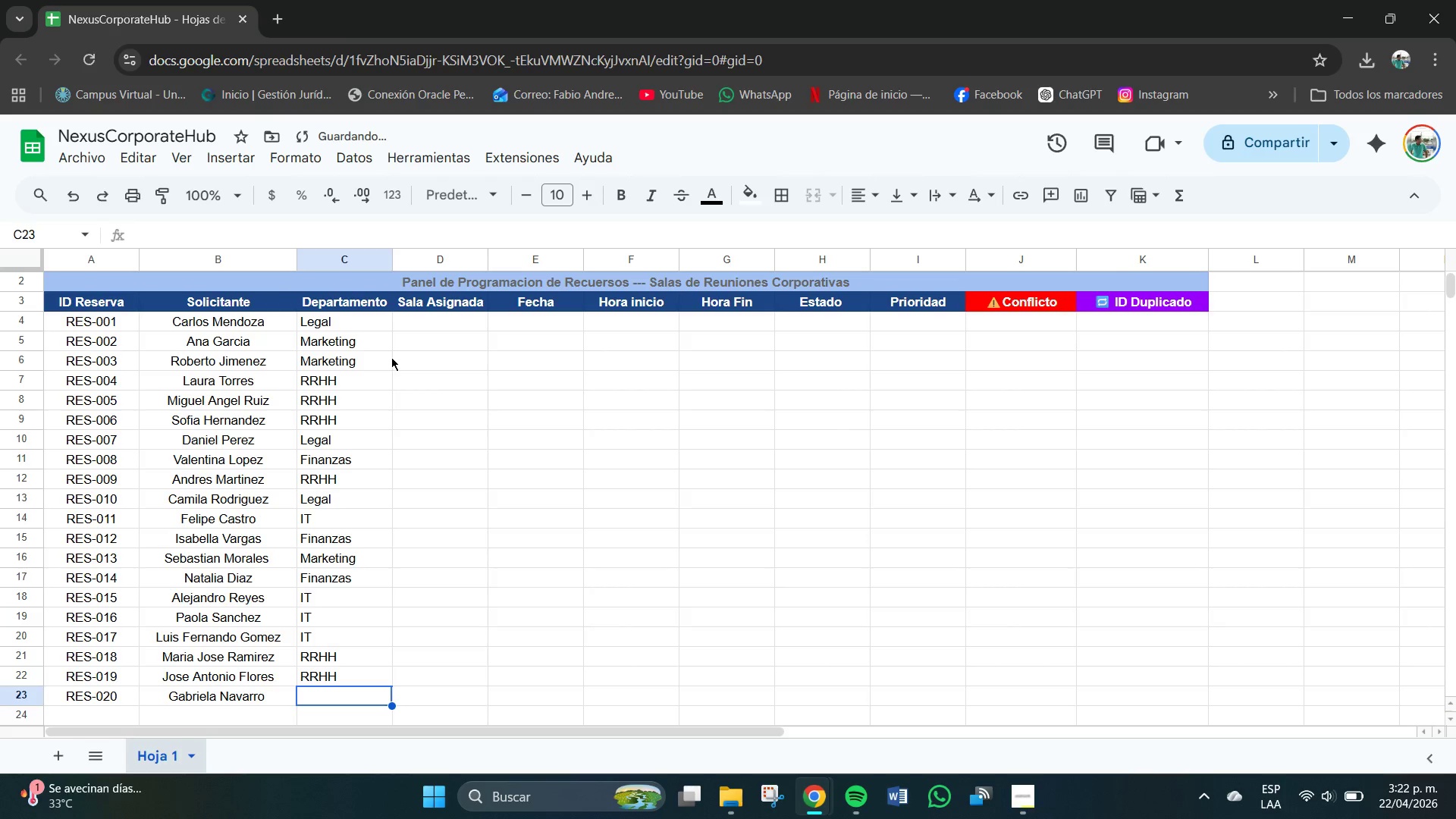 
key(CapsLock)
 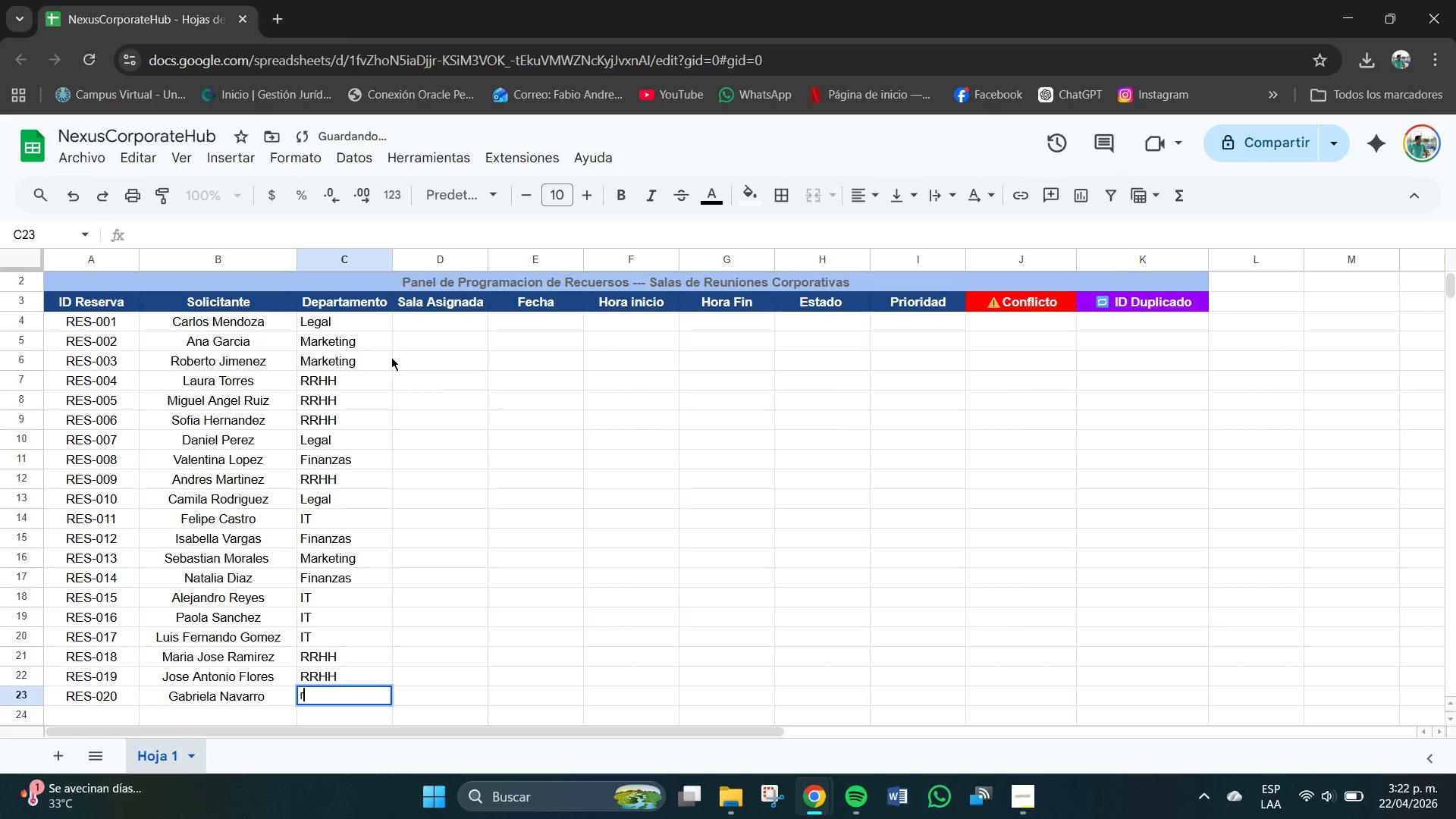 
key(R)
 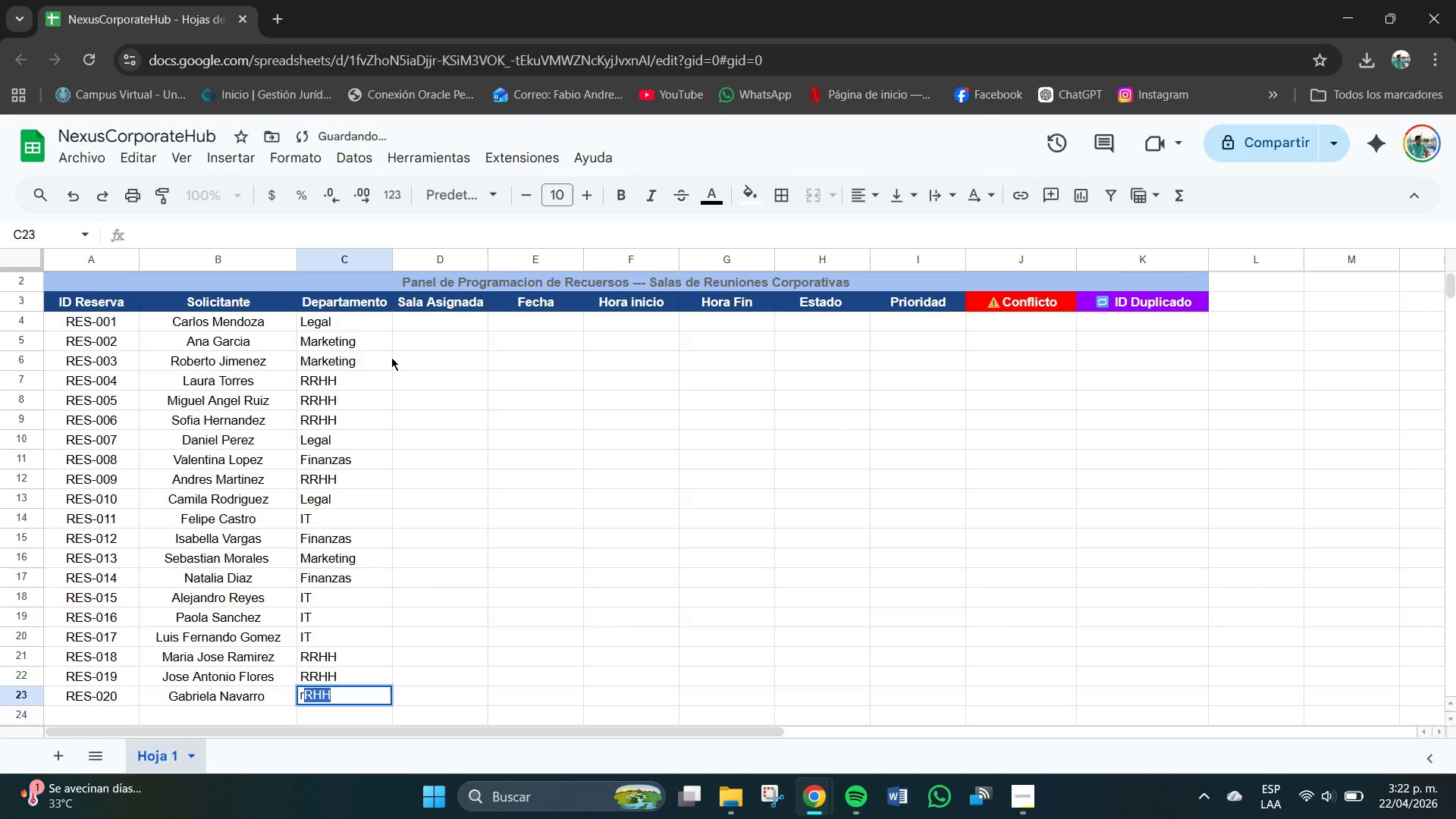 
key(CapsLock)
 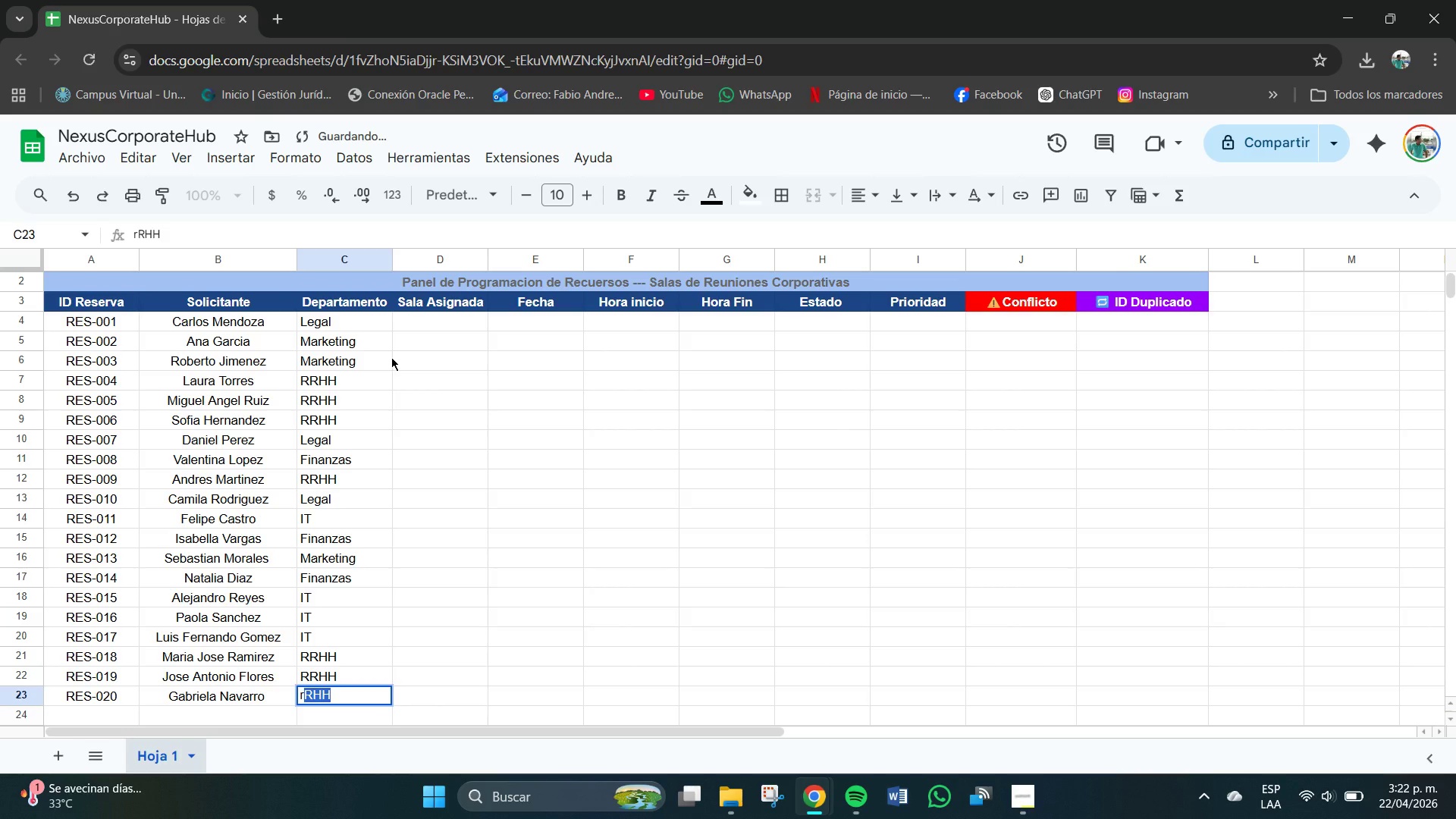 
key(Enter)
 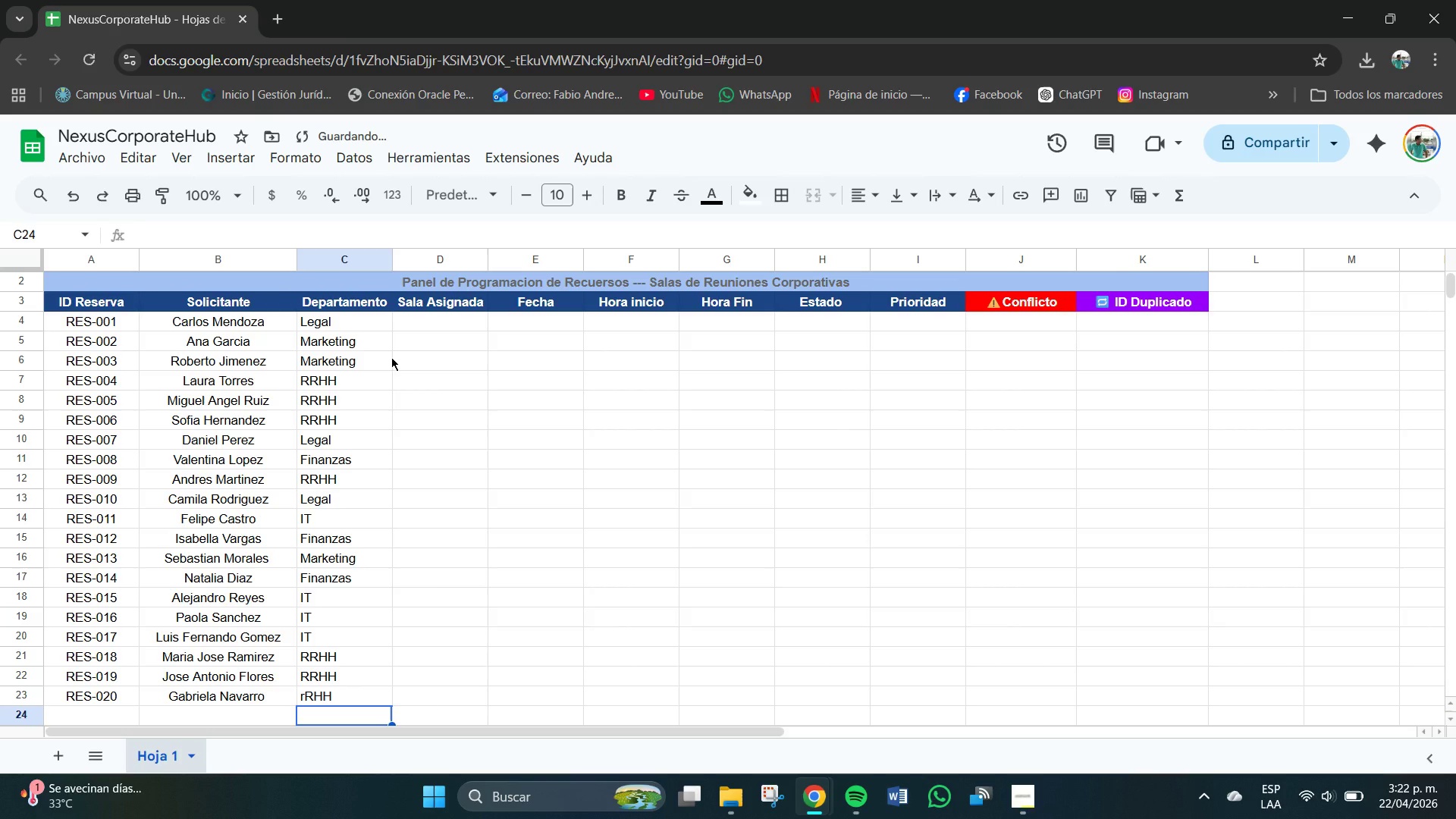 
key(Control+Z)
 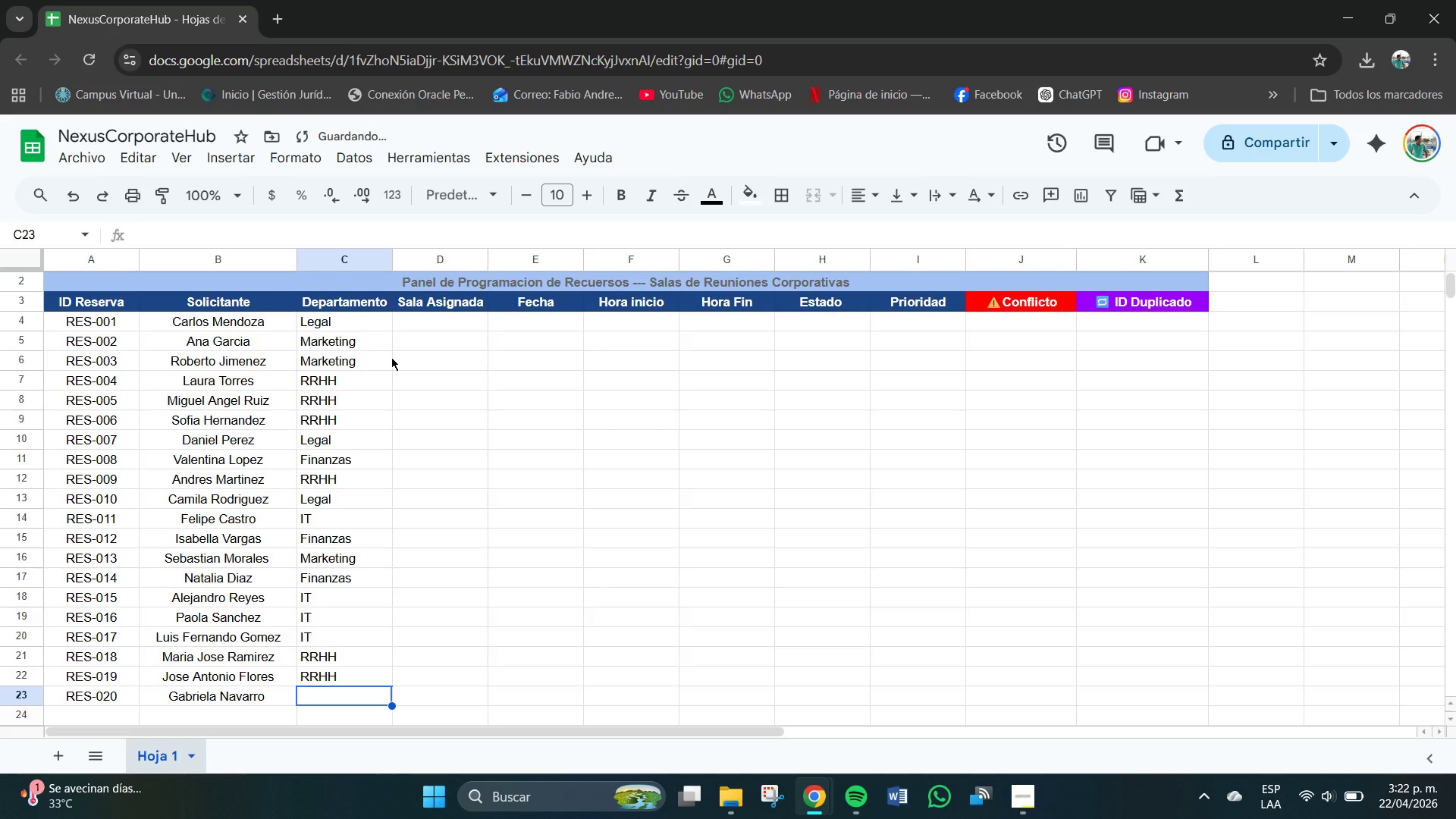 
key(CapsLock)
 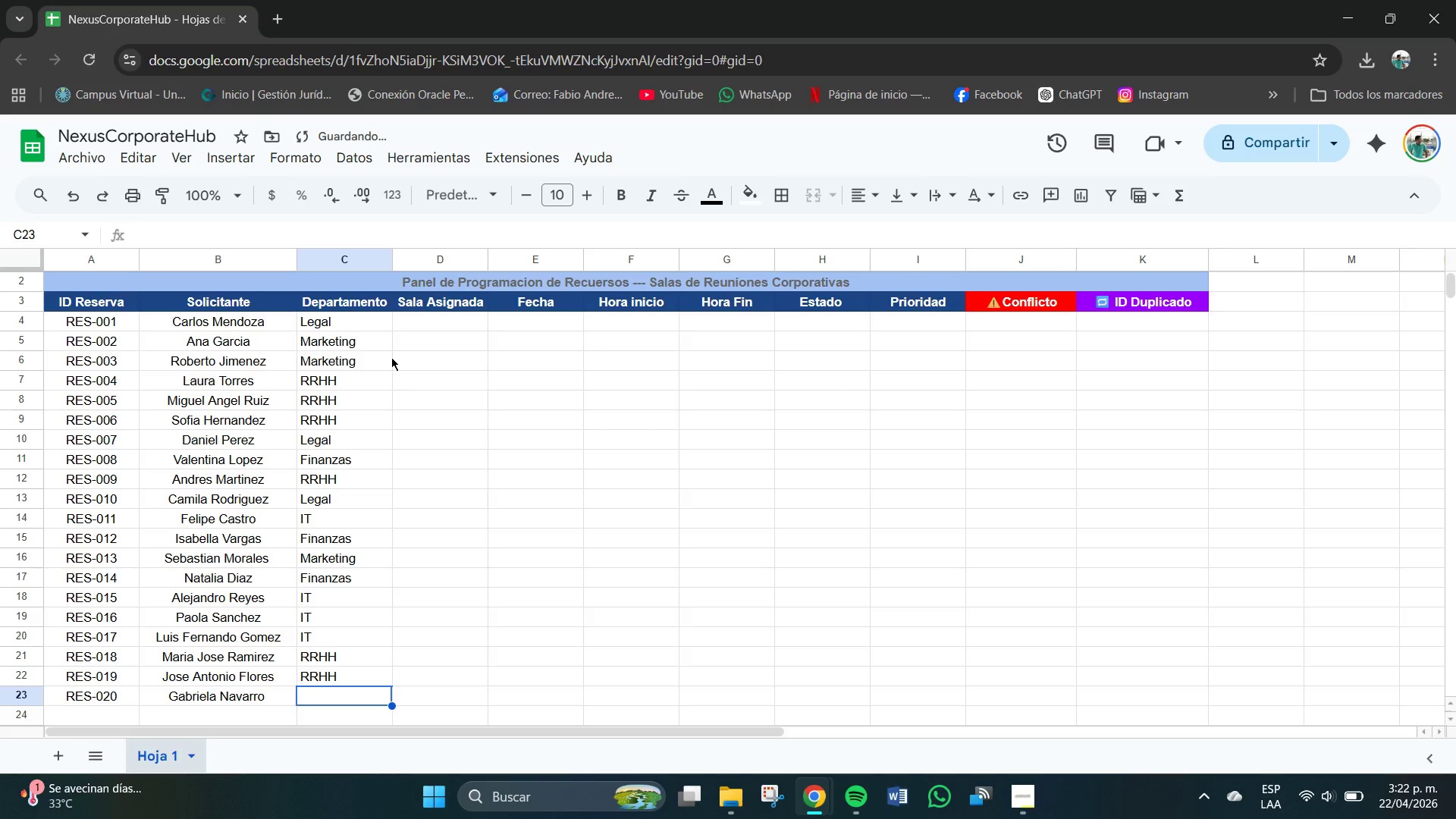 
key(CapsLock)
 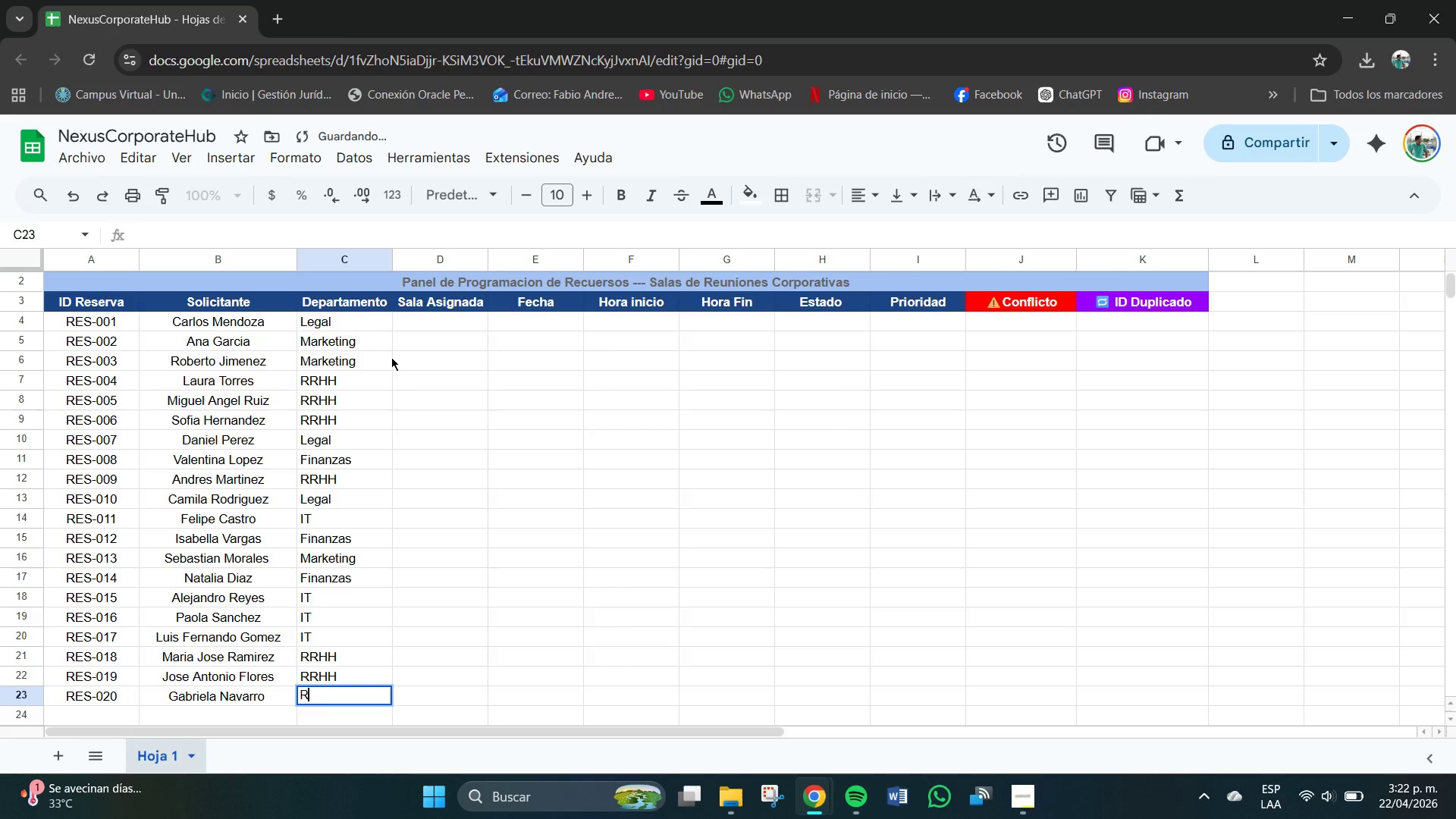 
key(R)
 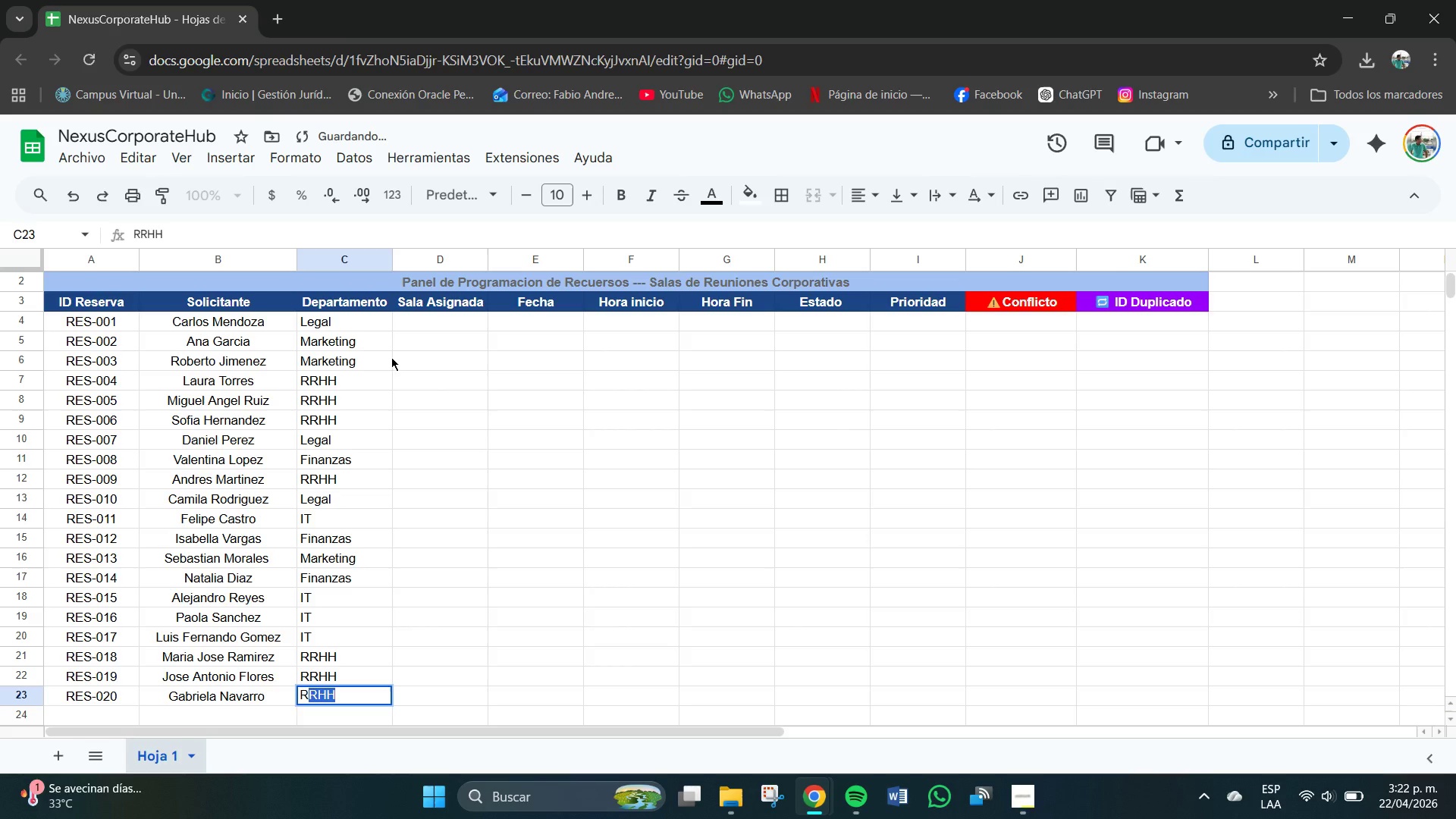 
key(CapsLock)
 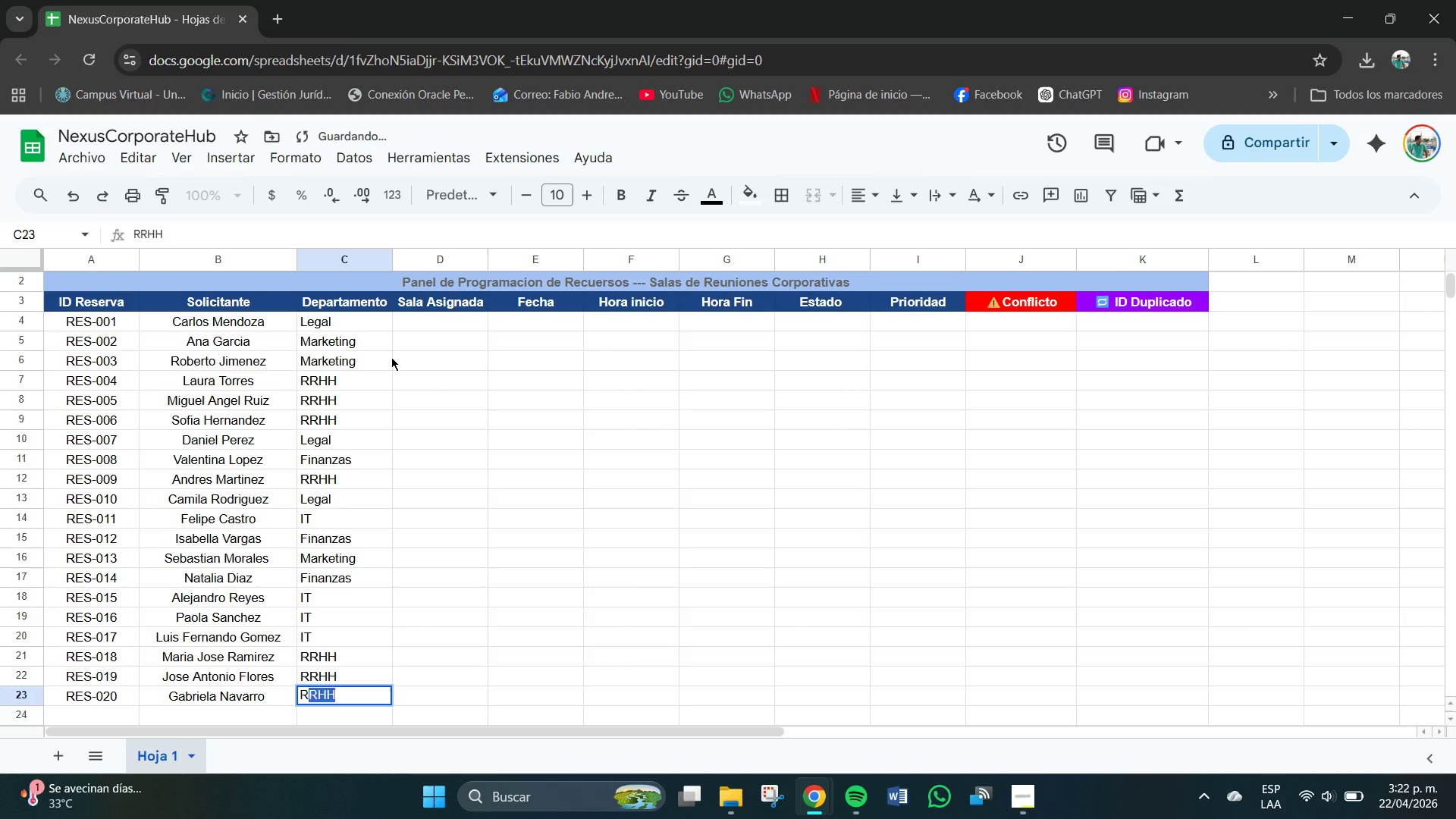 
key(Enter)
 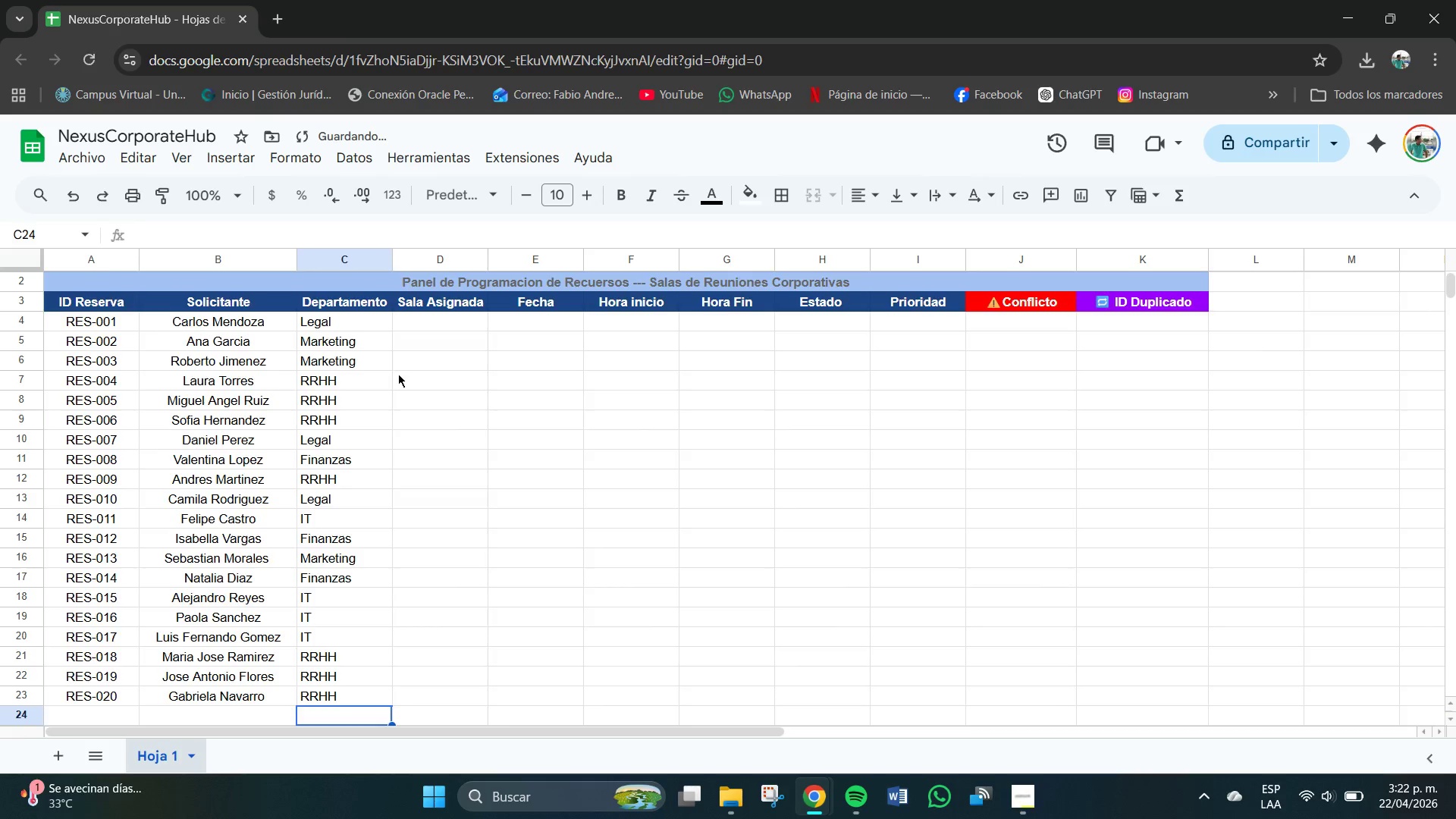 
scroll: coordinate [400, 374], scroll_direction: up, amount: 1.0
 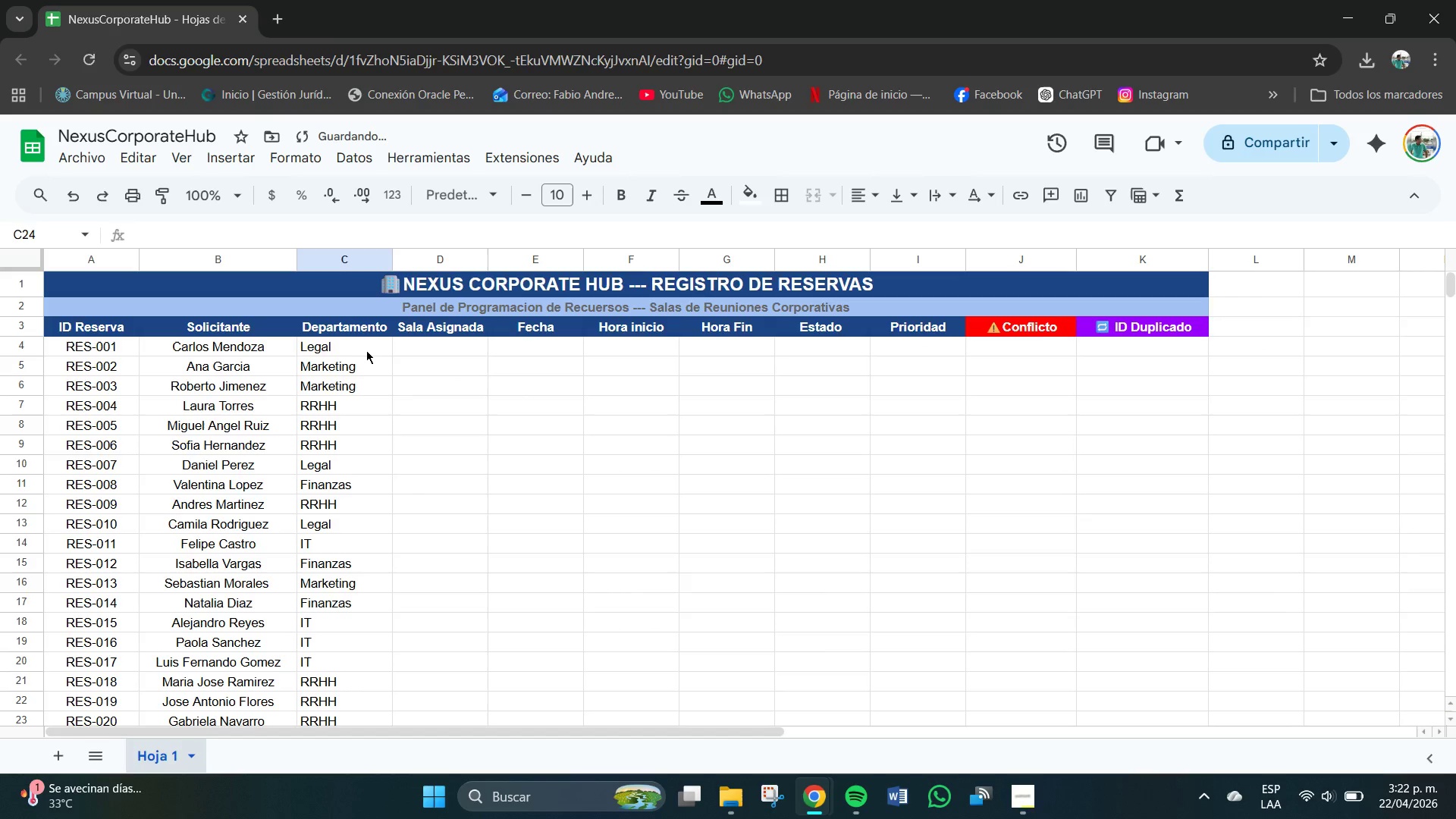 
left_click_drag(start_coordinate=[366, 350], to_coordinate=[370, 632])
 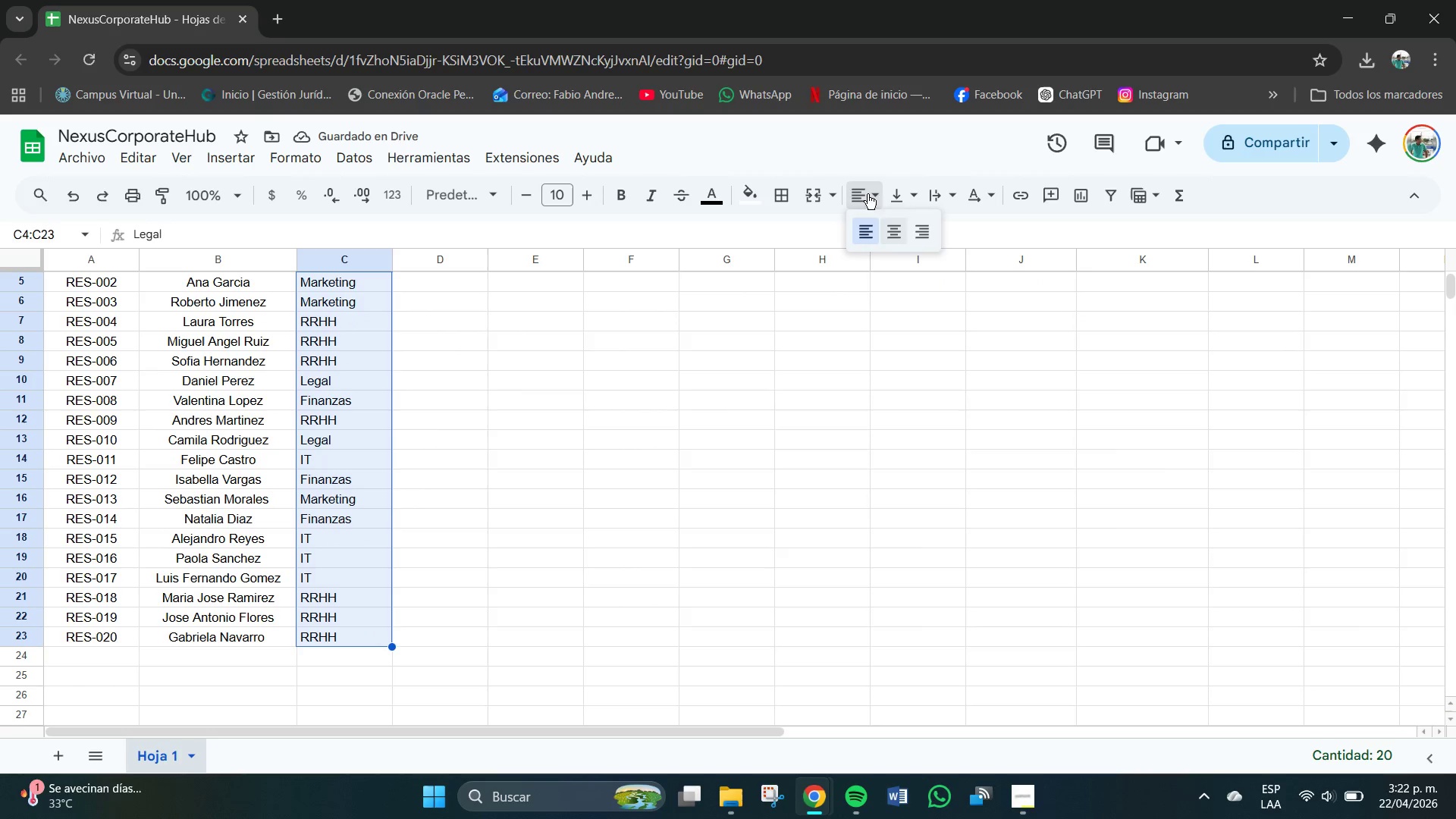 
left_click([892, 234])
 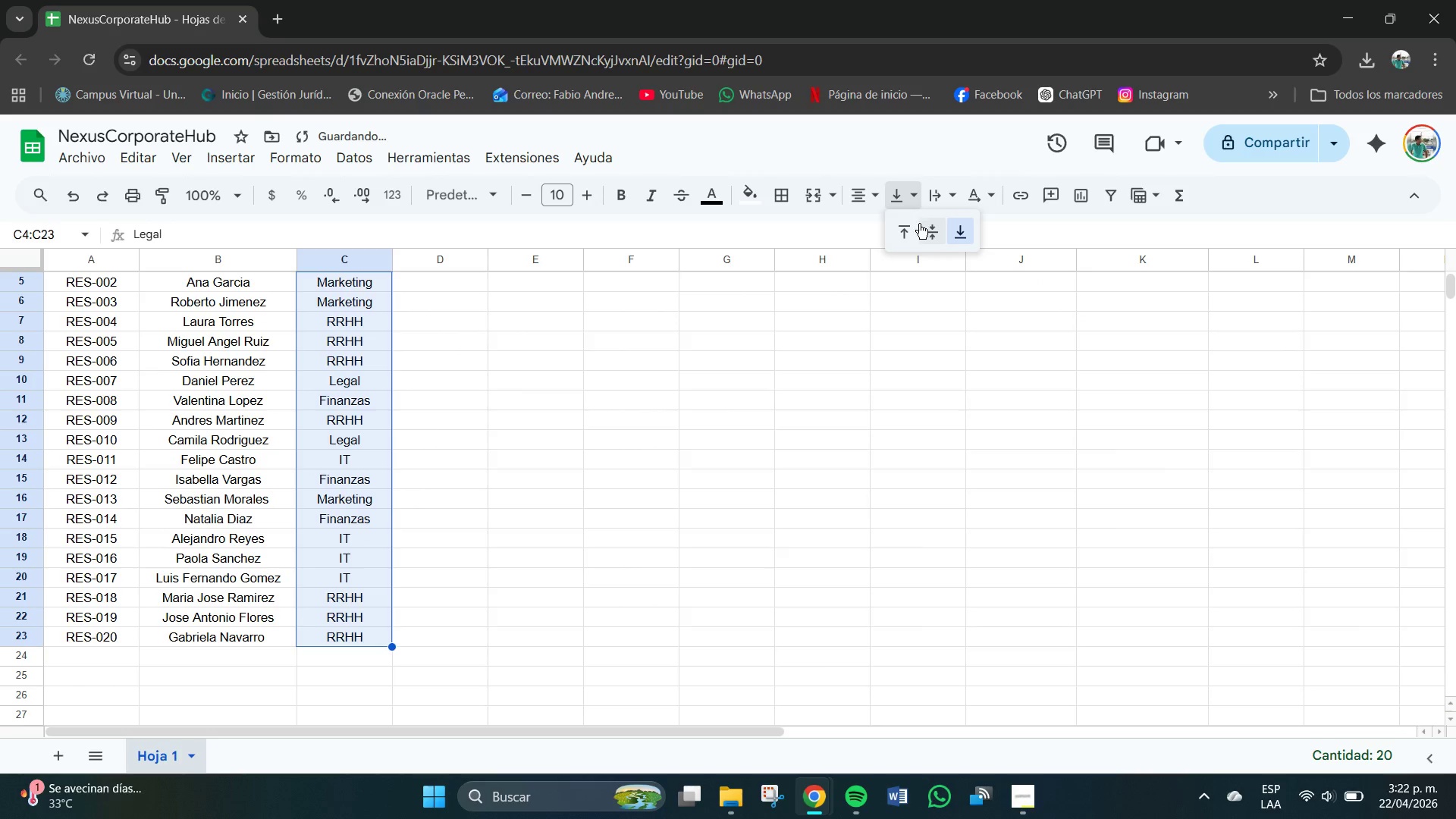 
left_click([927, 228])
 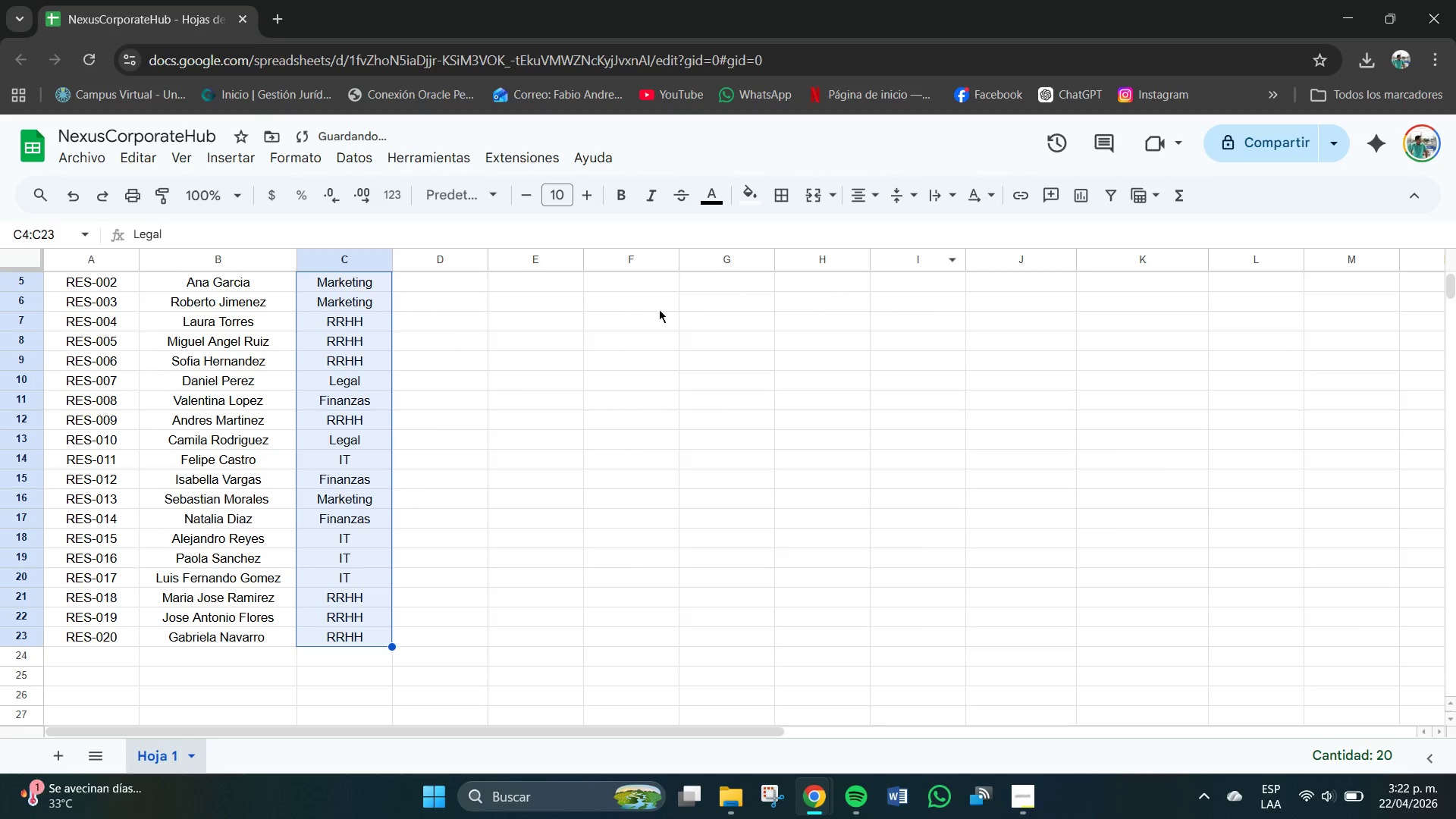 
left_click([540, 338])
 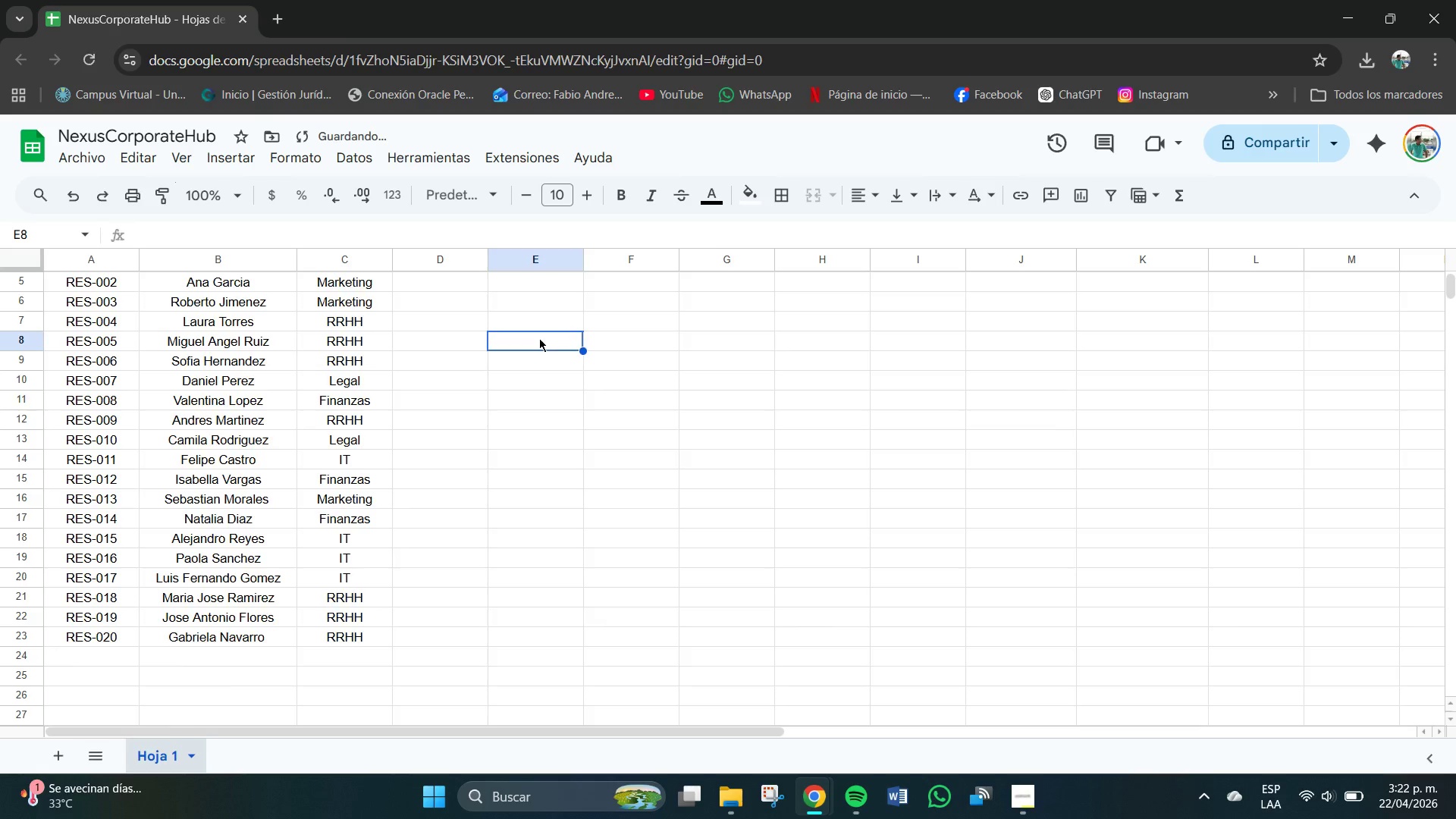 
scroll: coordinate [539, 338], scroll_direction: up, amount: 2.0
 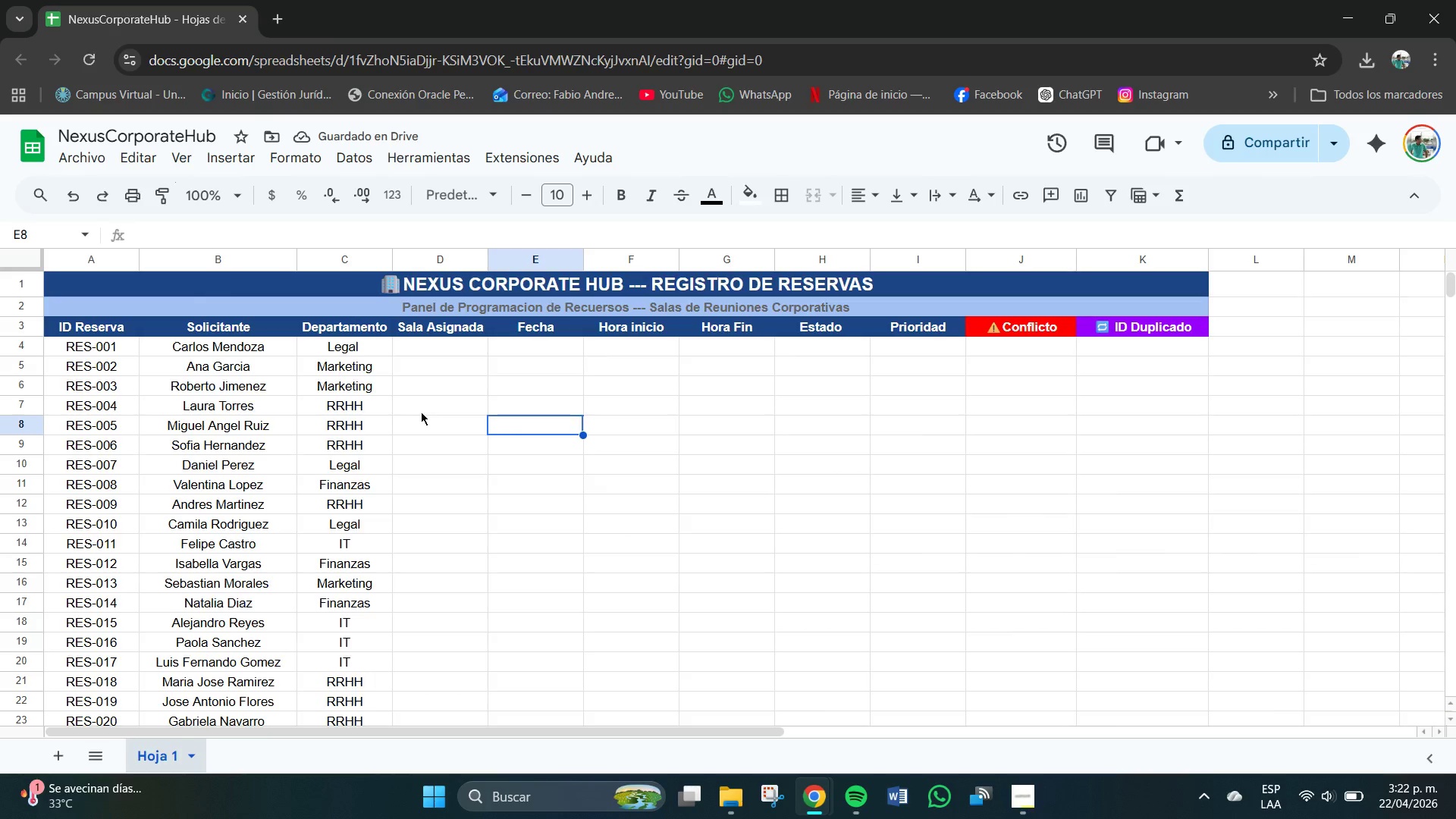 
scroll: coordinate [421, 413], scroll_direction: none, amount: 0.0
 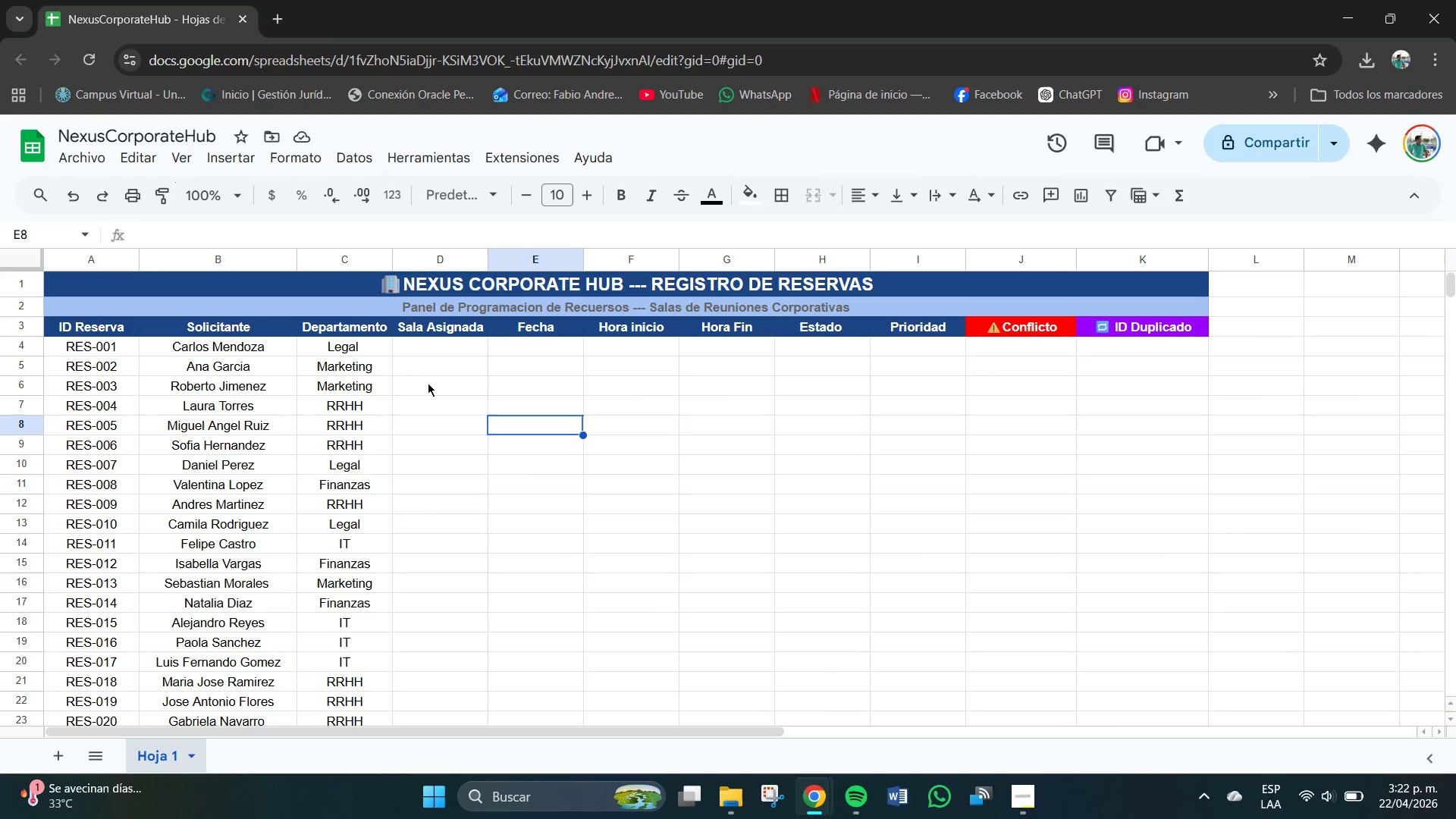 
left_click([409, 350])
 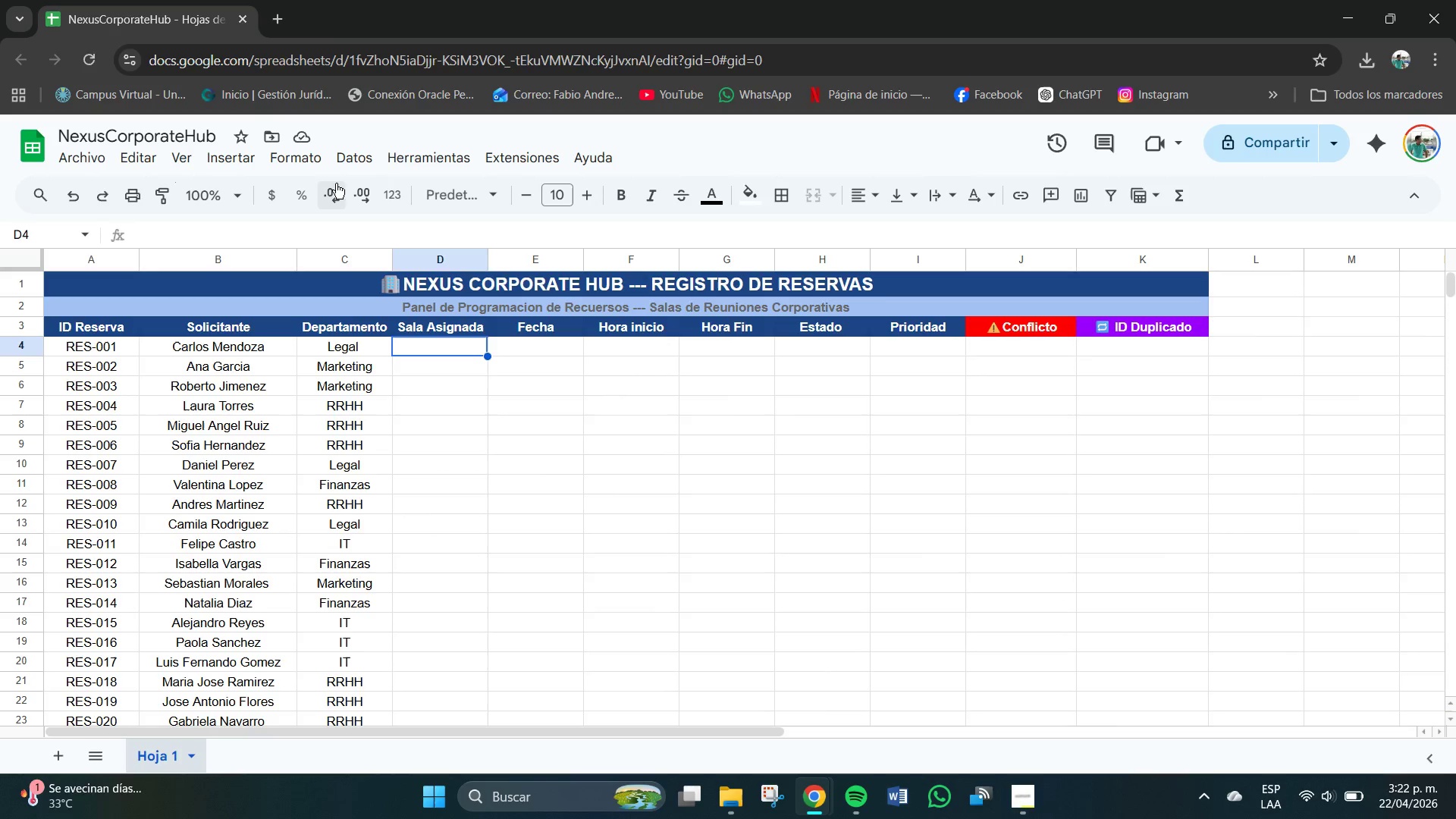 
left_click([352, 165])
 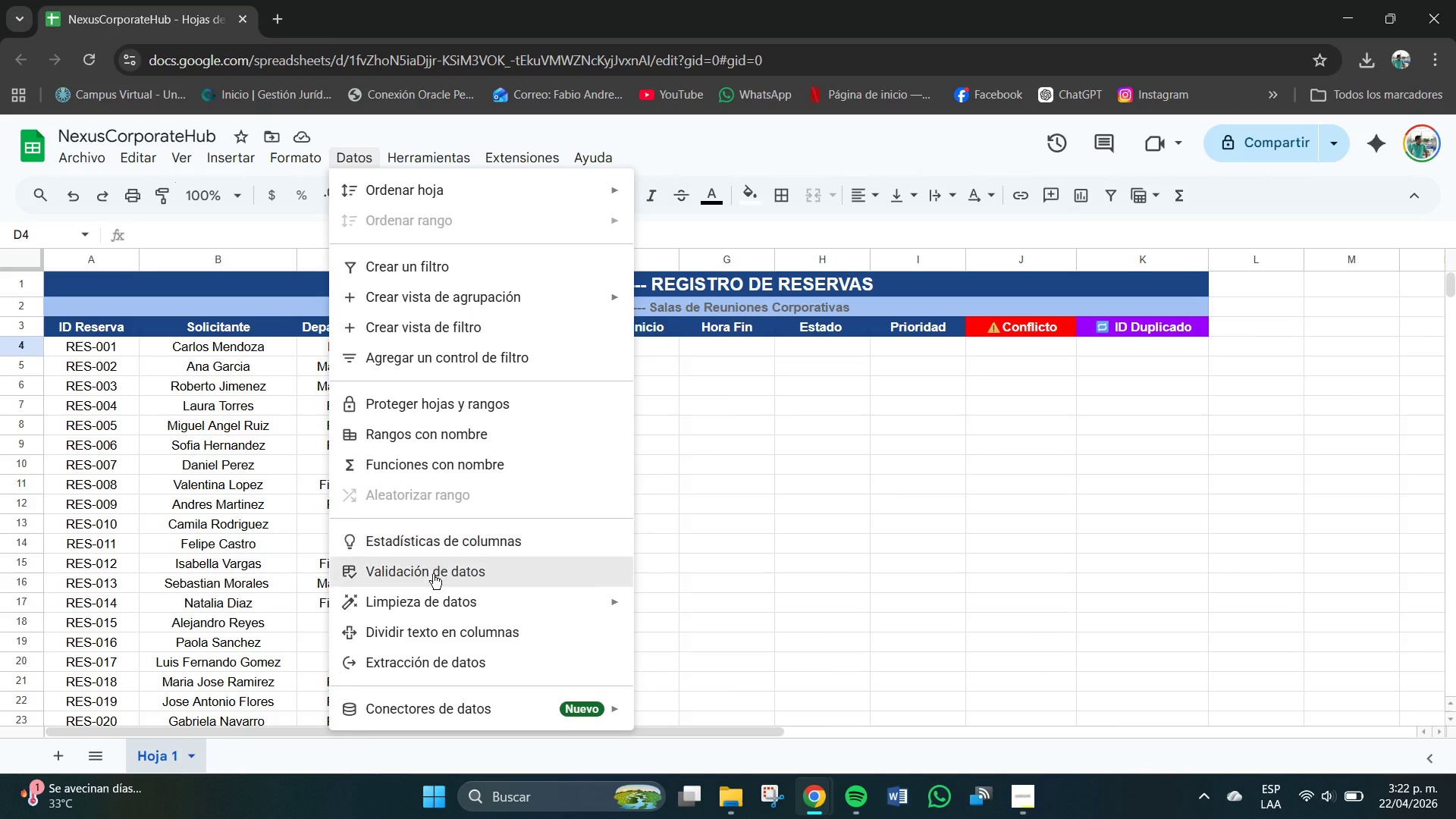 
left_click([429, 573])
 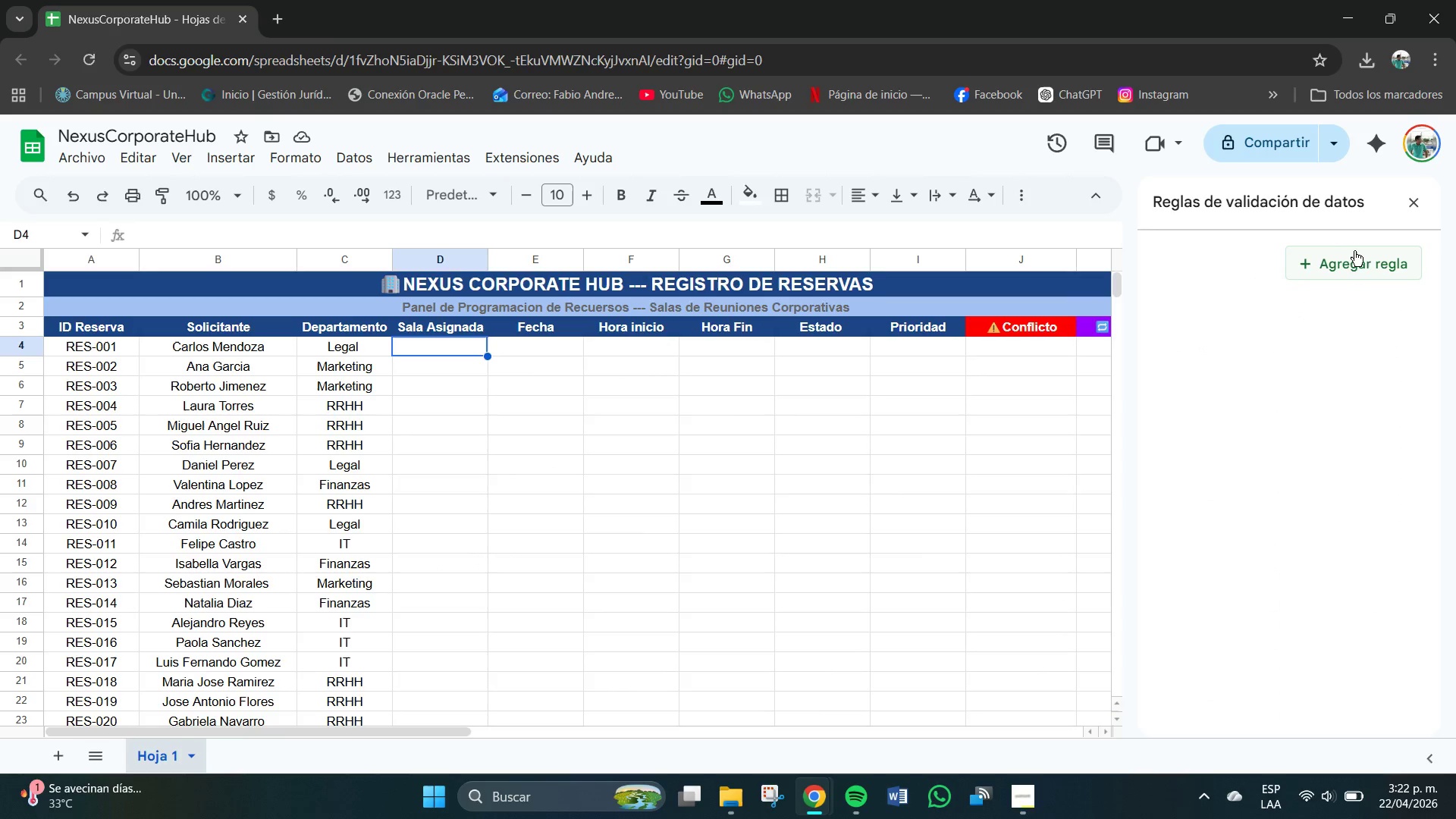 
left_click([1361, 262])
 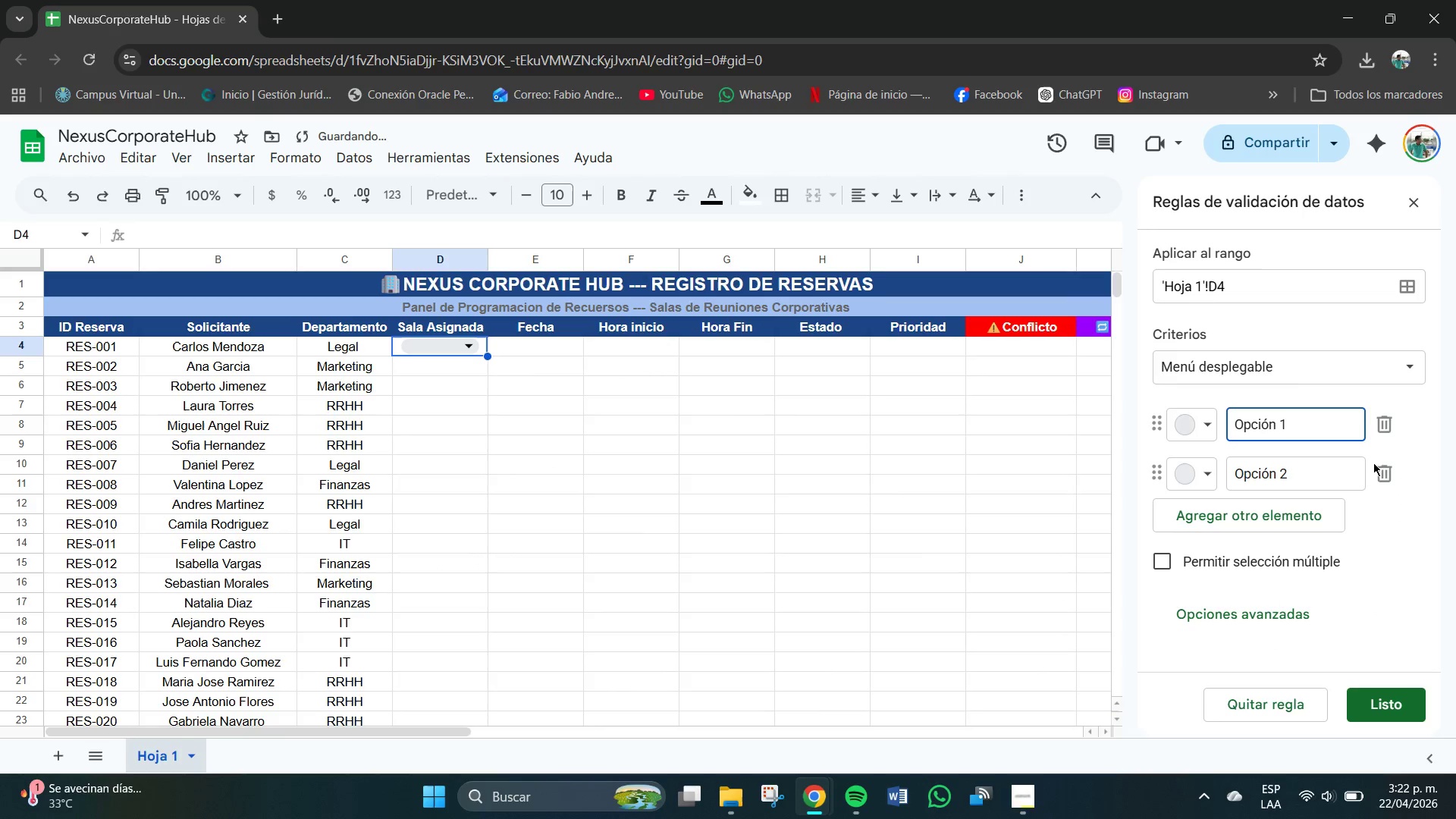 
left_click([1380, 470])
 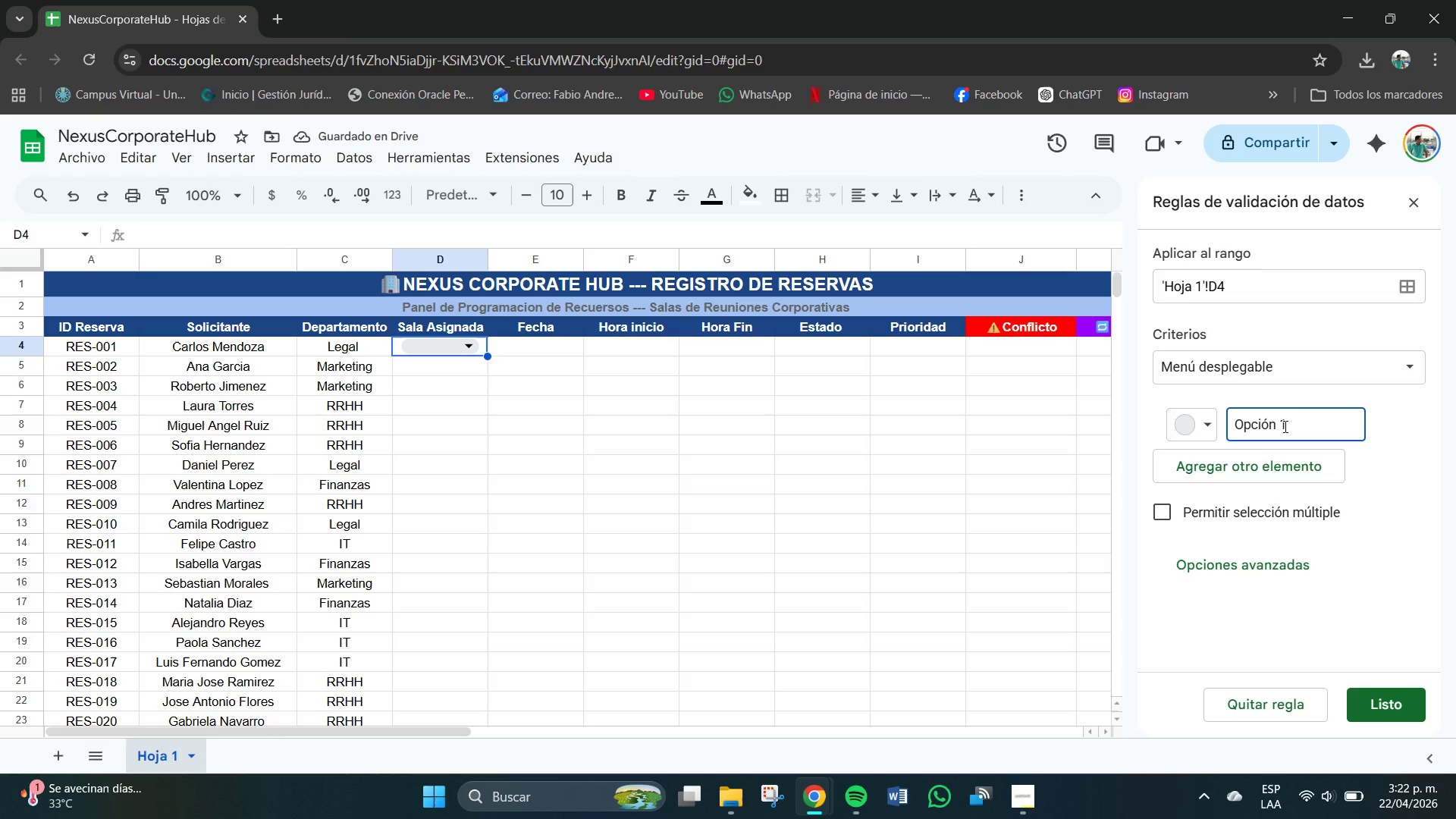 
wait(6.53)
 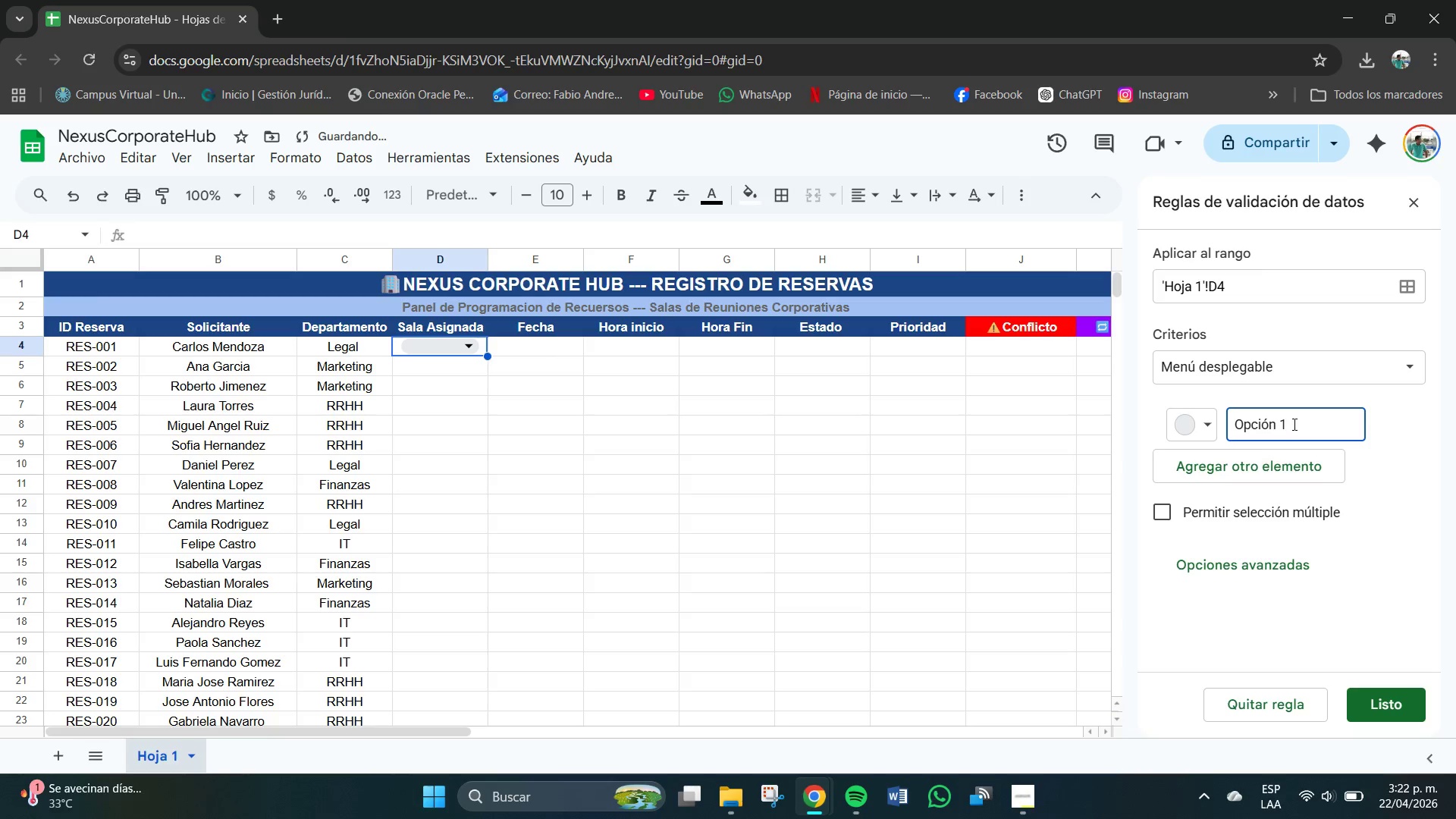 
hold_key(key=Backspace, duration=0.73)
 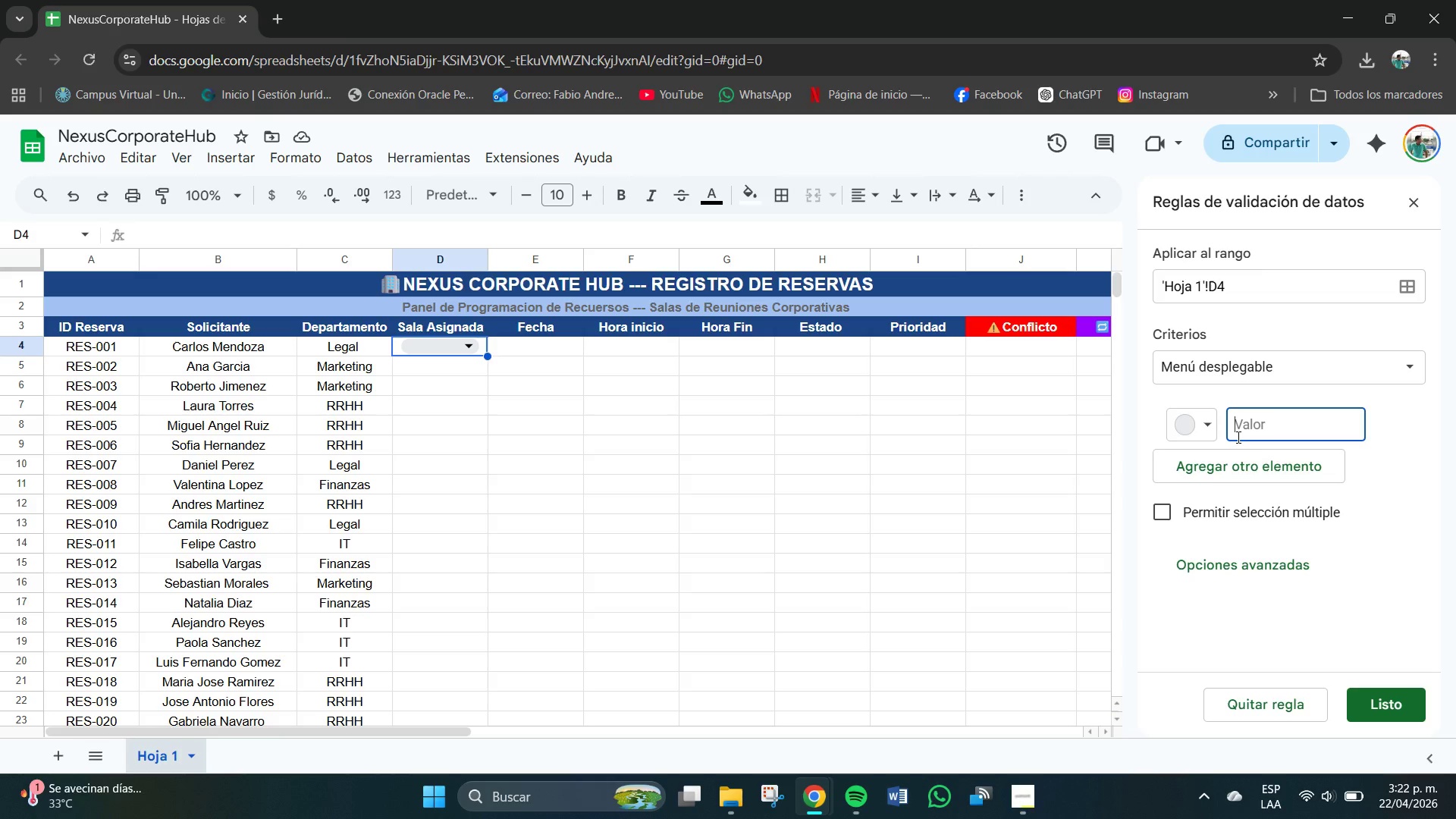 
type(Sla)
key(Backspace)
key(Backspace)
type(ala Ejecutiva A )
 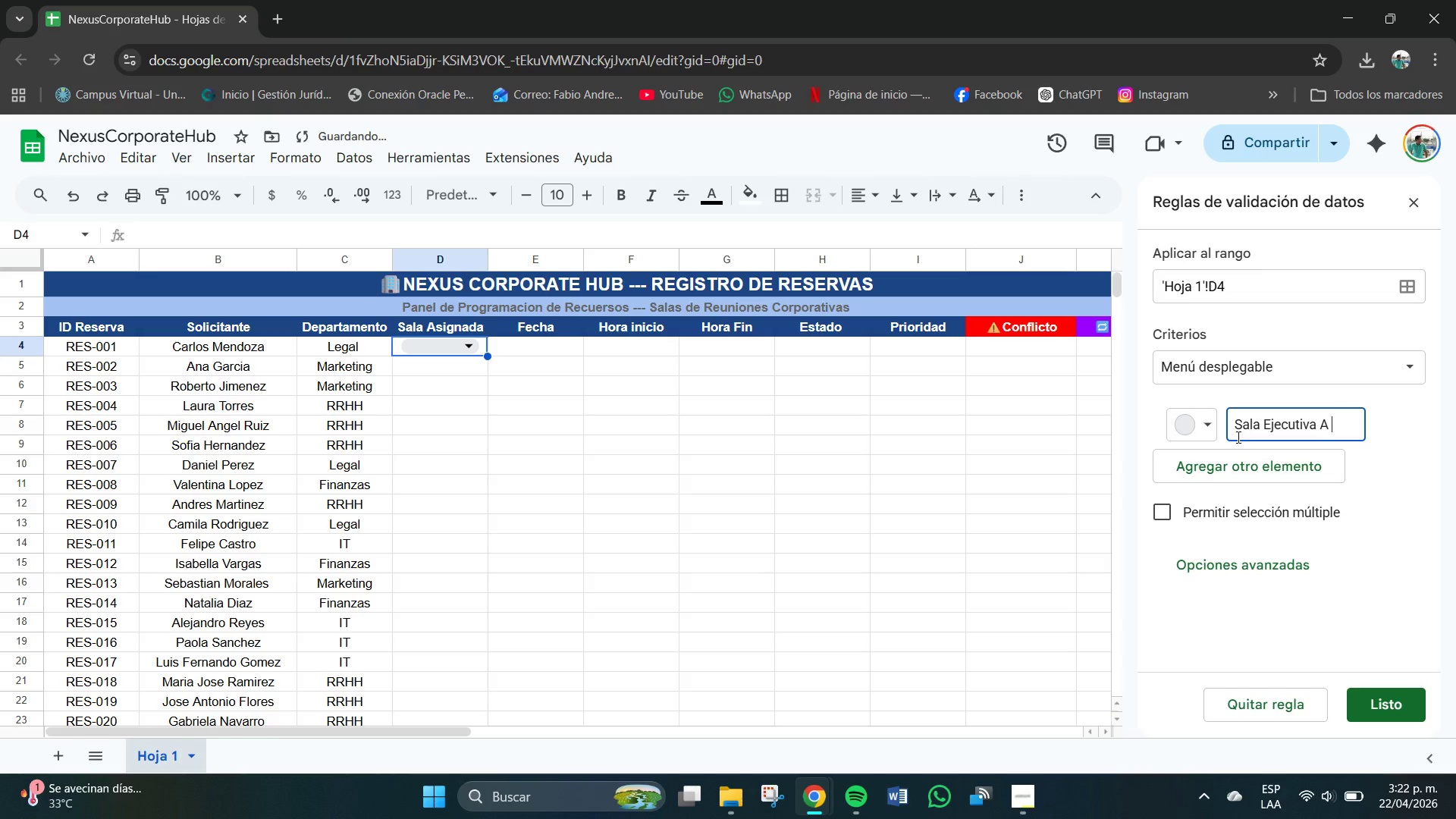 
key(Enter)
 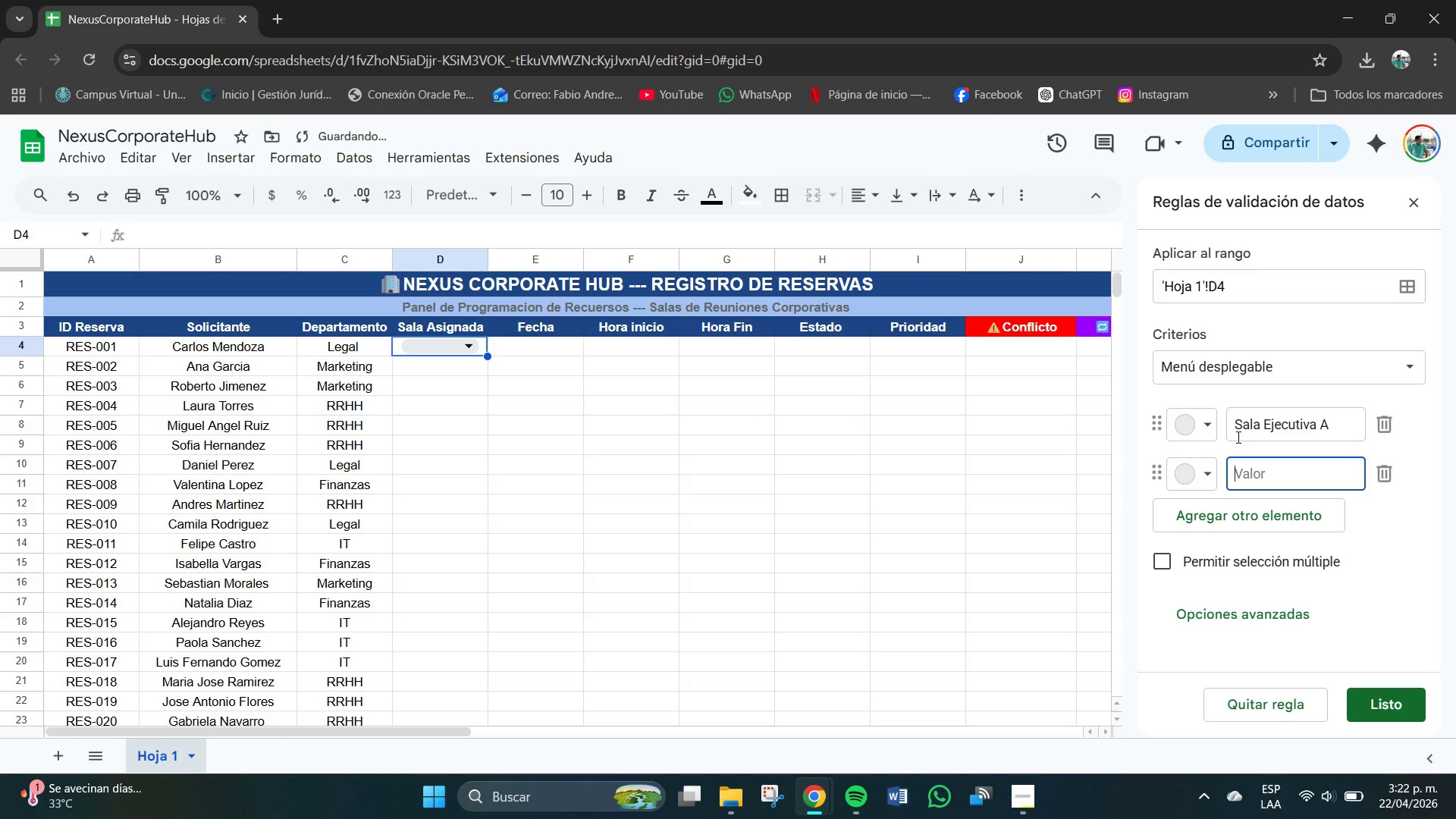 
type(Sala Boardroom B)
 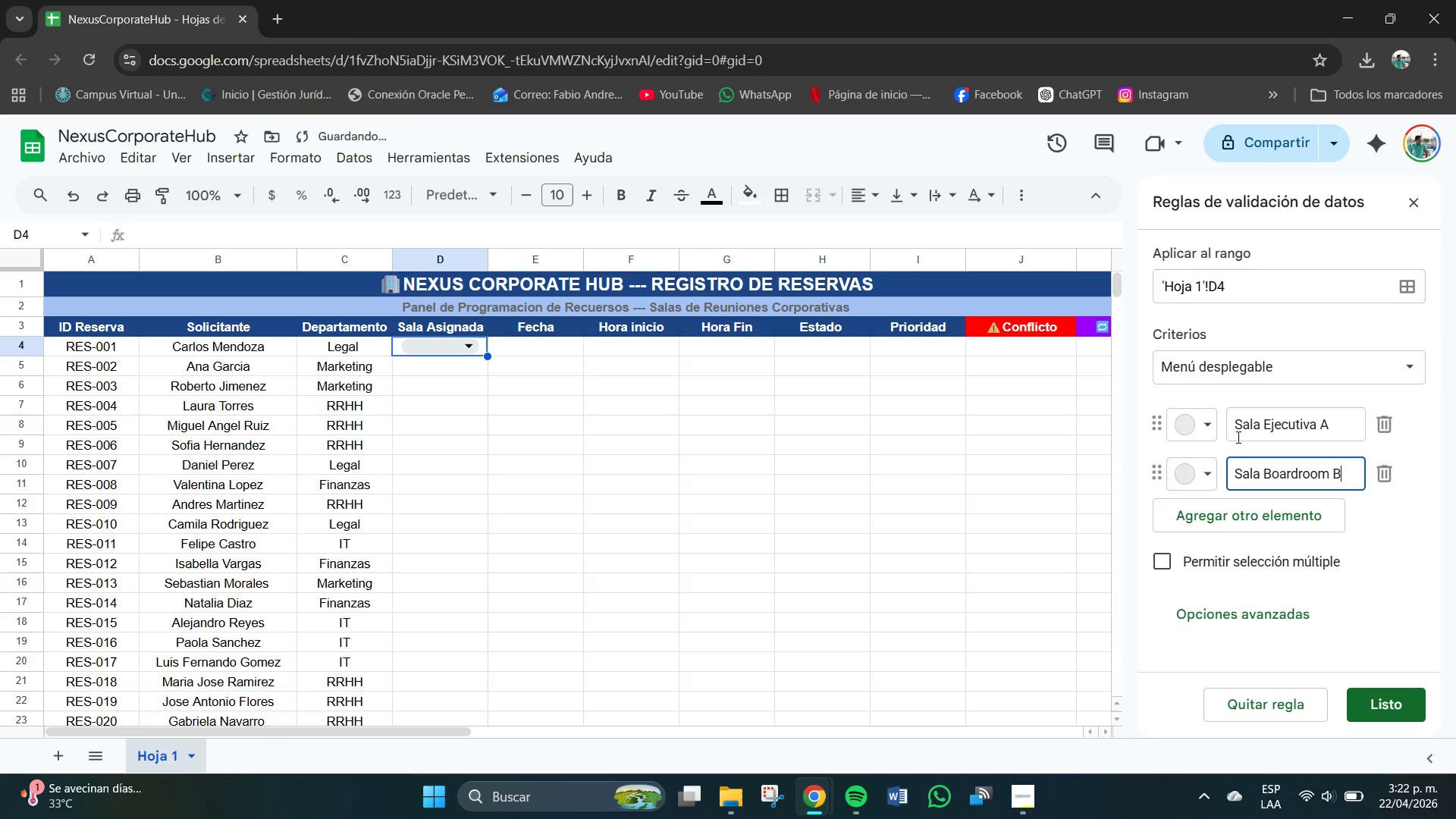 
key(Enter)
 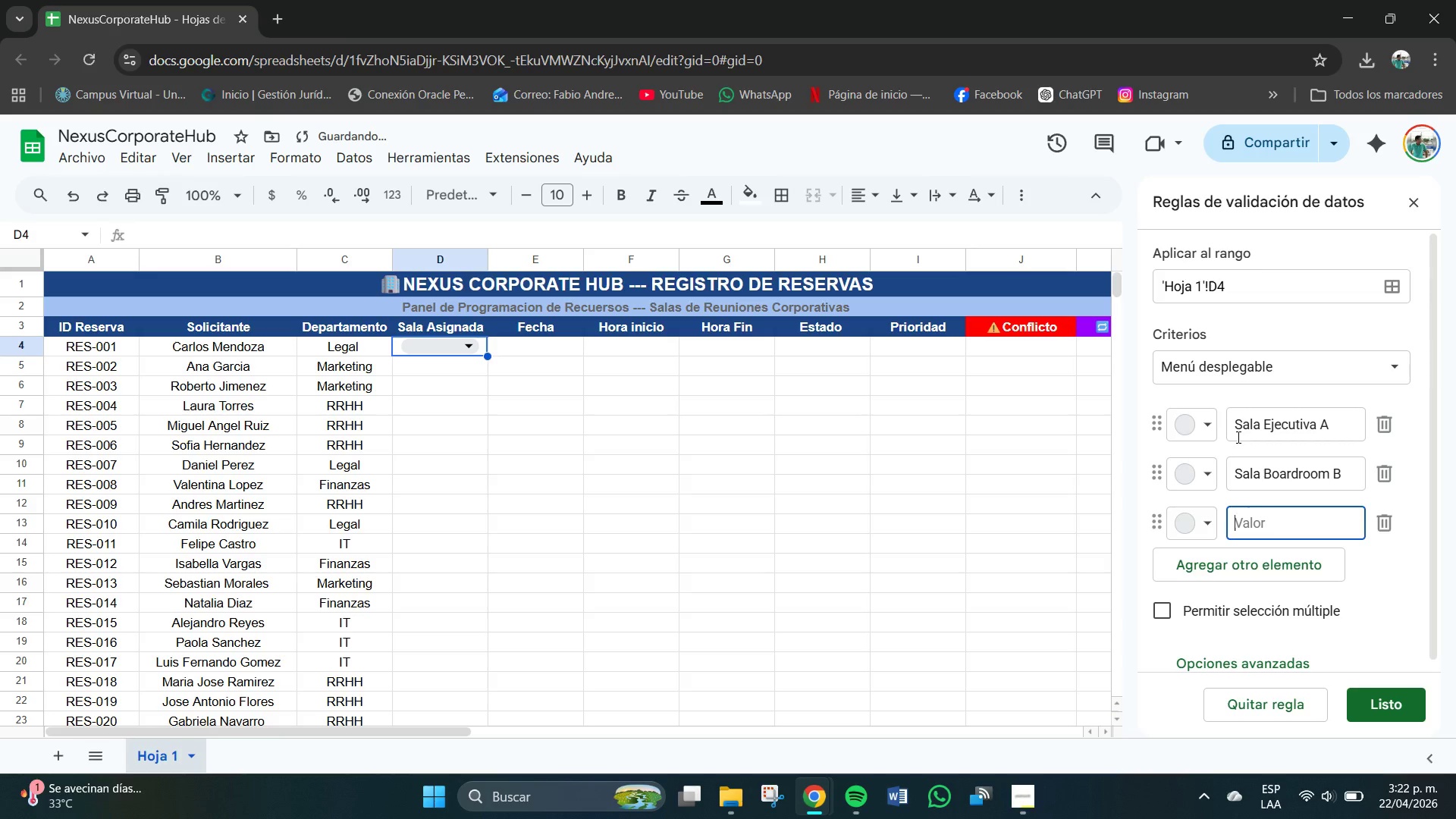 
type(Sala Legal c)
key(Backspace)
type(C)
 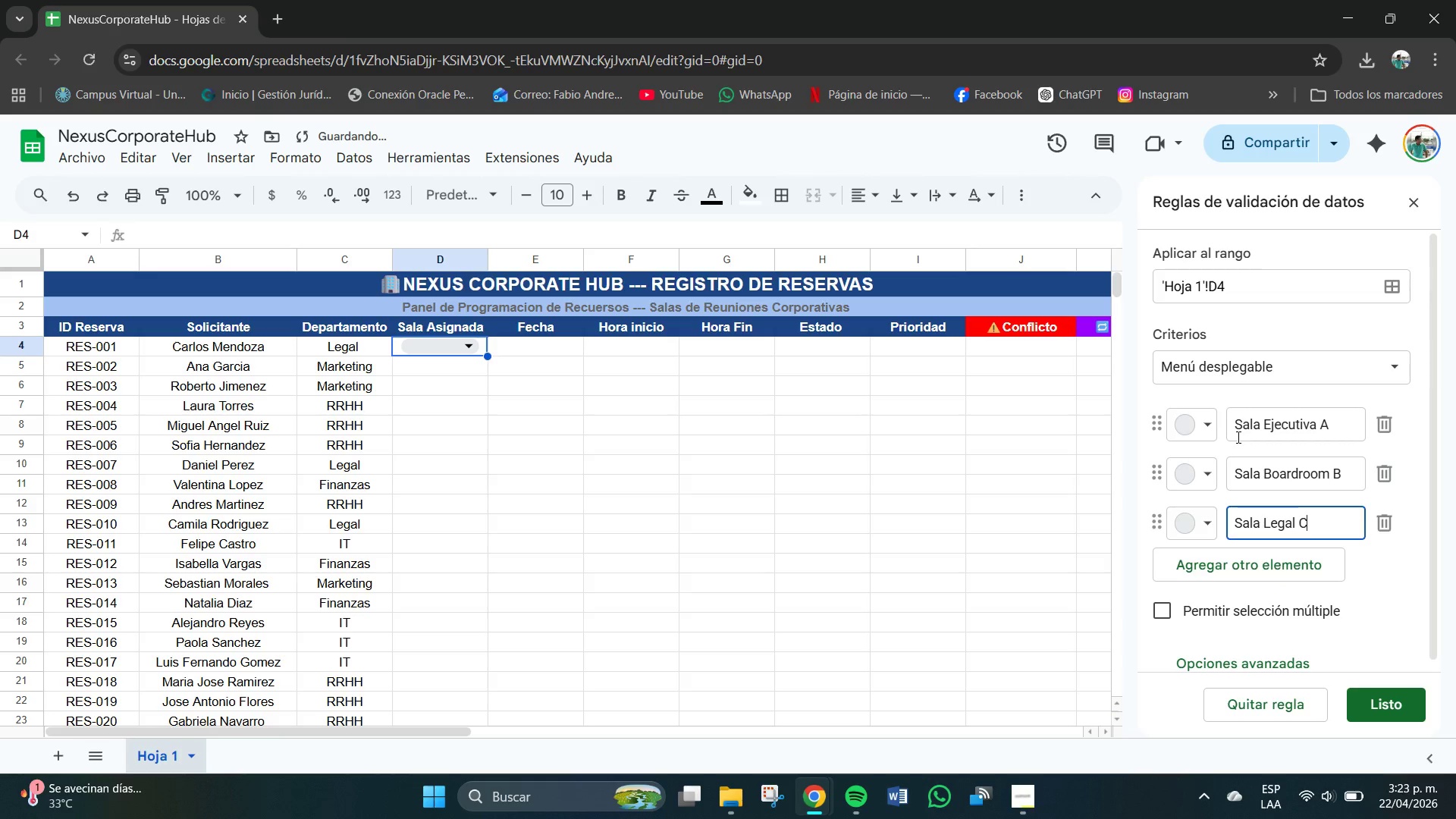 
key(Enter)
 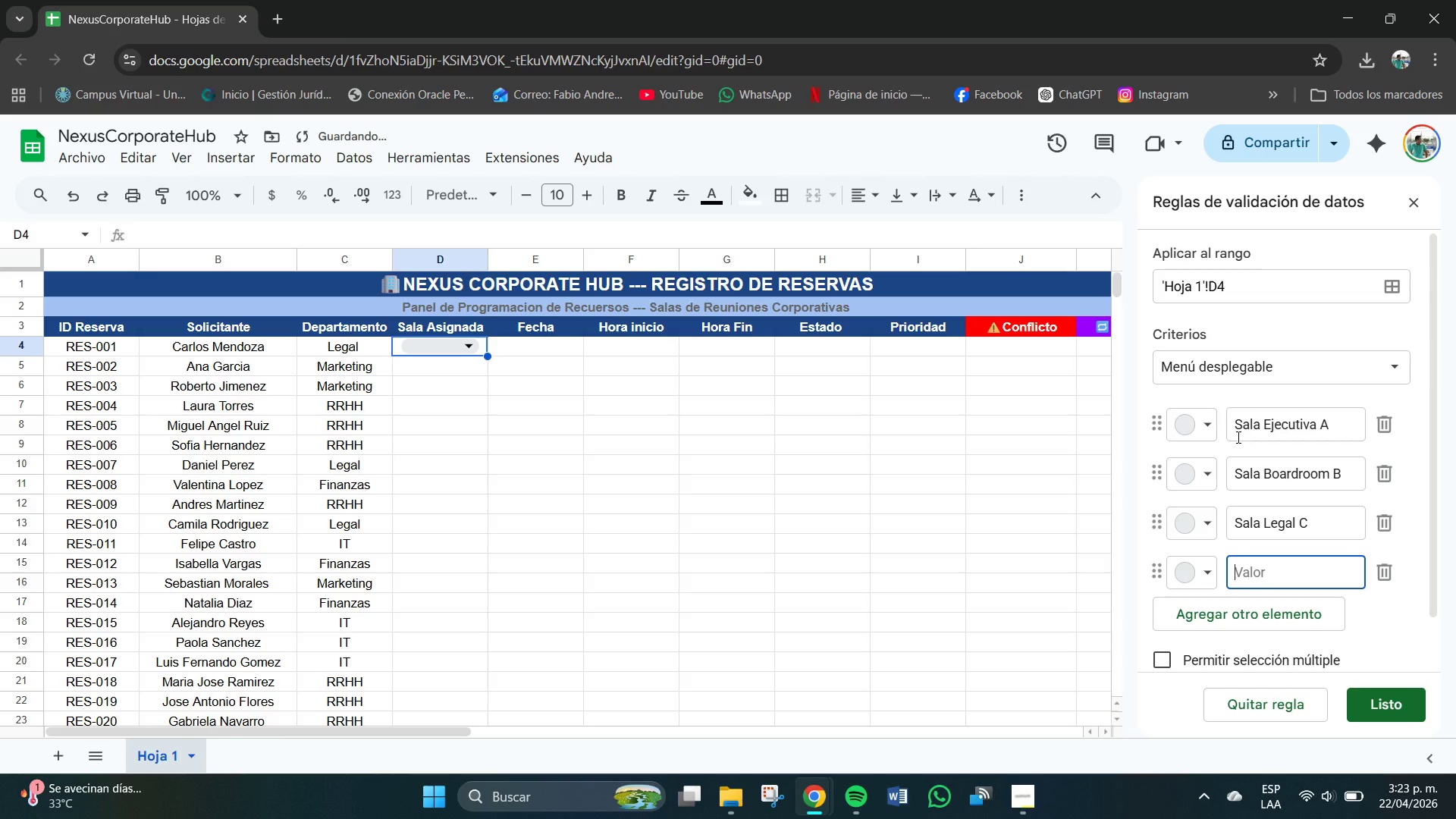 
type(Sala Finanzas D)
 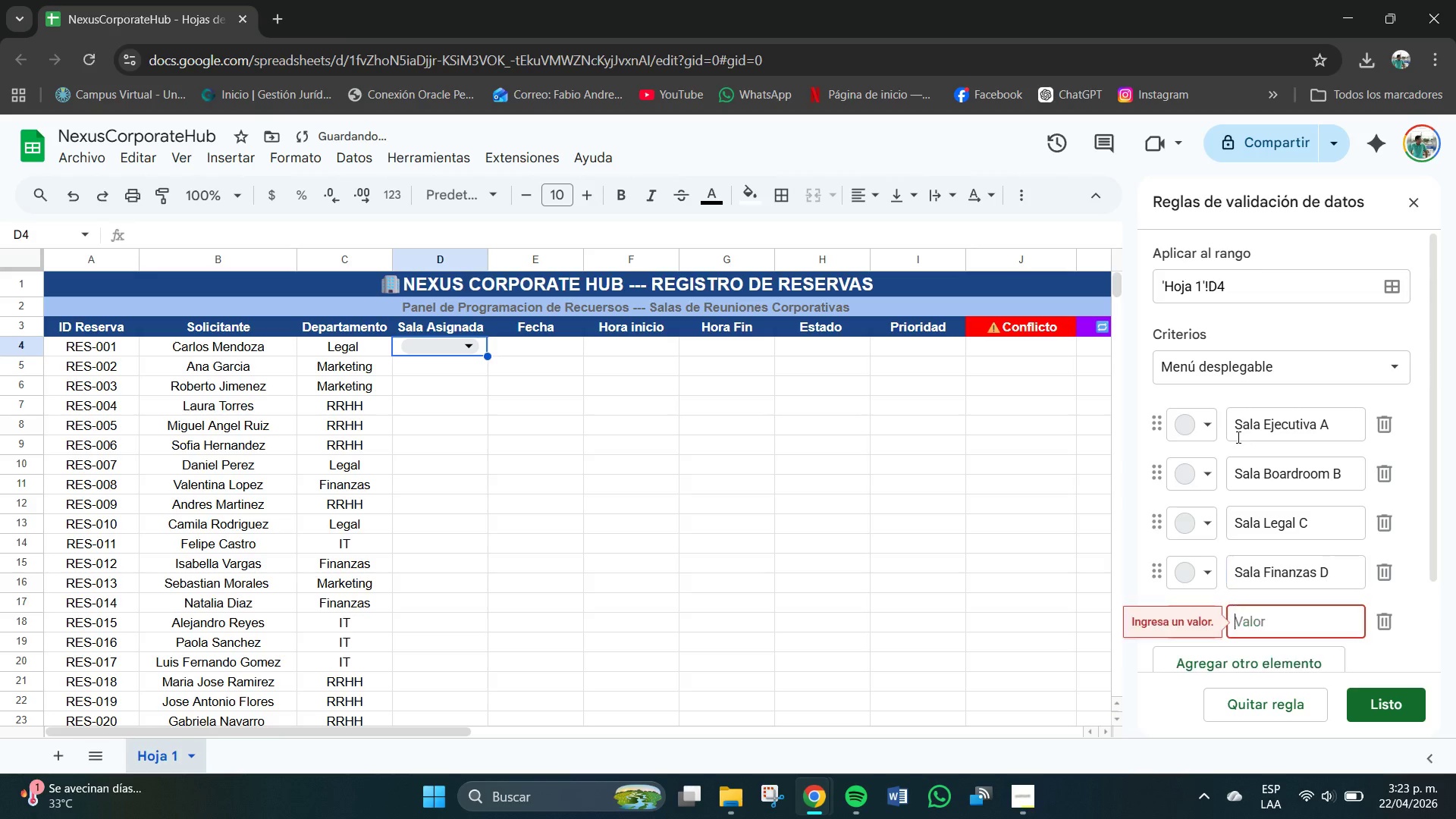 
key(Enter)
 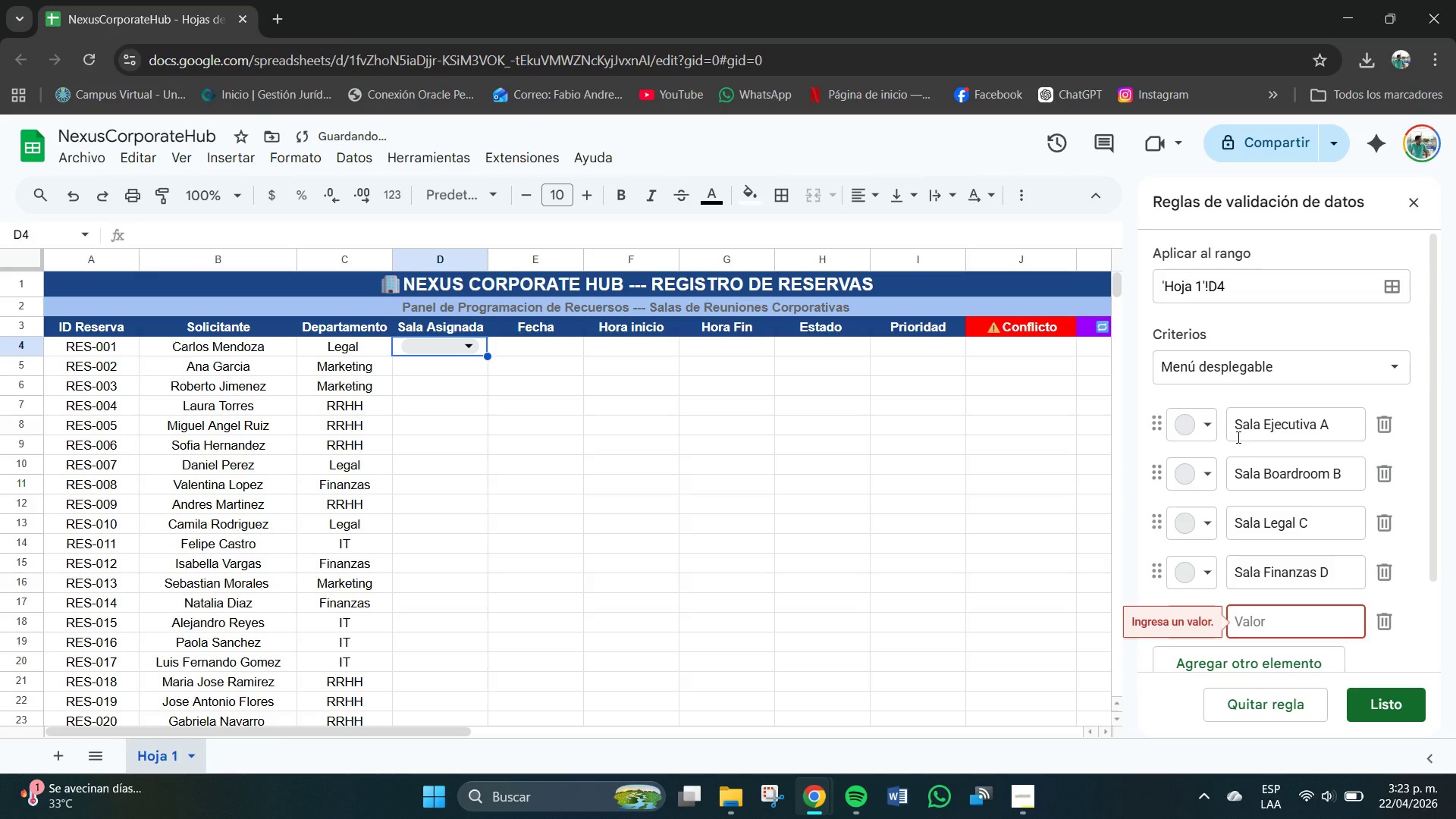 
type(Sala IT E)
 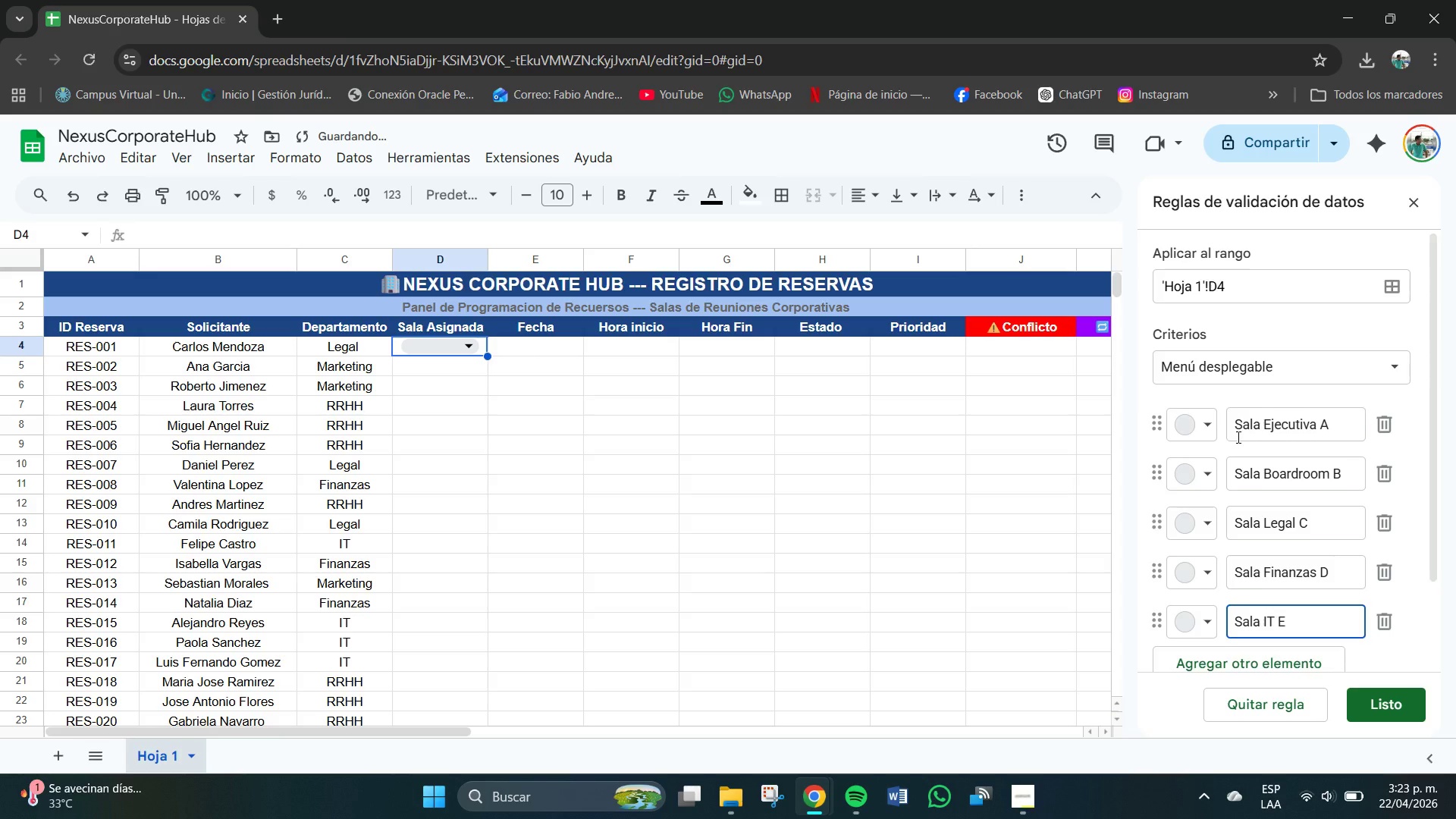 
key(Enter)
 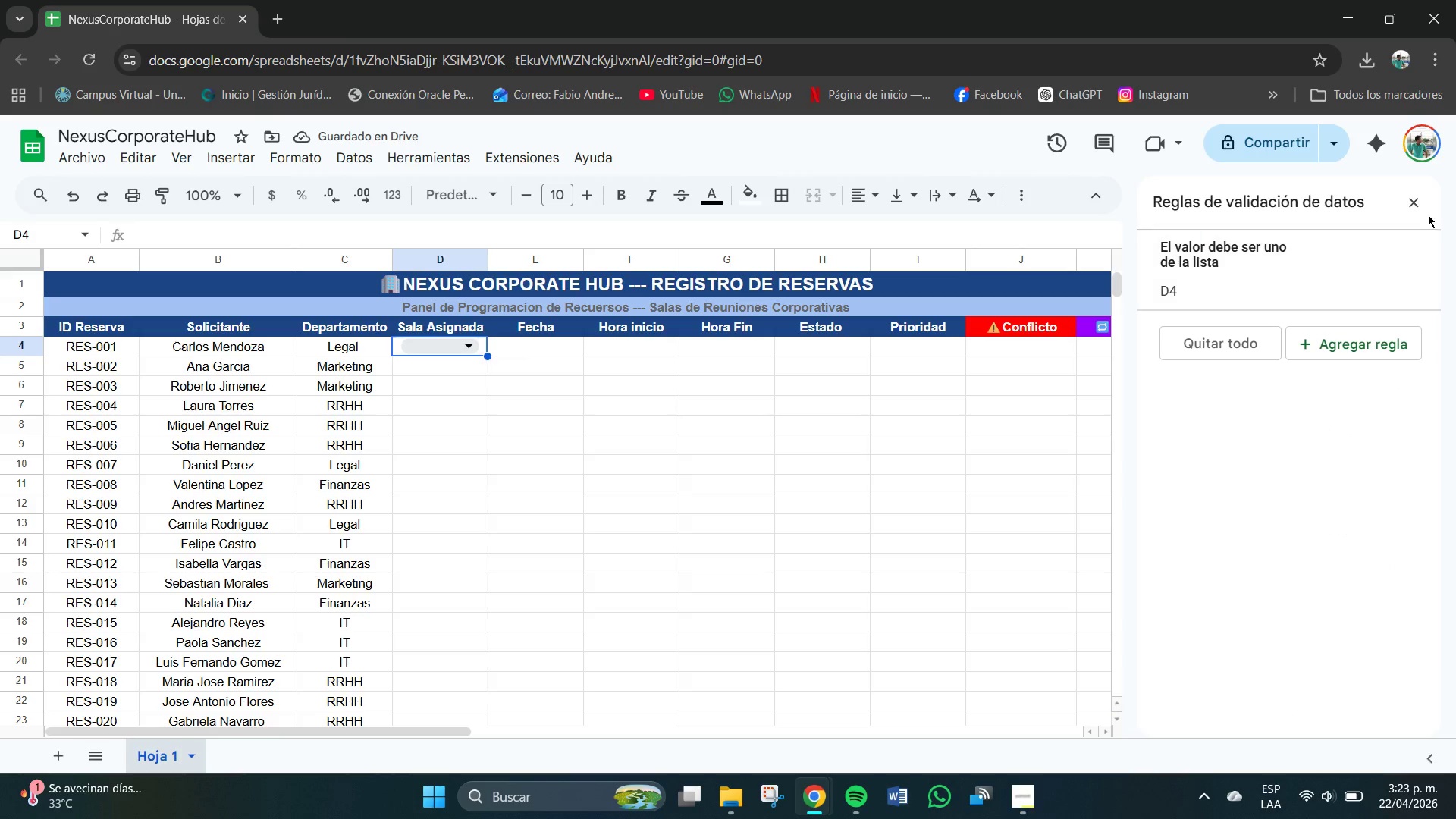 
wait(6.84)
 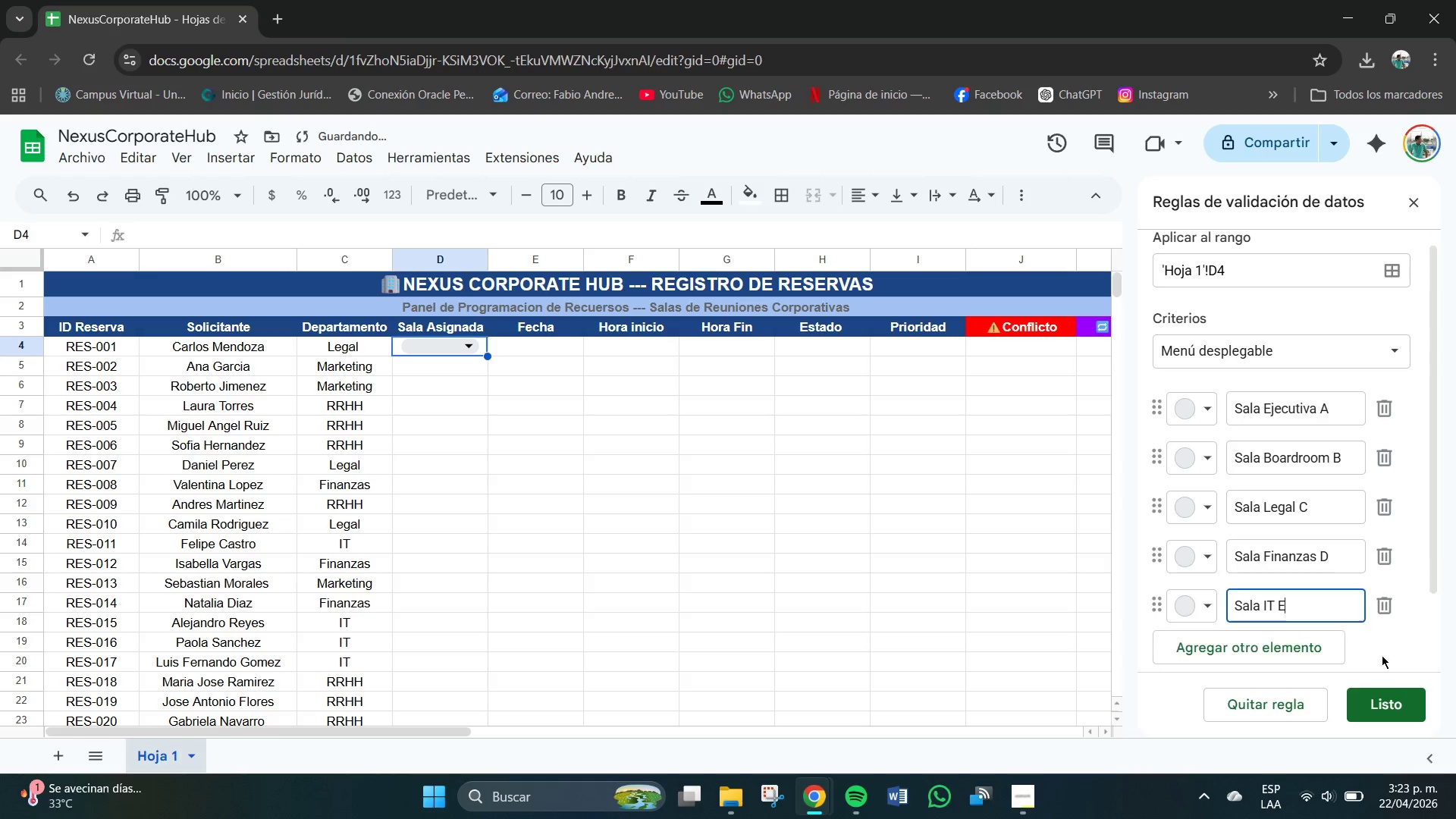 
left_click([1413, 206])
 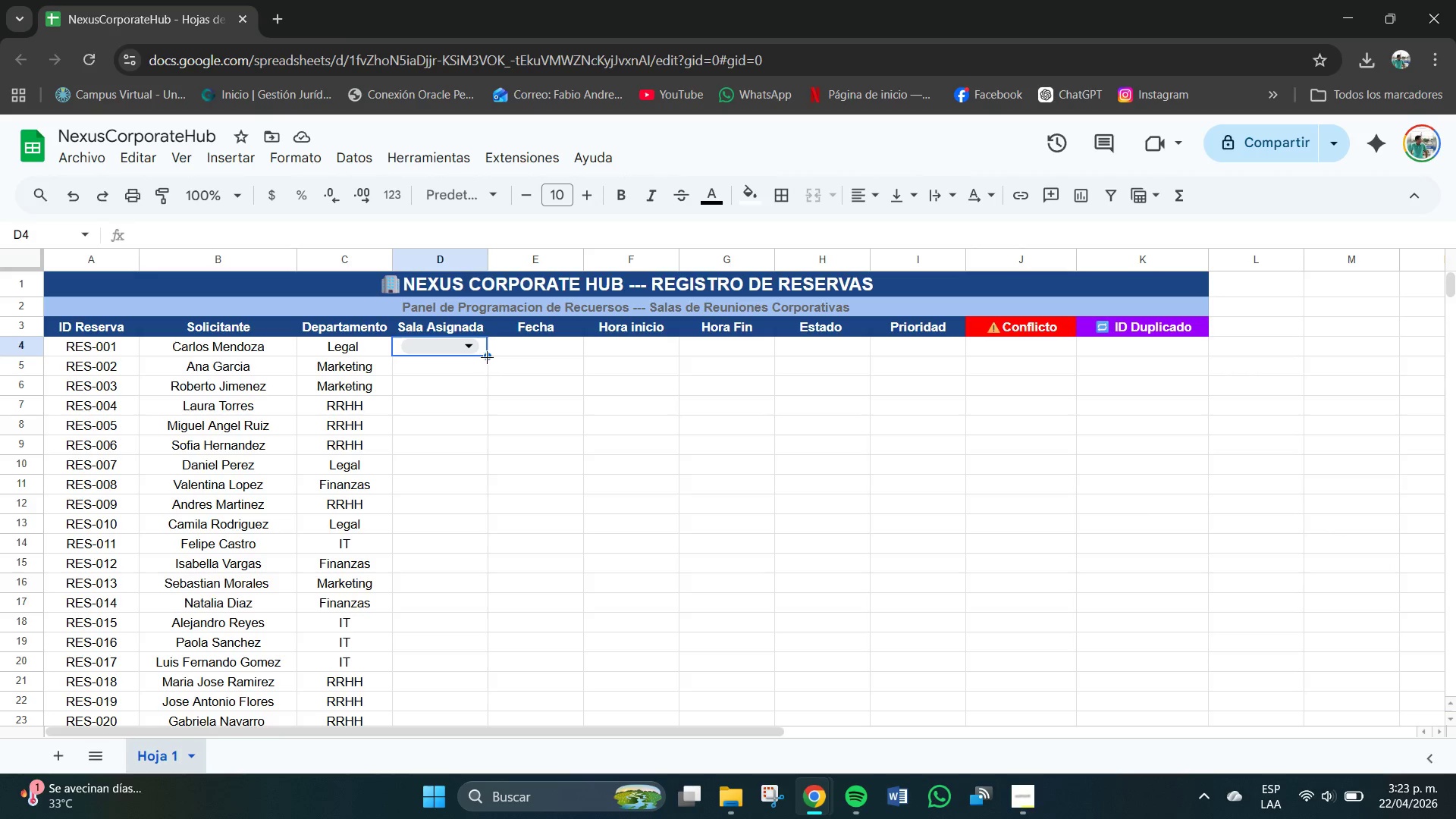 
left_click_drag(start_coordinate=[491, 356], to_coordinate=[476, 553])
 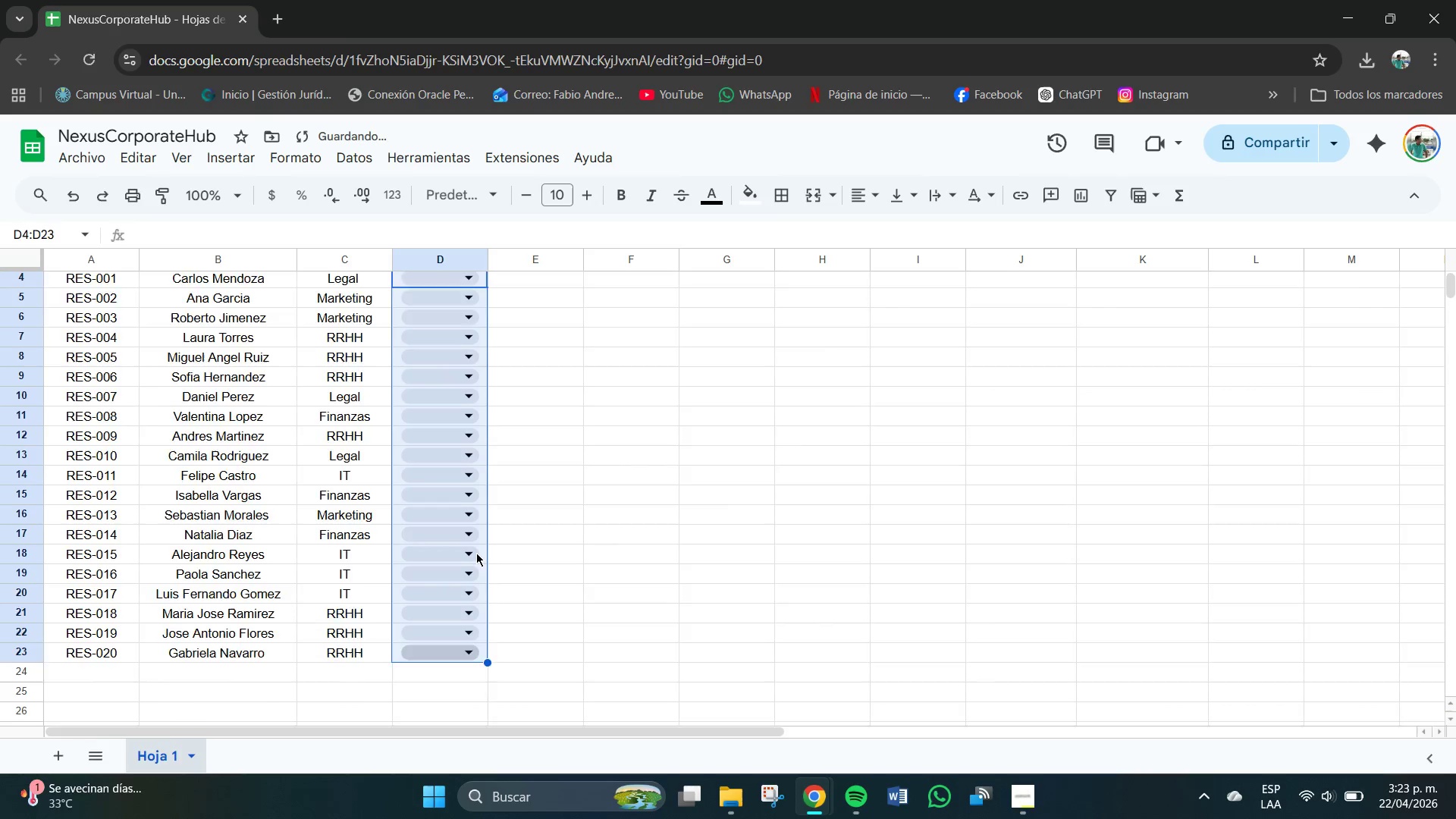 
scroll: coordinate [476, 553], scroll_direction: up, amount: 3.0
 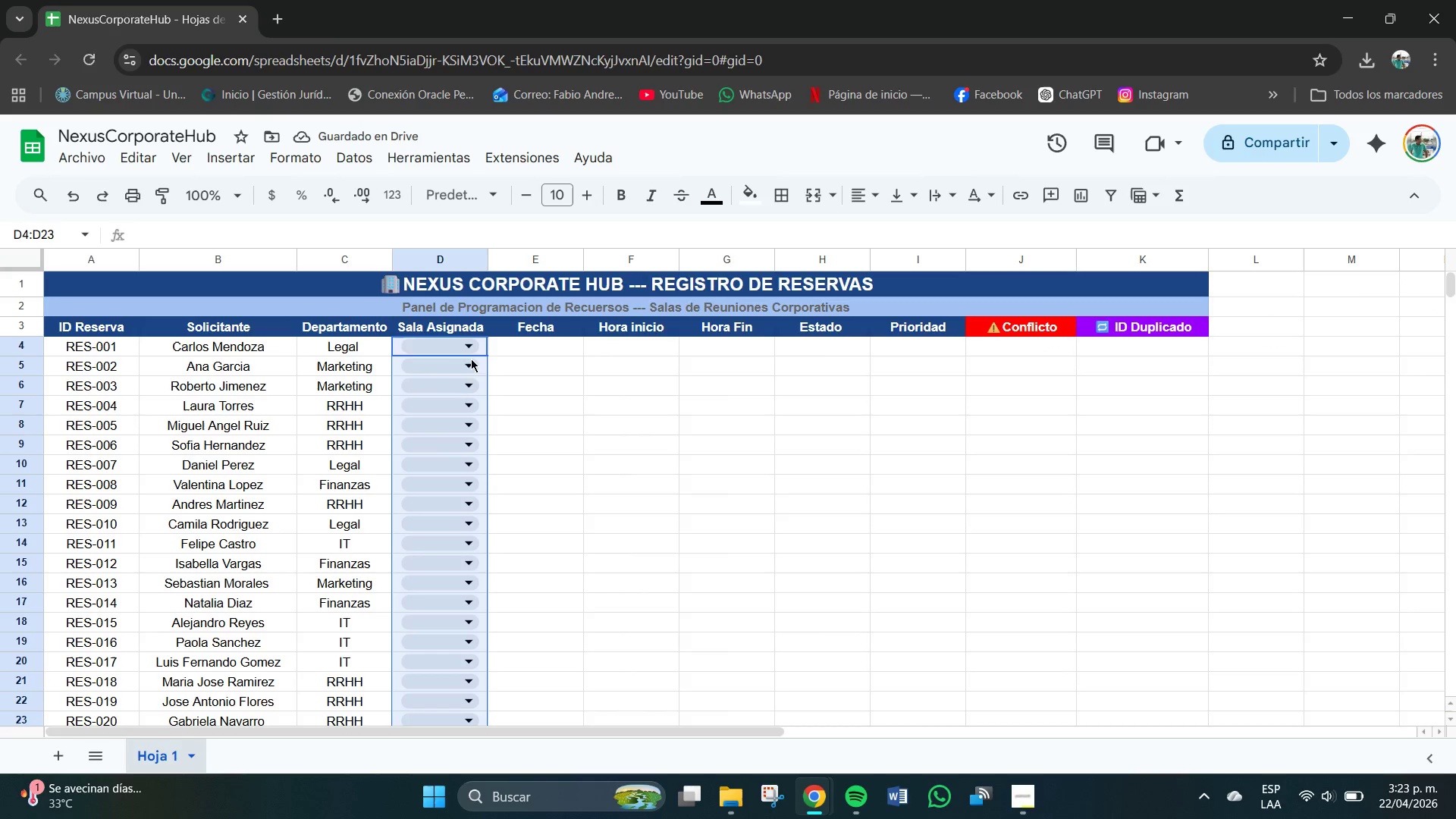 
mouse_move([447, 376])
 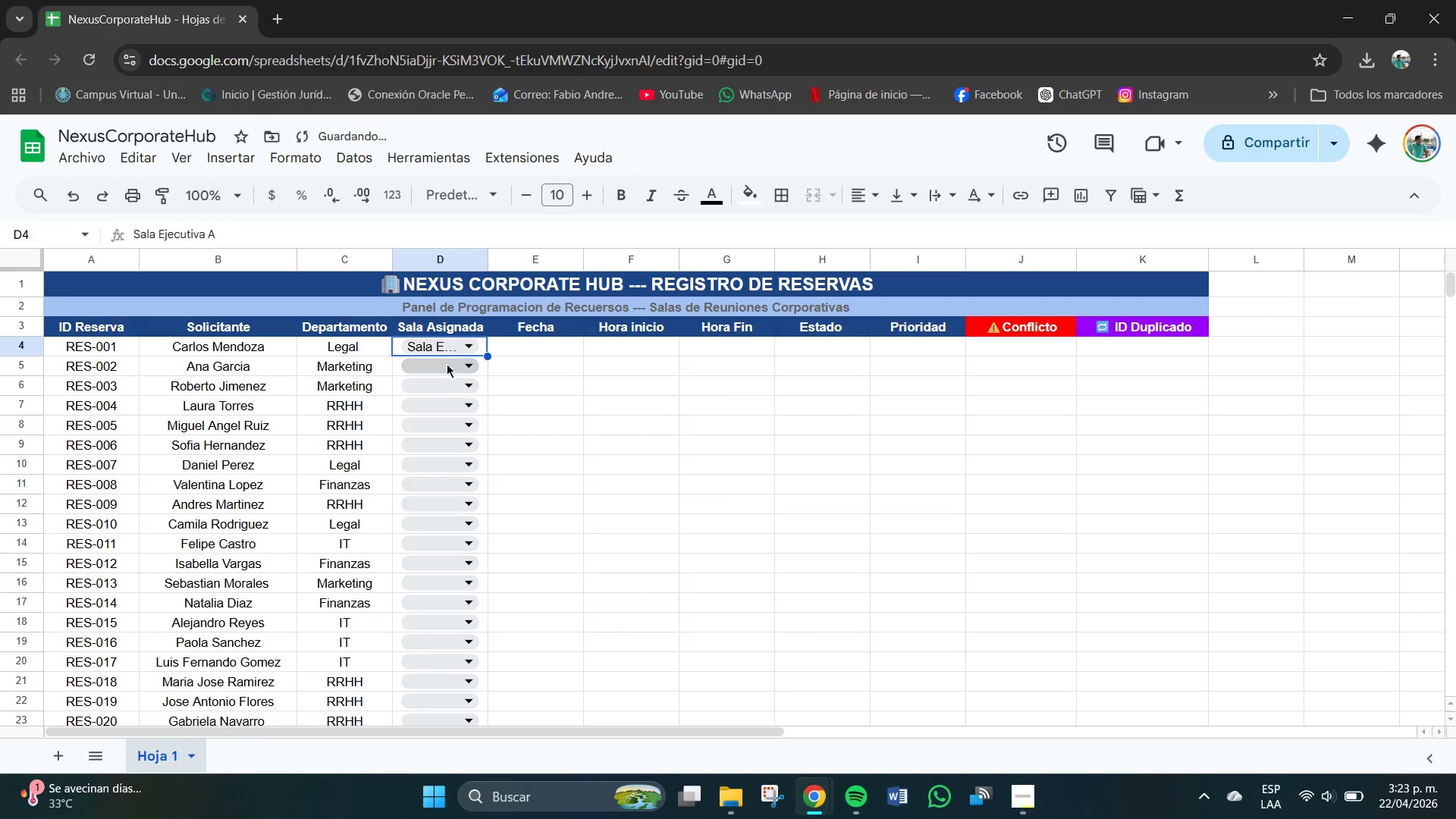 
left_click([447, 364])
 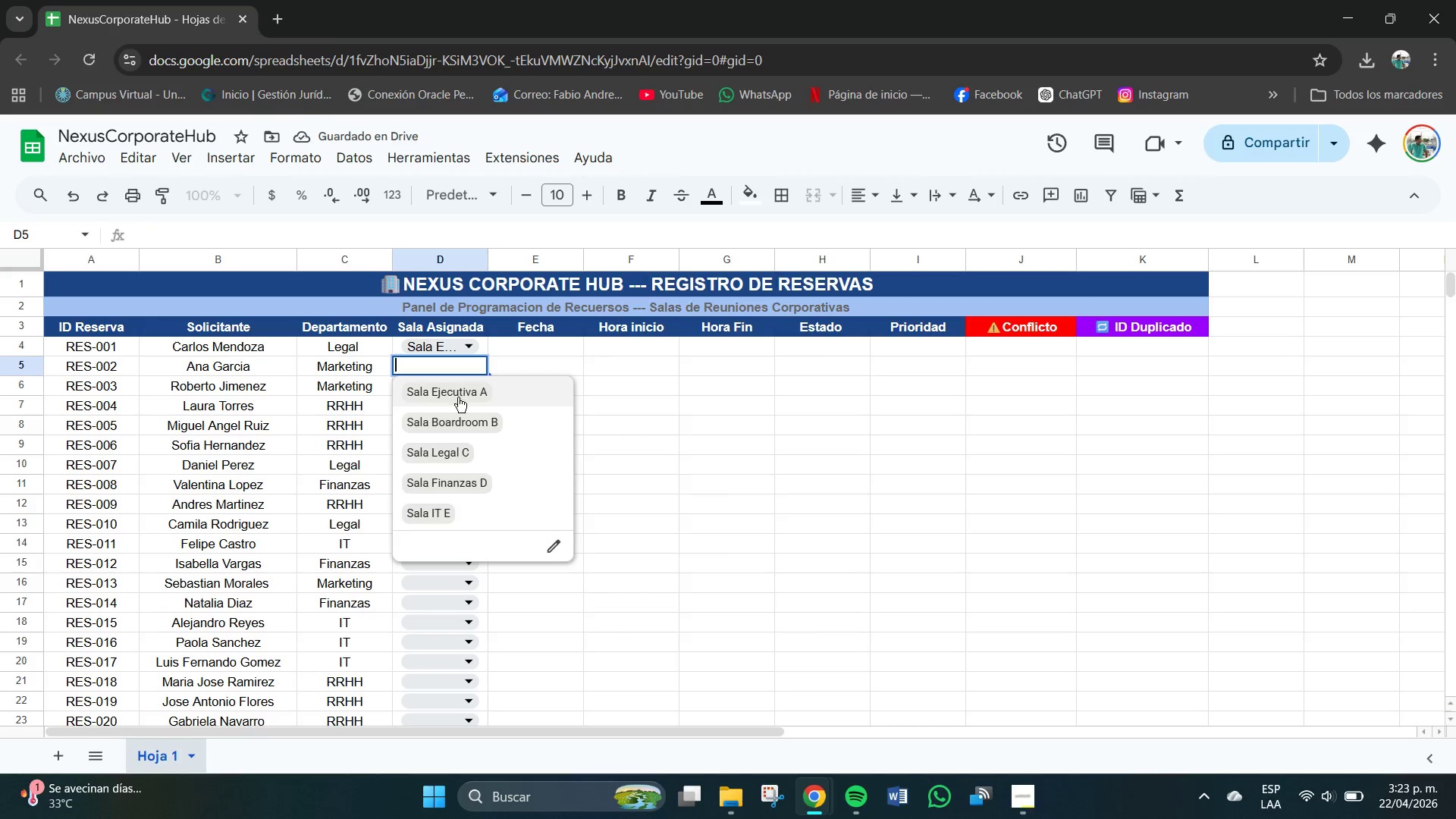 
left_click([458, 397])
 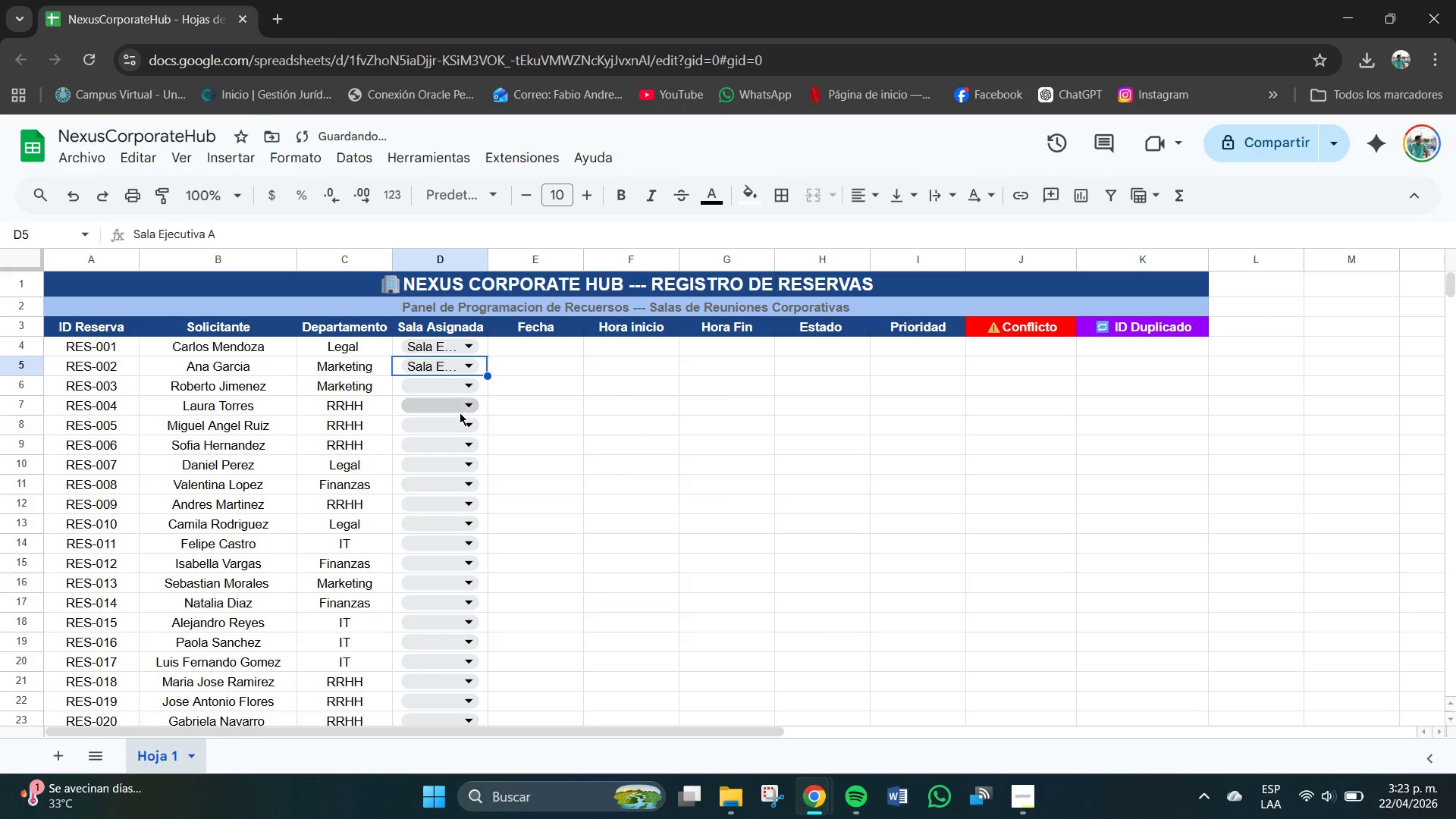 
left_click([456, 392])
 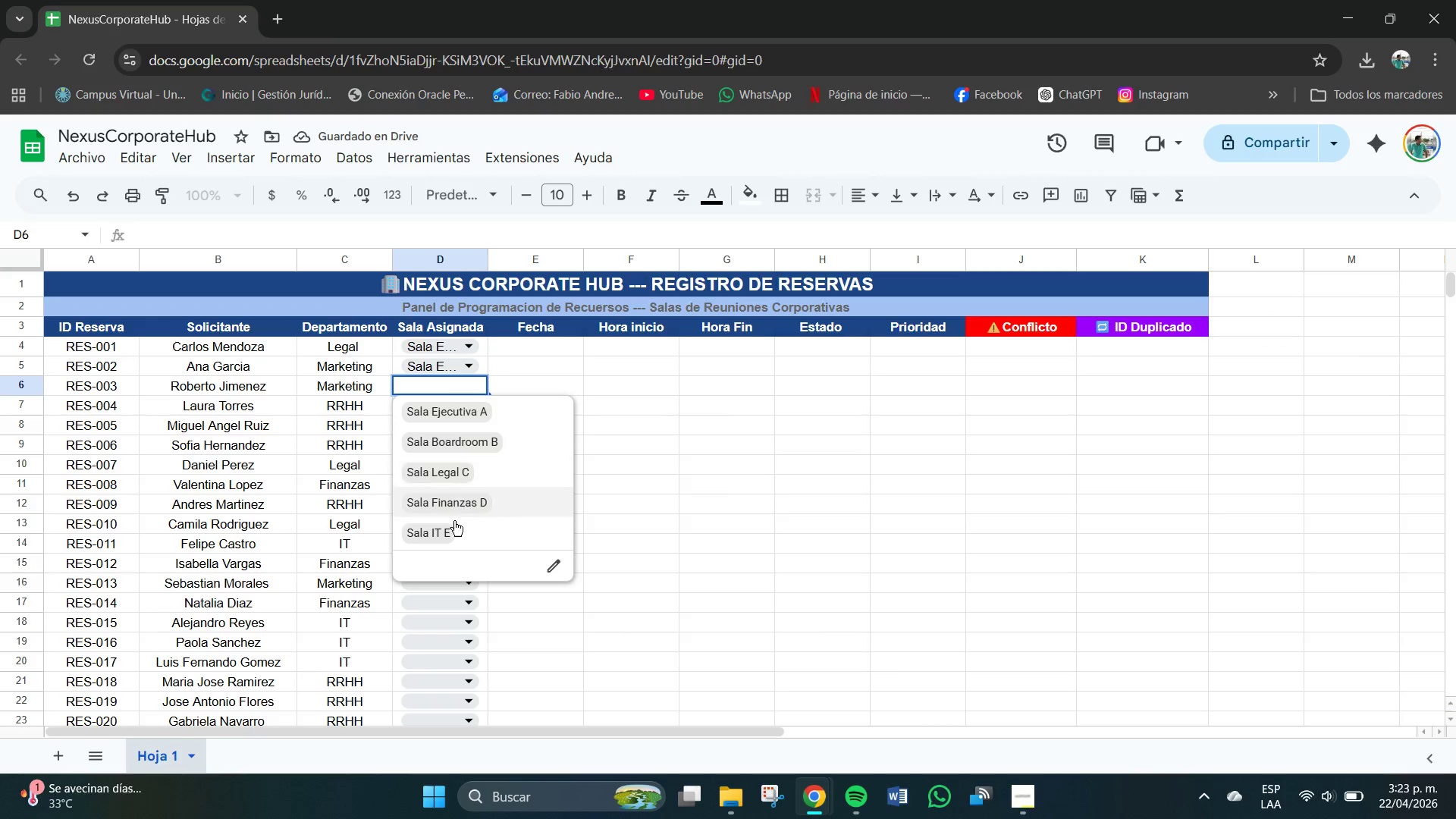 
left_click([438, 534])
 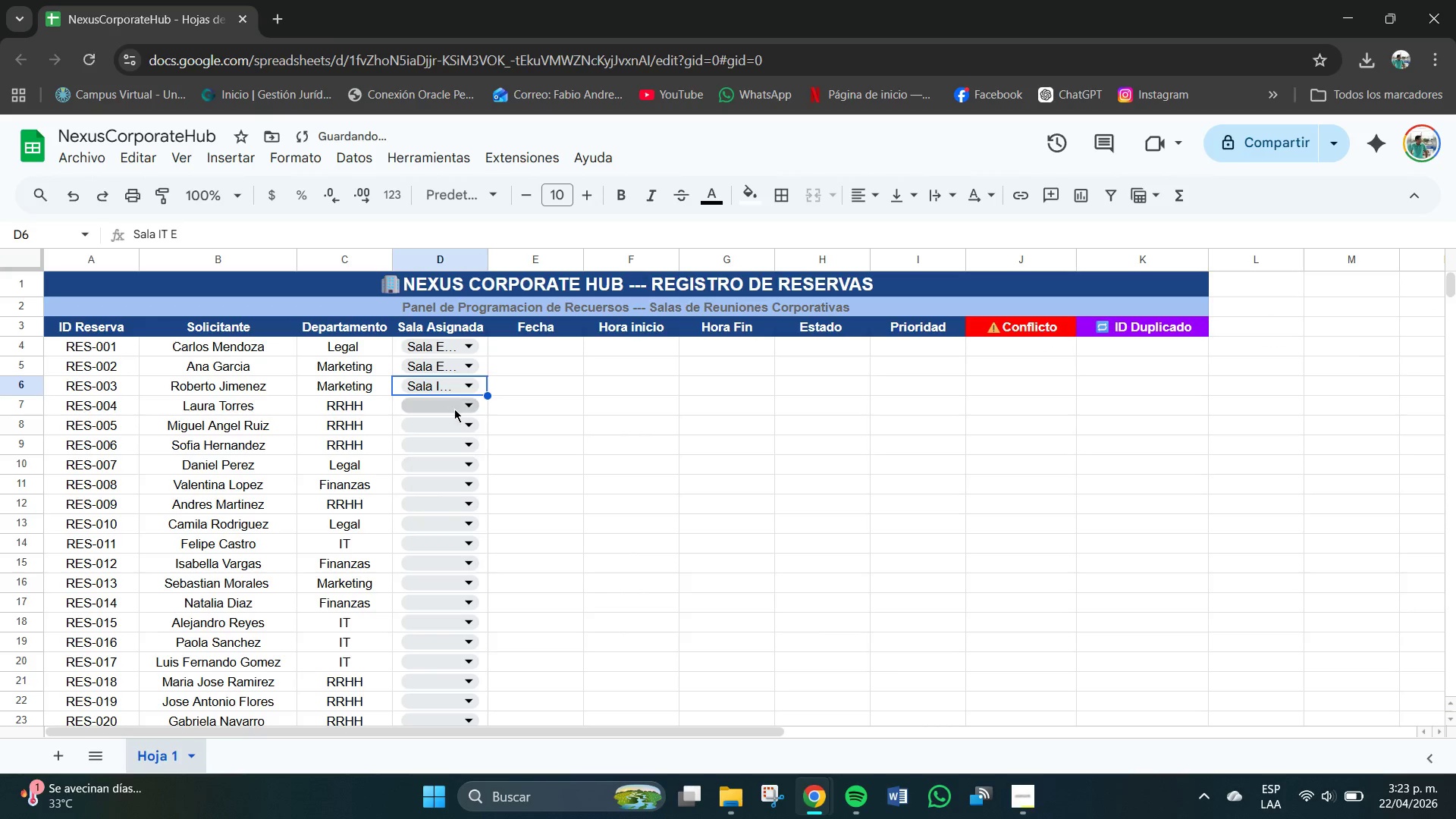 
mouse_move([448, 436])
 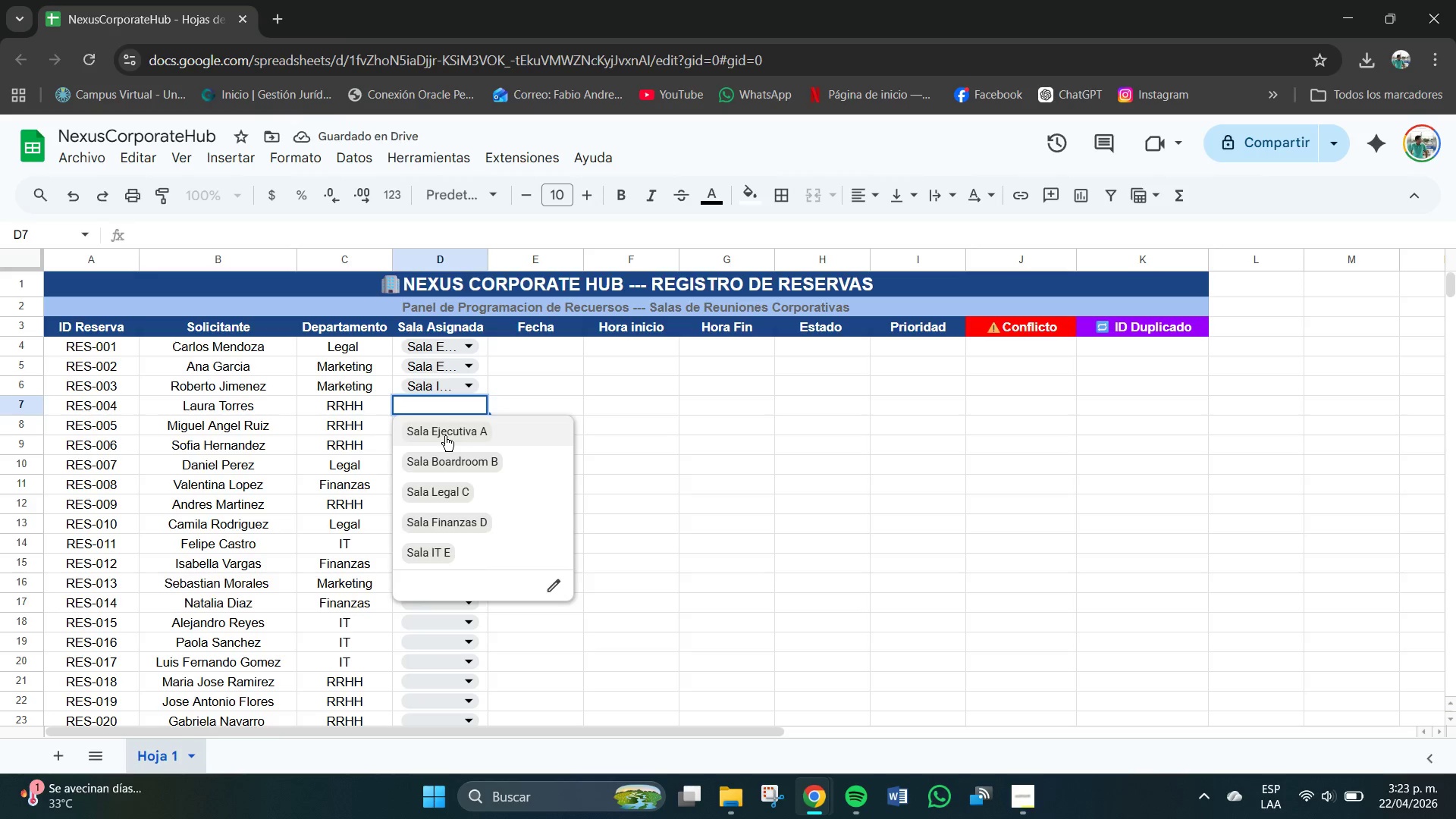 
left_click([445, 436])
 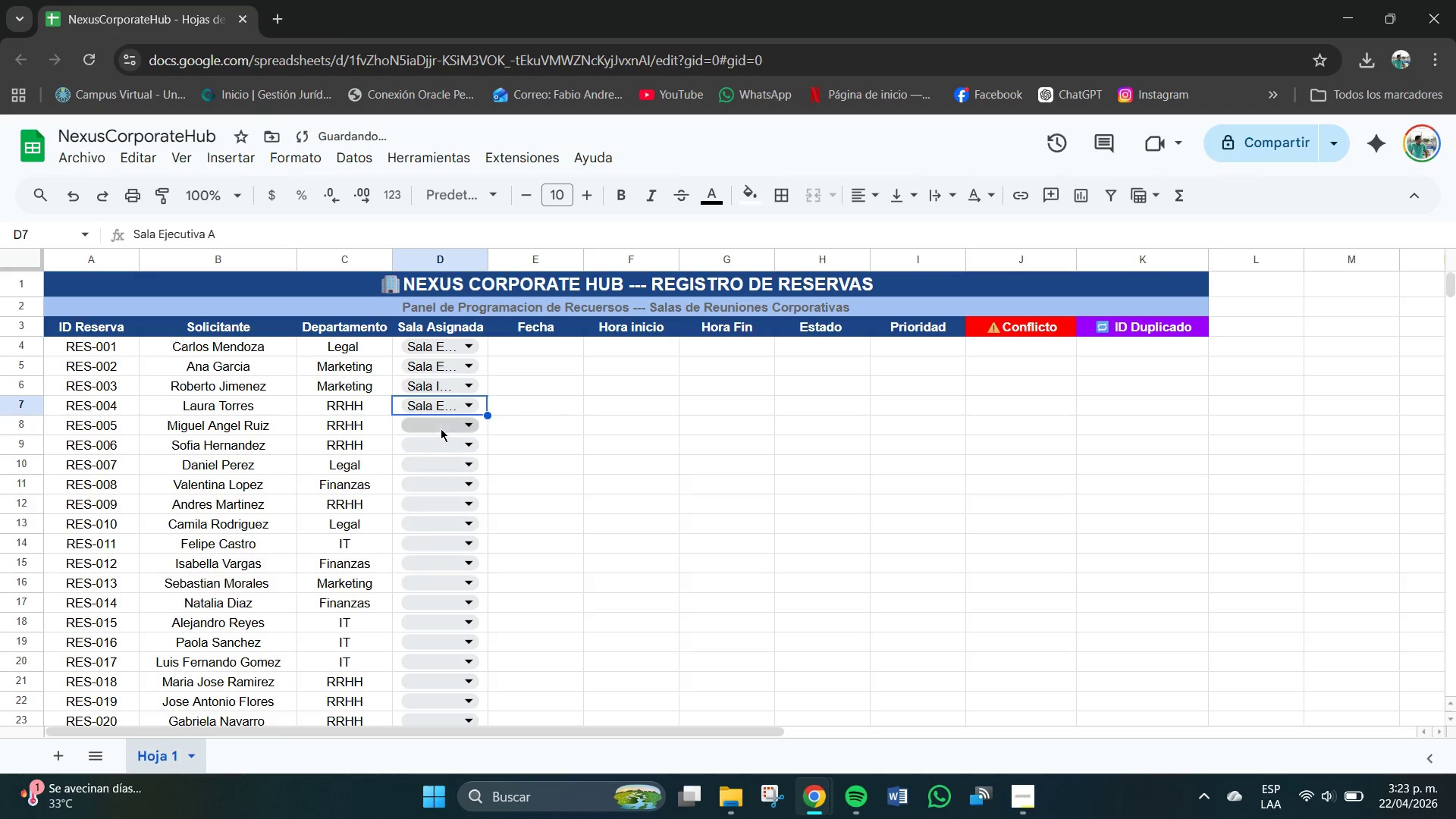 
left_click([438, 428])
 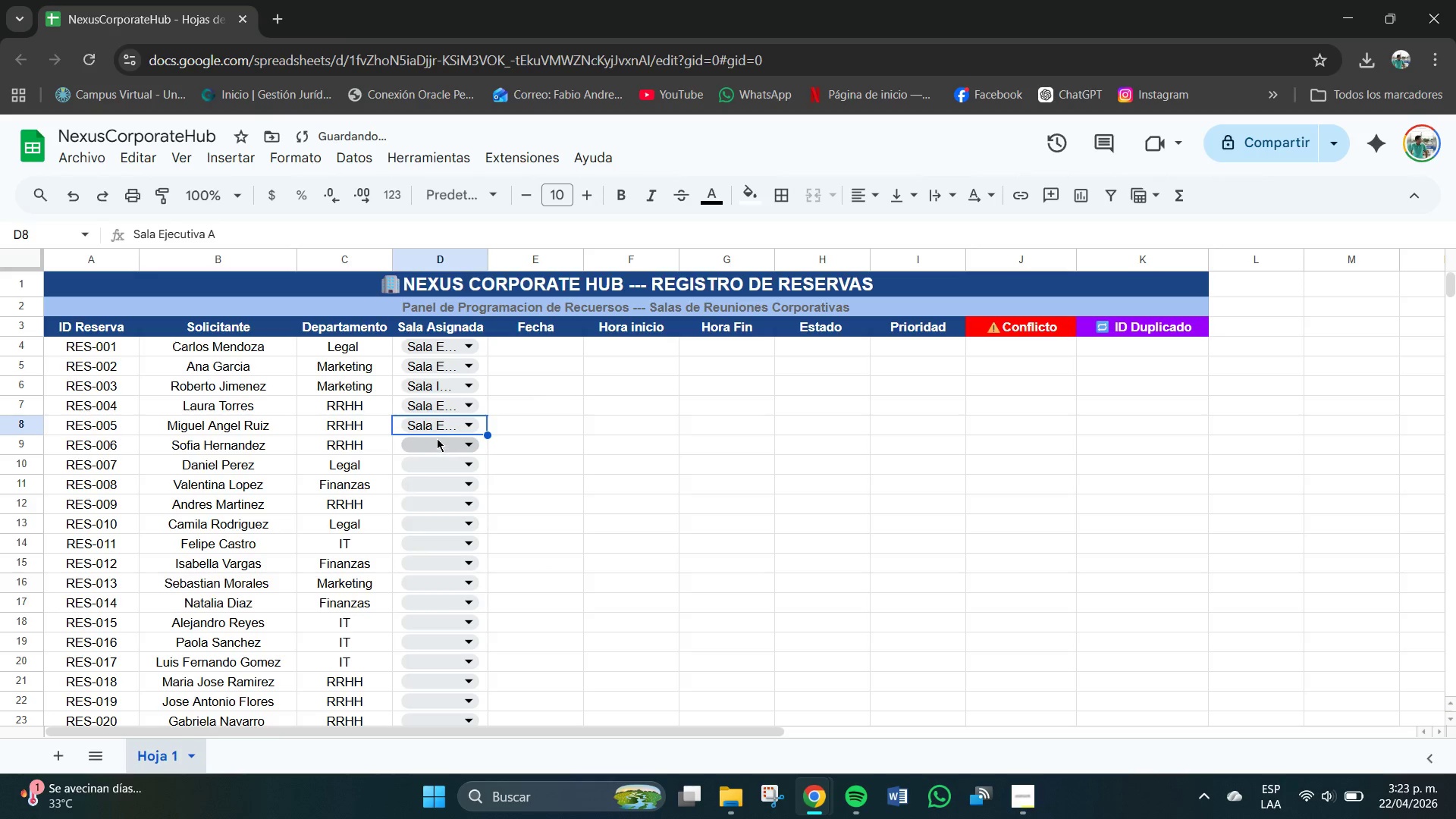 
double_click([435, 436])
 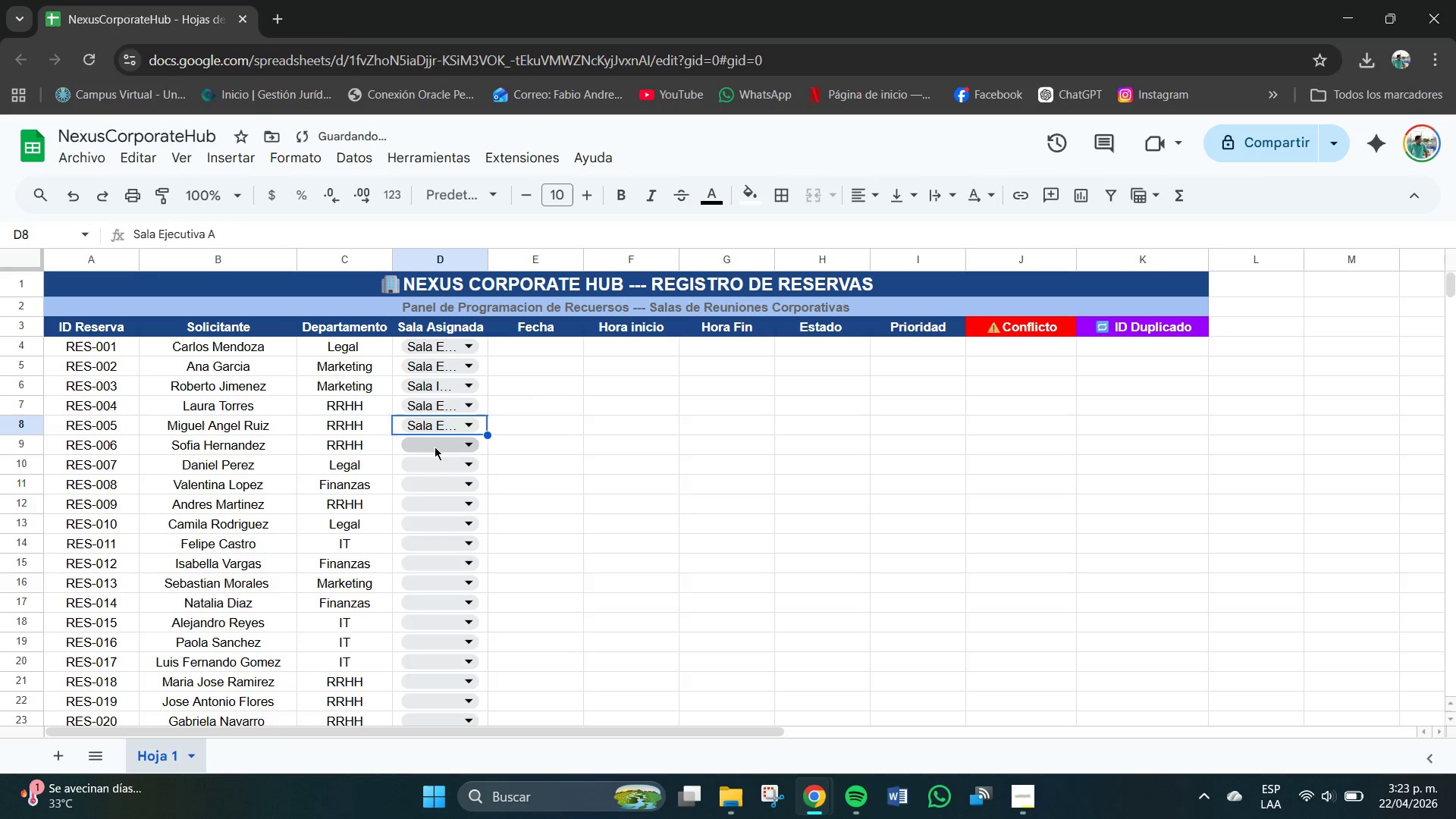 
triple_click([436, 447])
 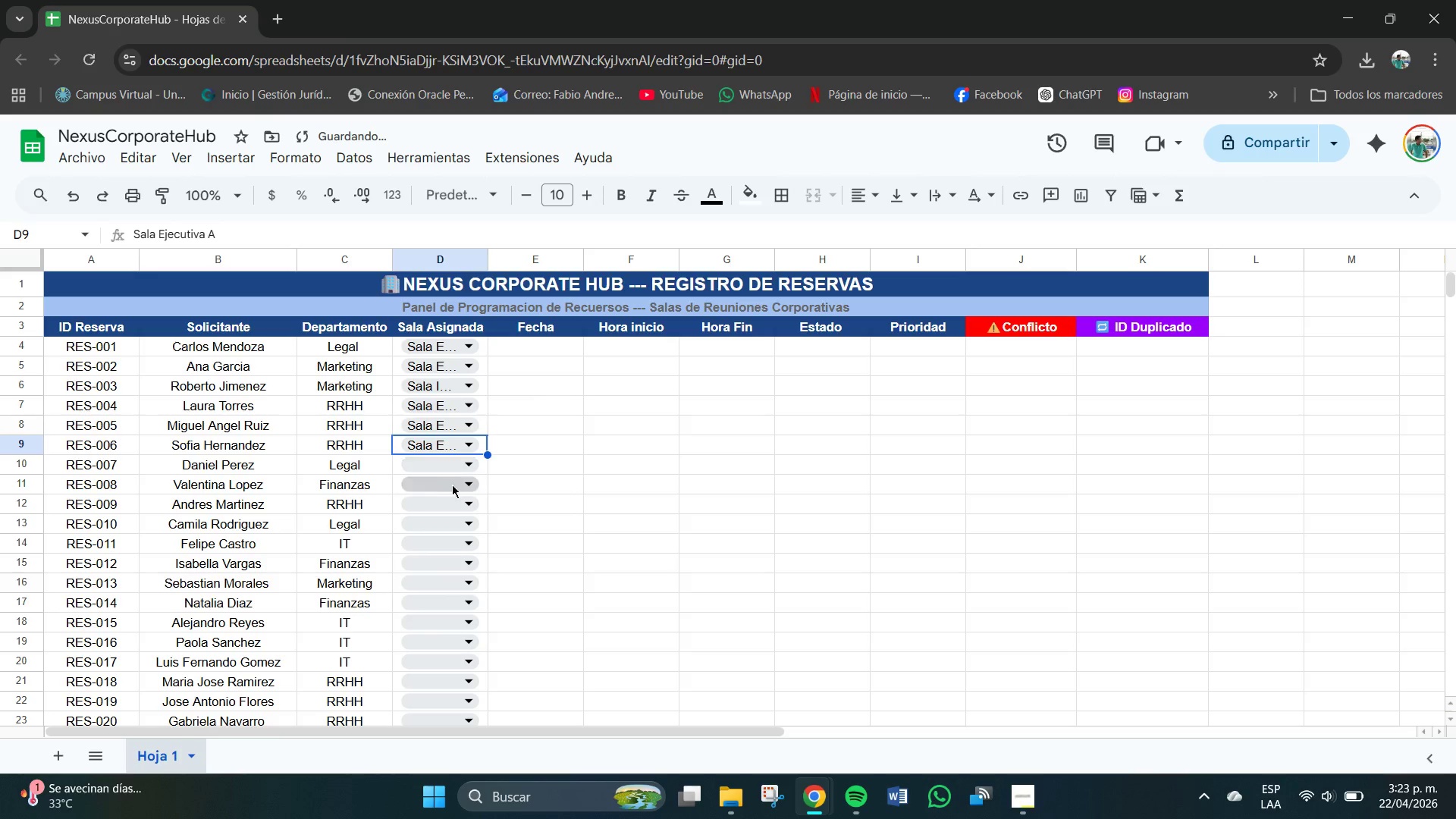 
left_click([443, 461])
 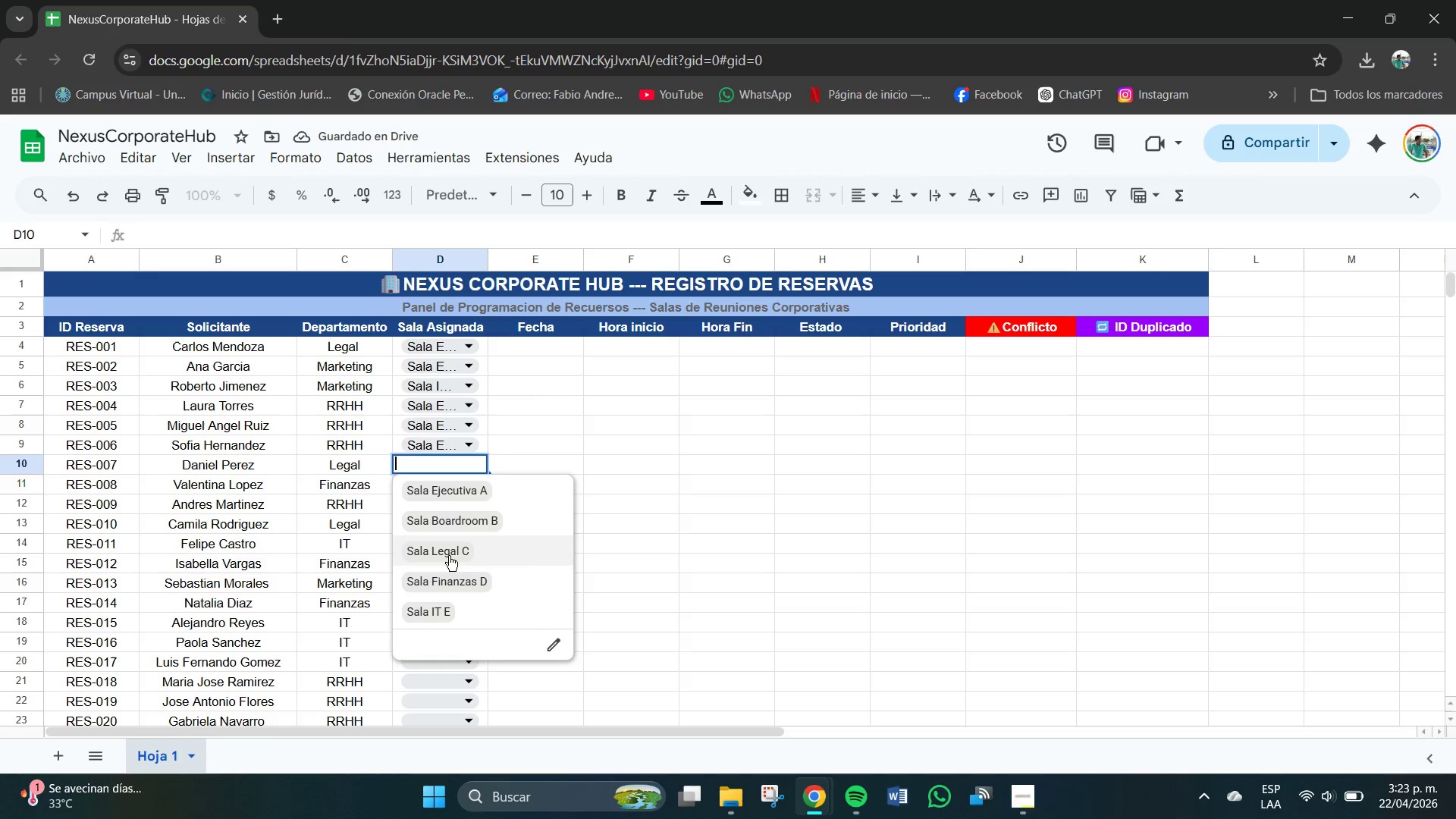 
left_click([438, 608])
 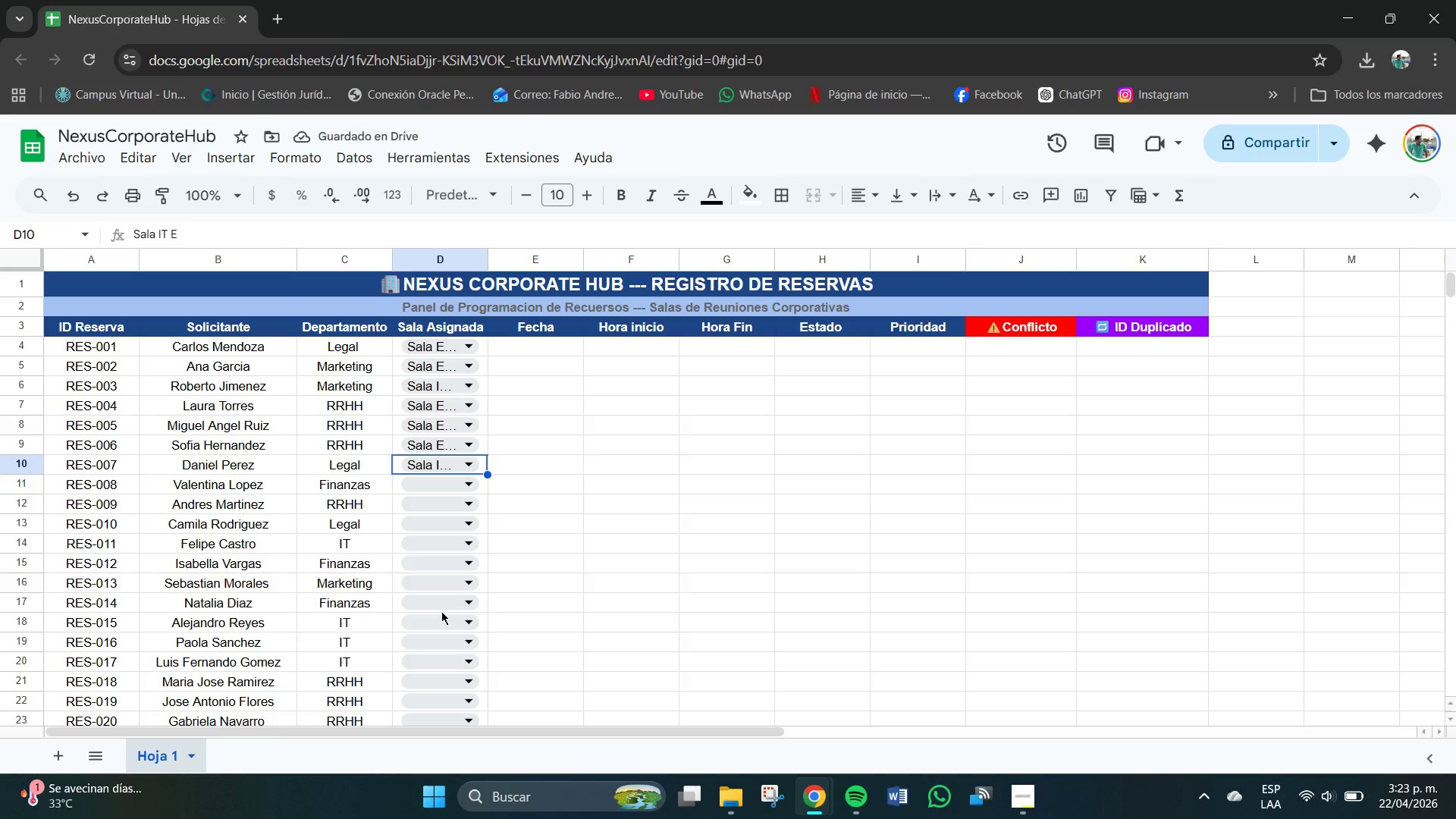 
left_click([432, 479])
 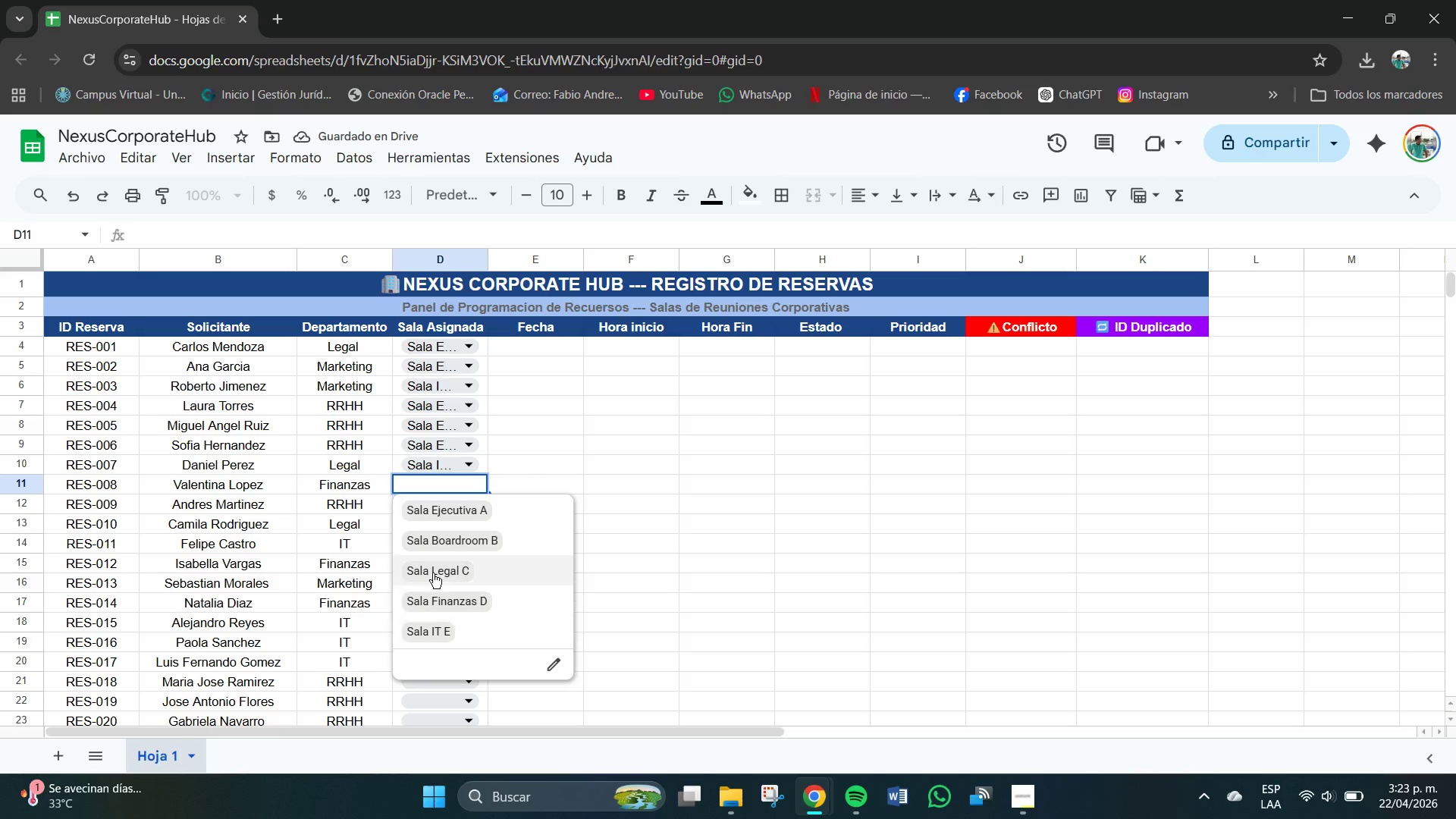 
left_click([428, 560])
 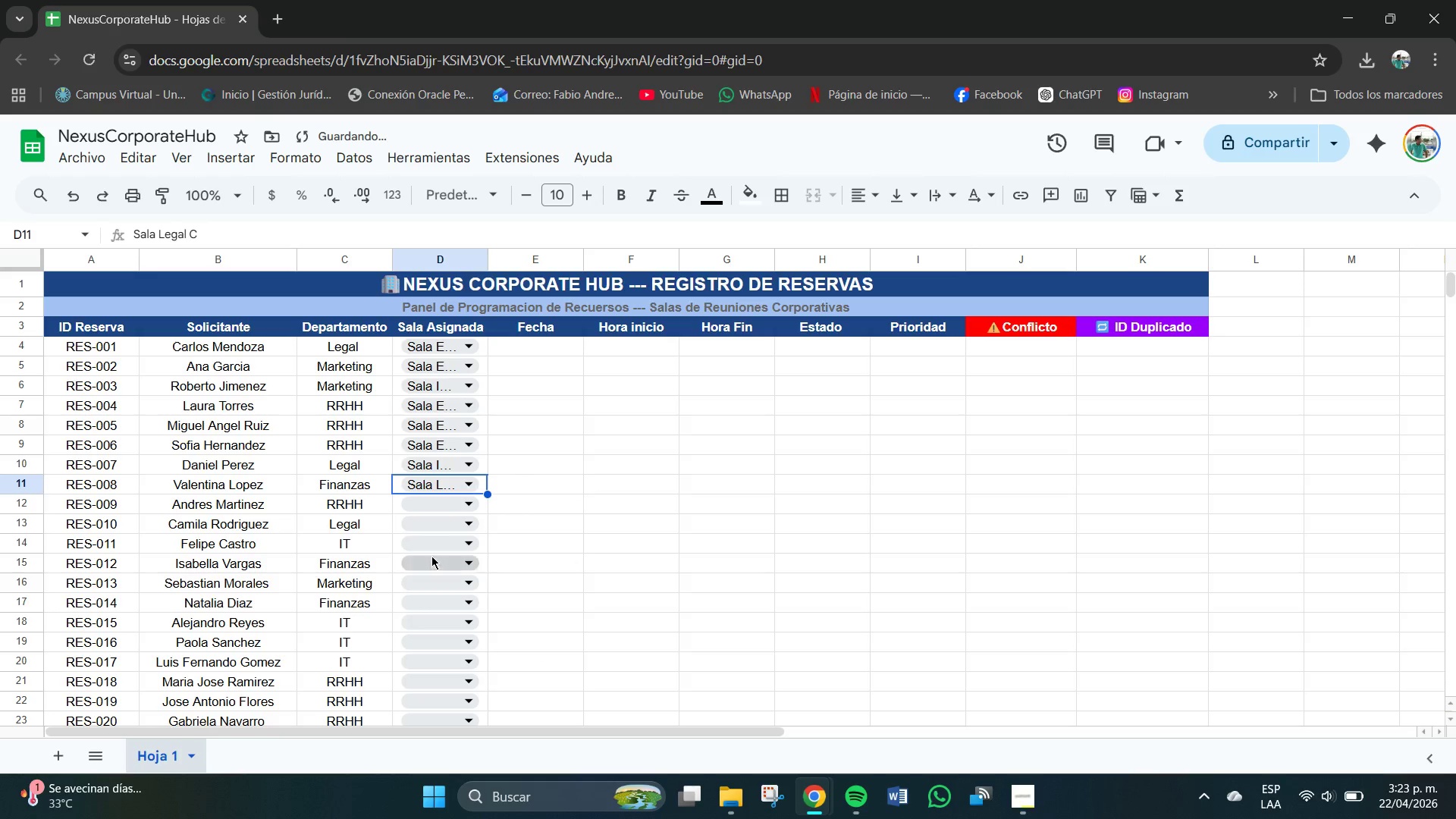 
left_click([439, 507])
 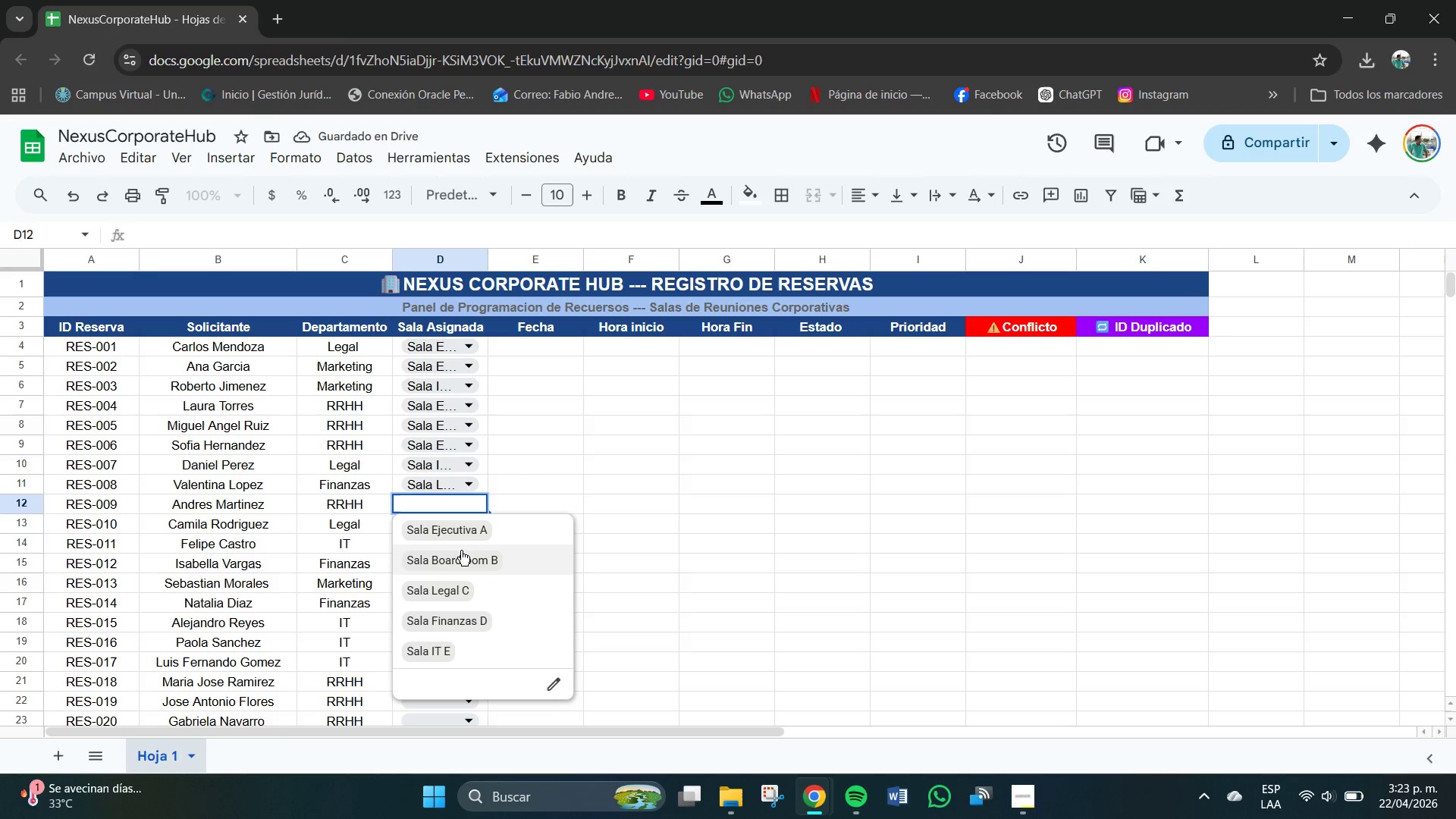 
left_click([461, 553])
 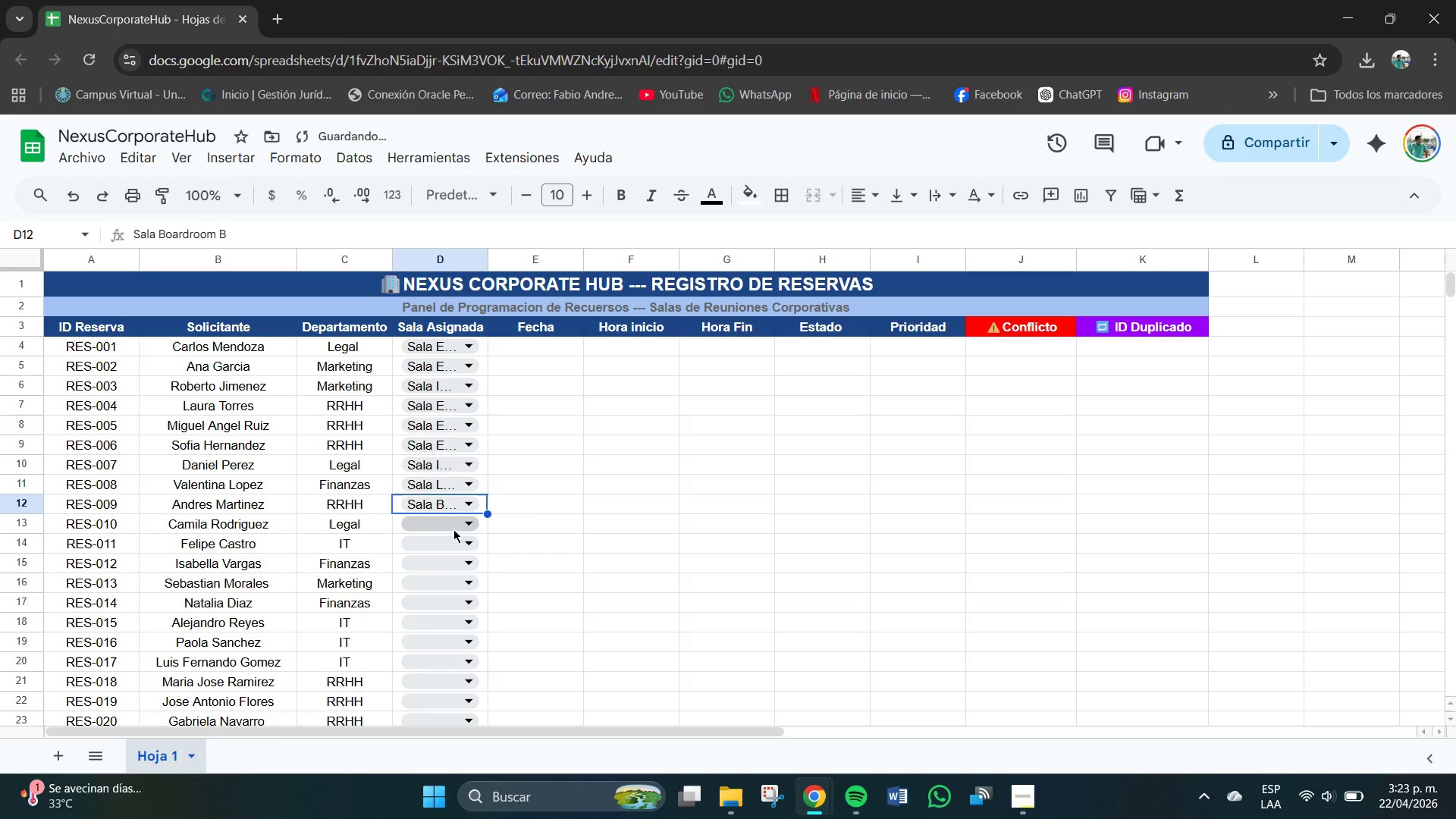 
left_click([447, 520])
 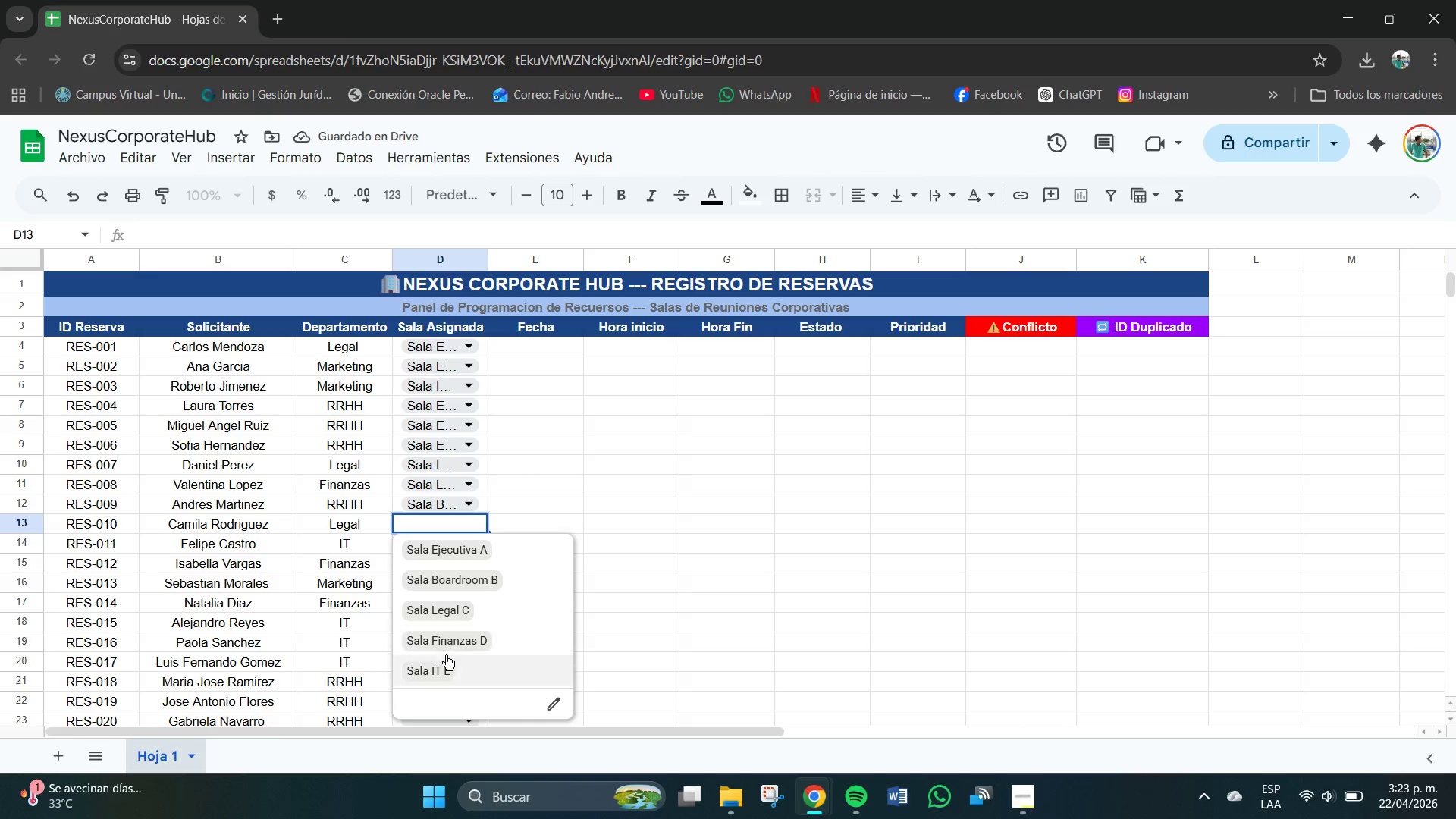 
left_click([434, 671])
 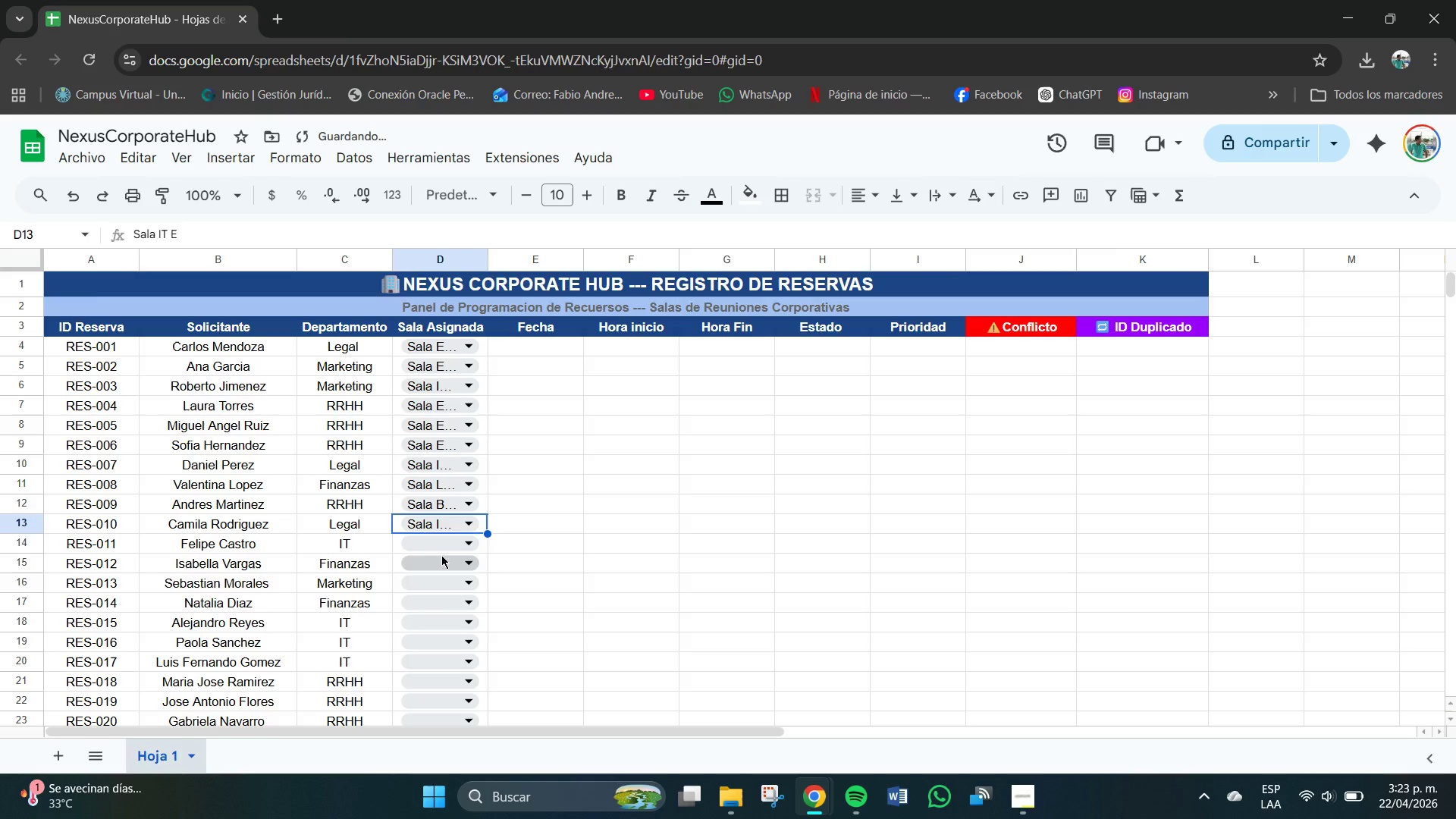 
left_click([441, 544])
 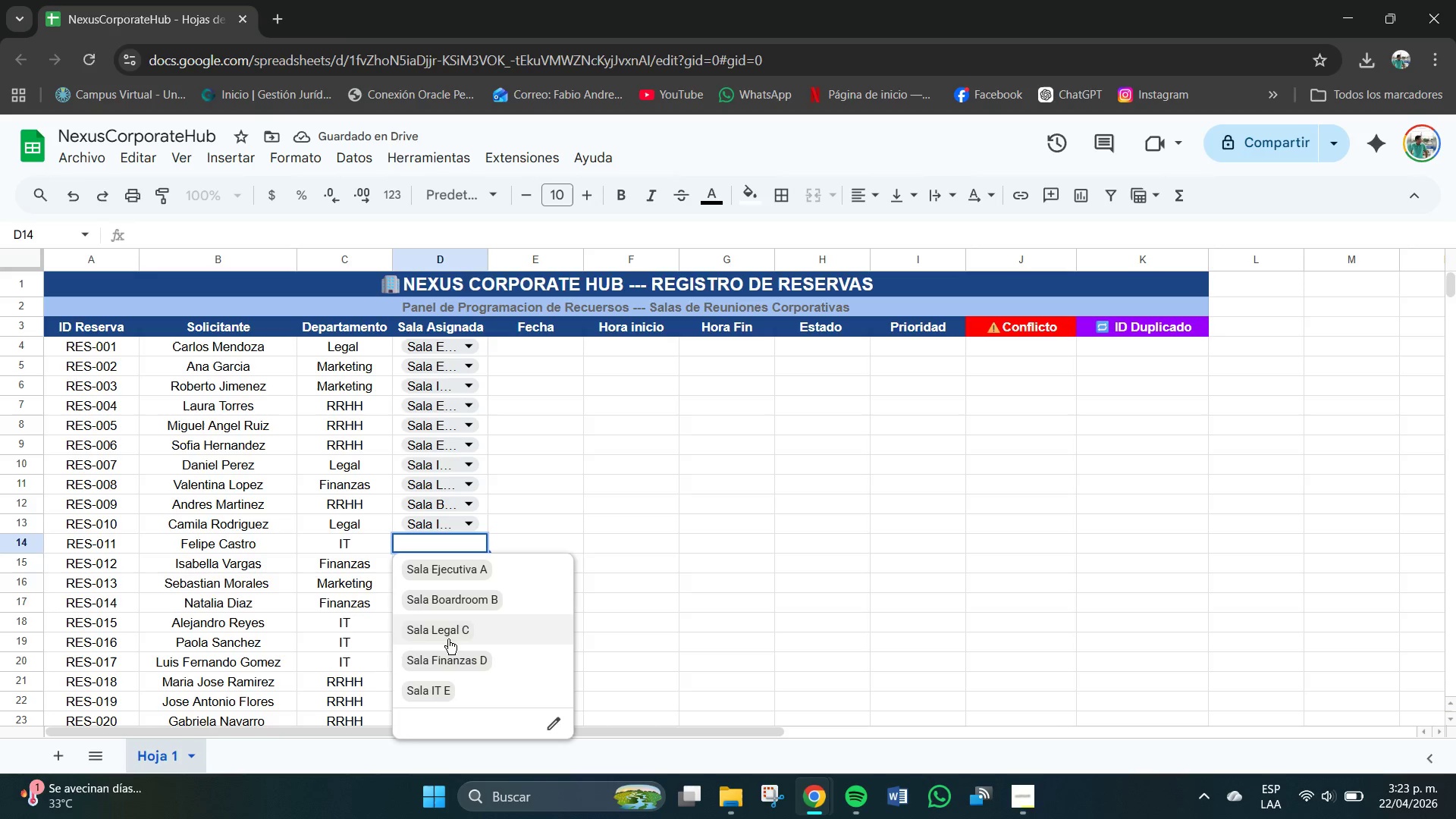 
left_click([445, 635])
 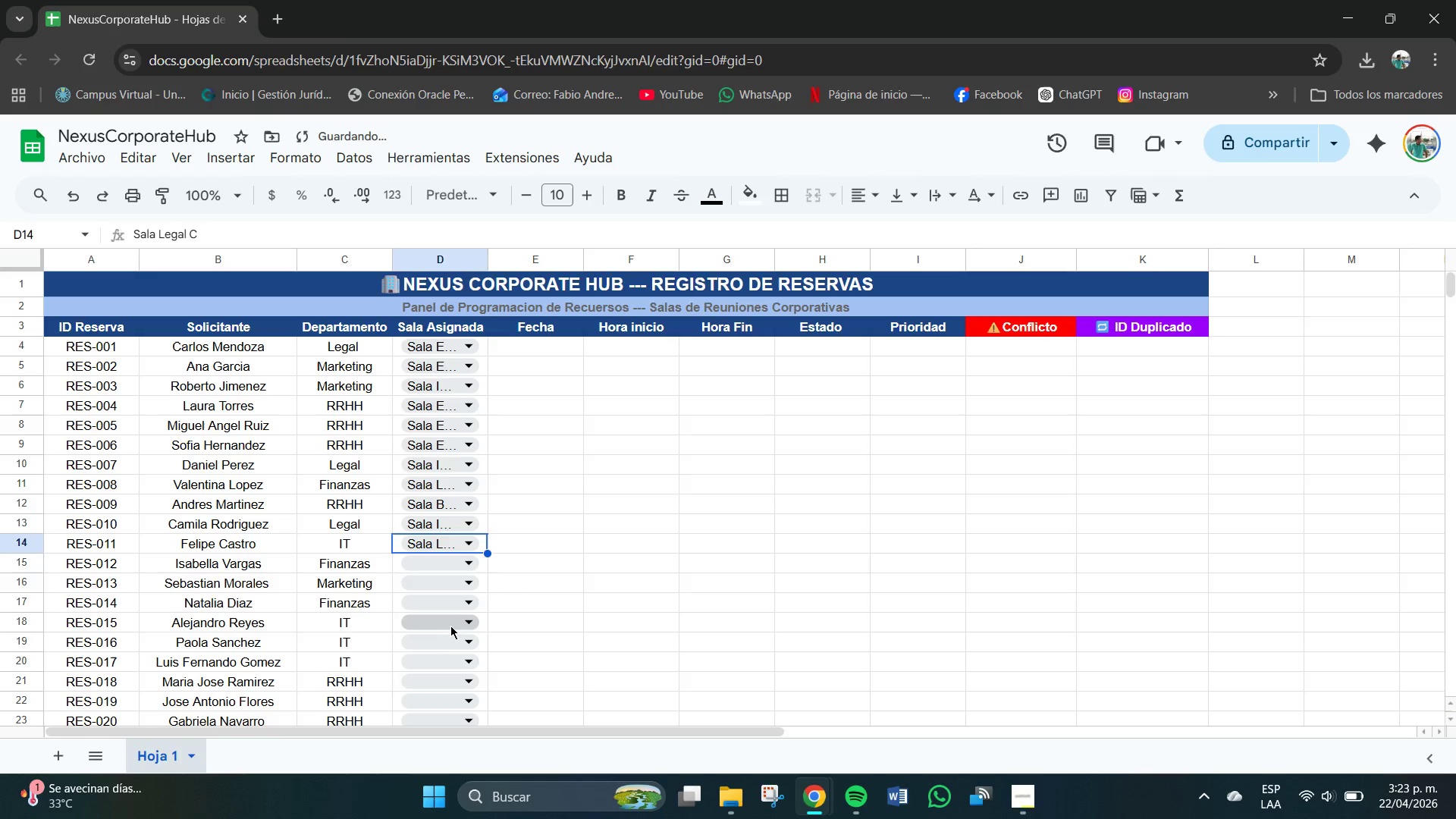 
left_click([443, 571])
 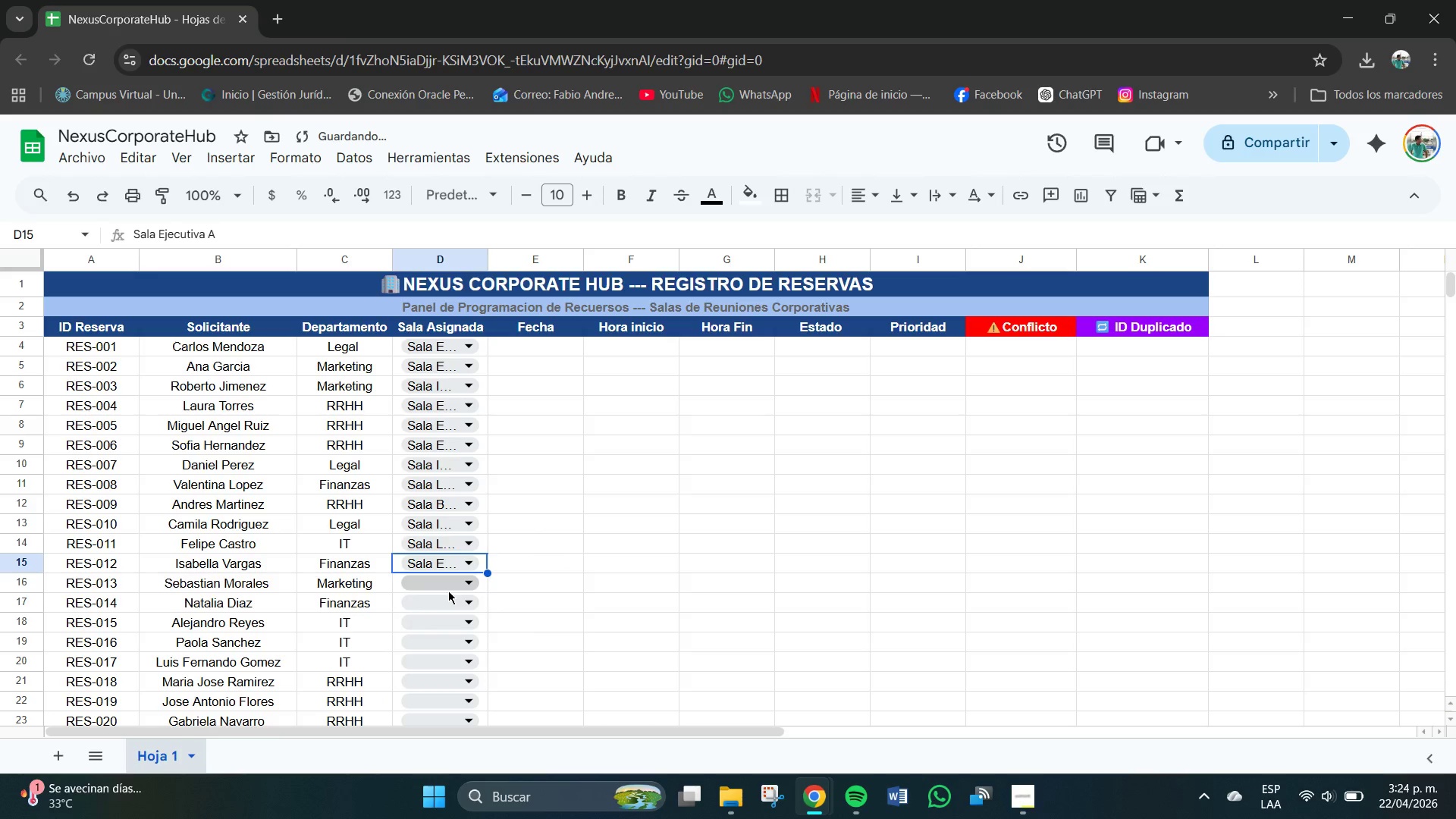 
left_click([426, 584])
 